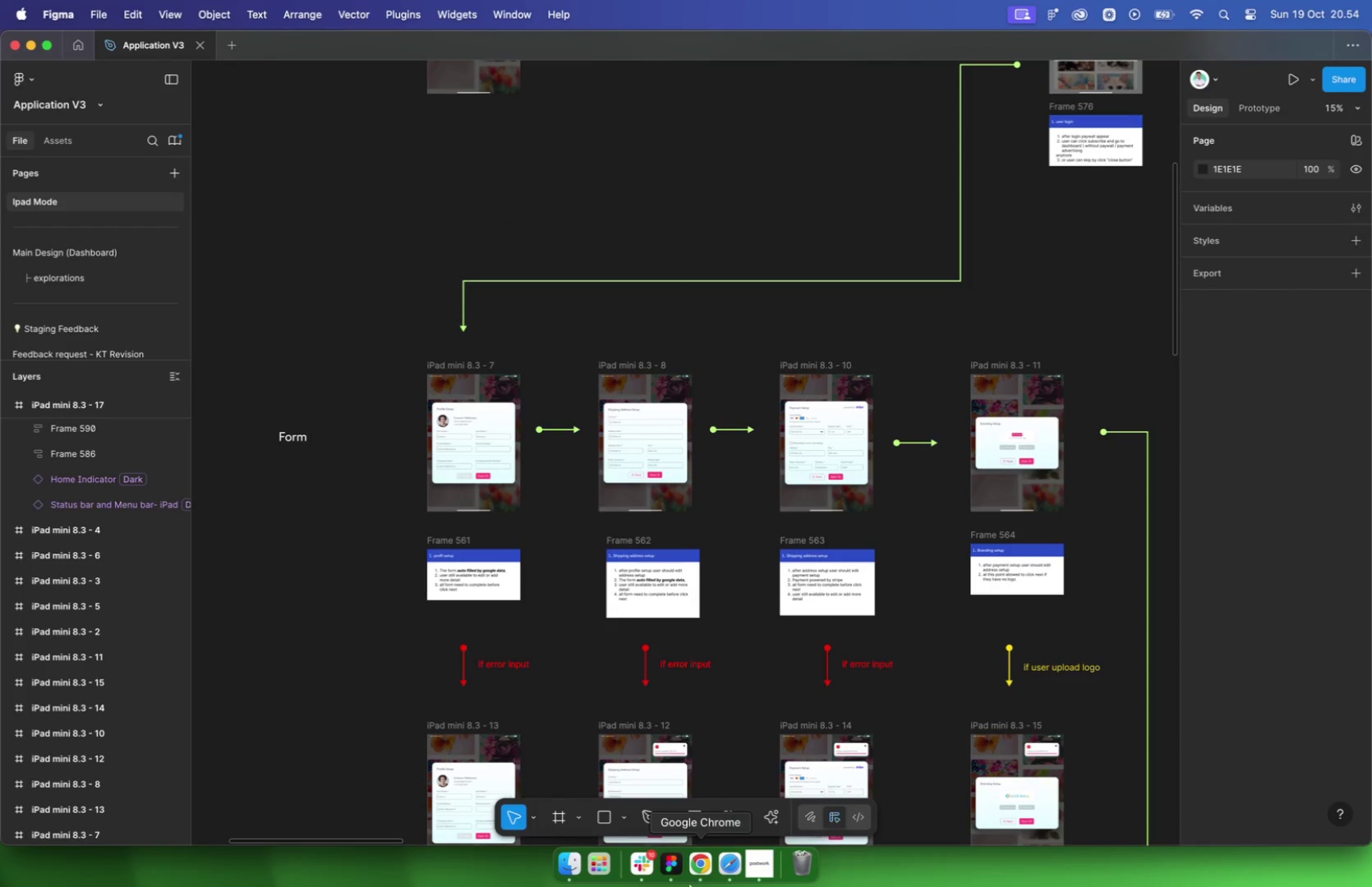 
left_click([732, 858])
 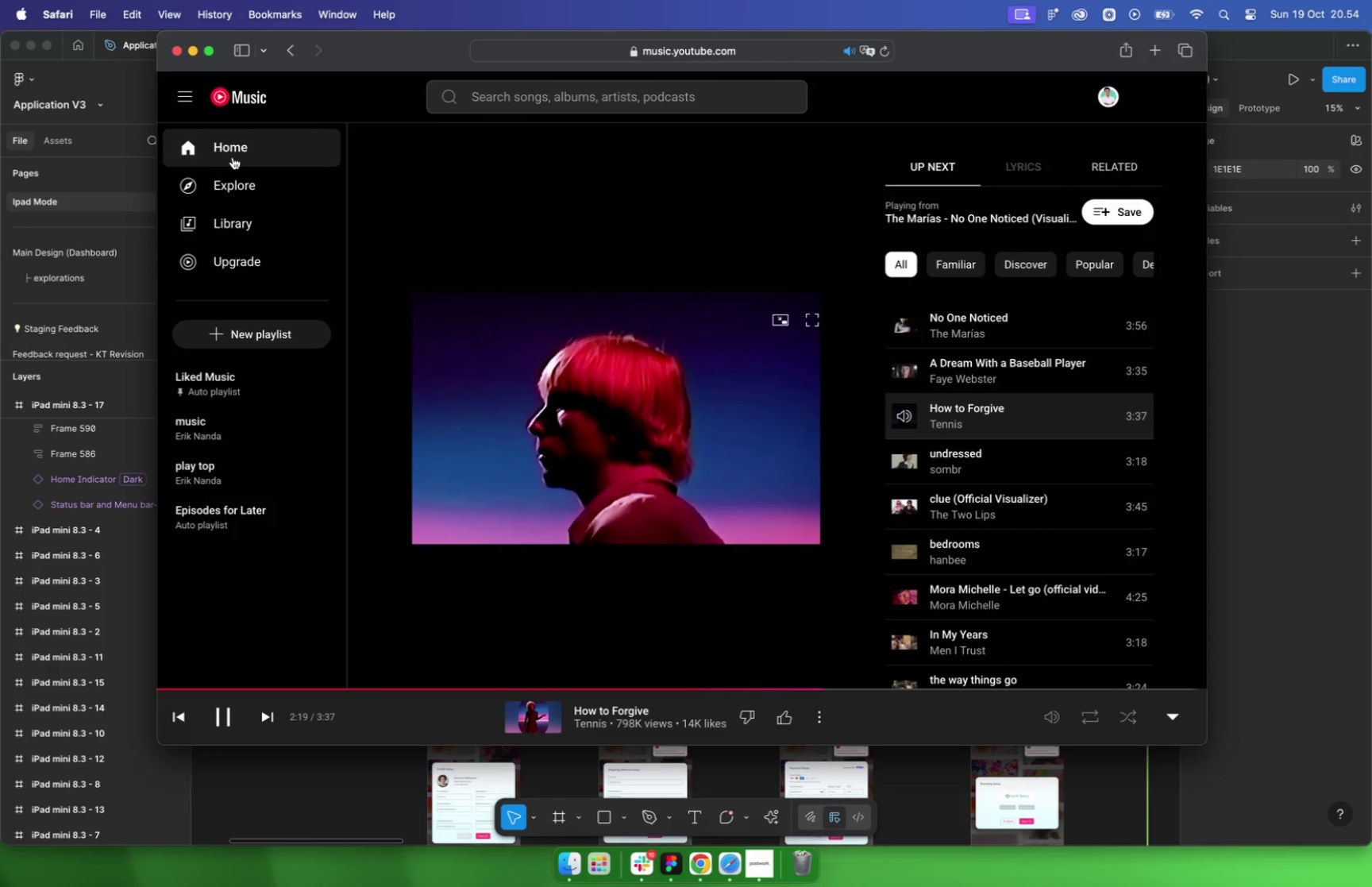 
left_click([233, 155])
 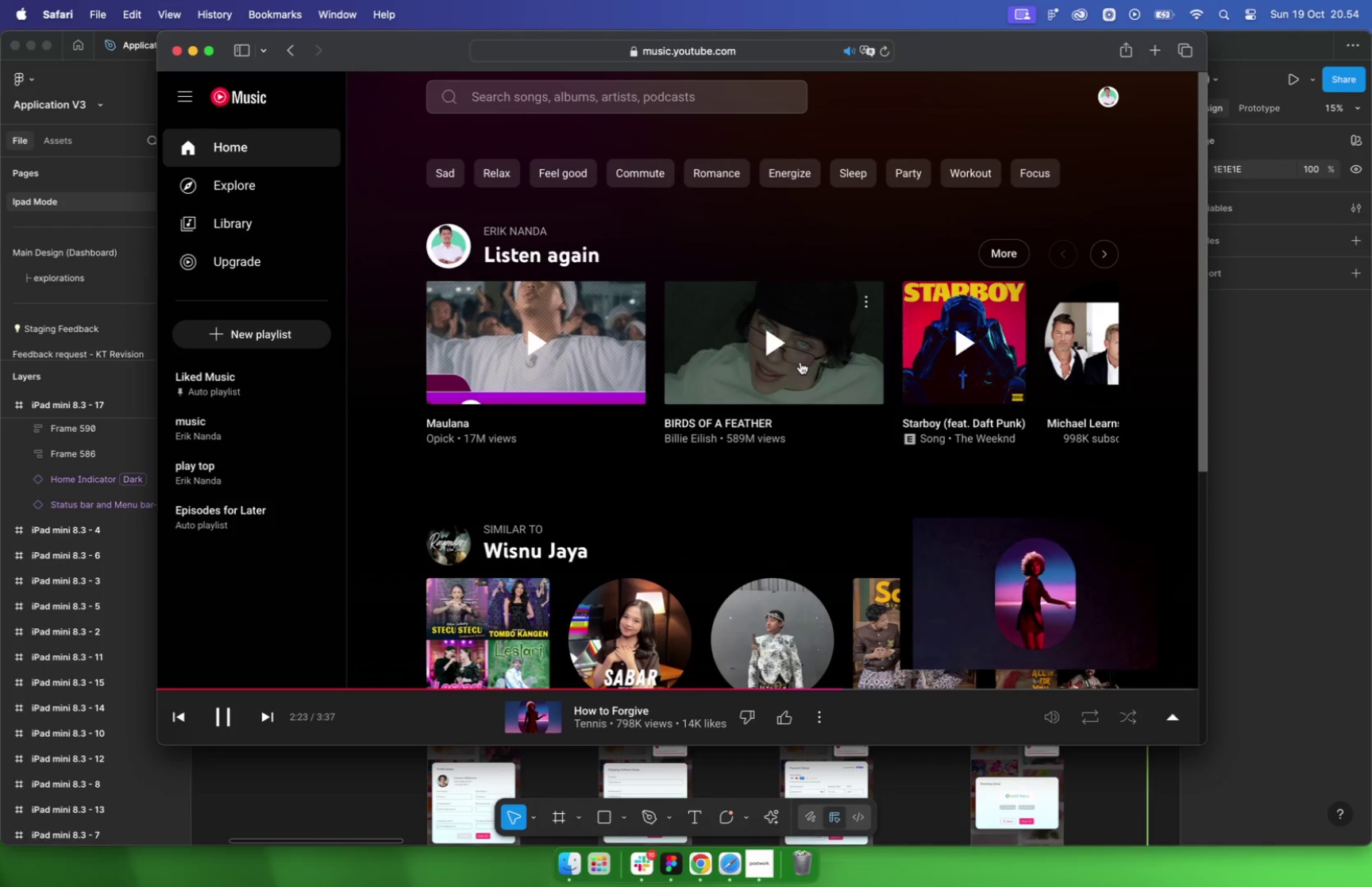 
wait(5.57)
 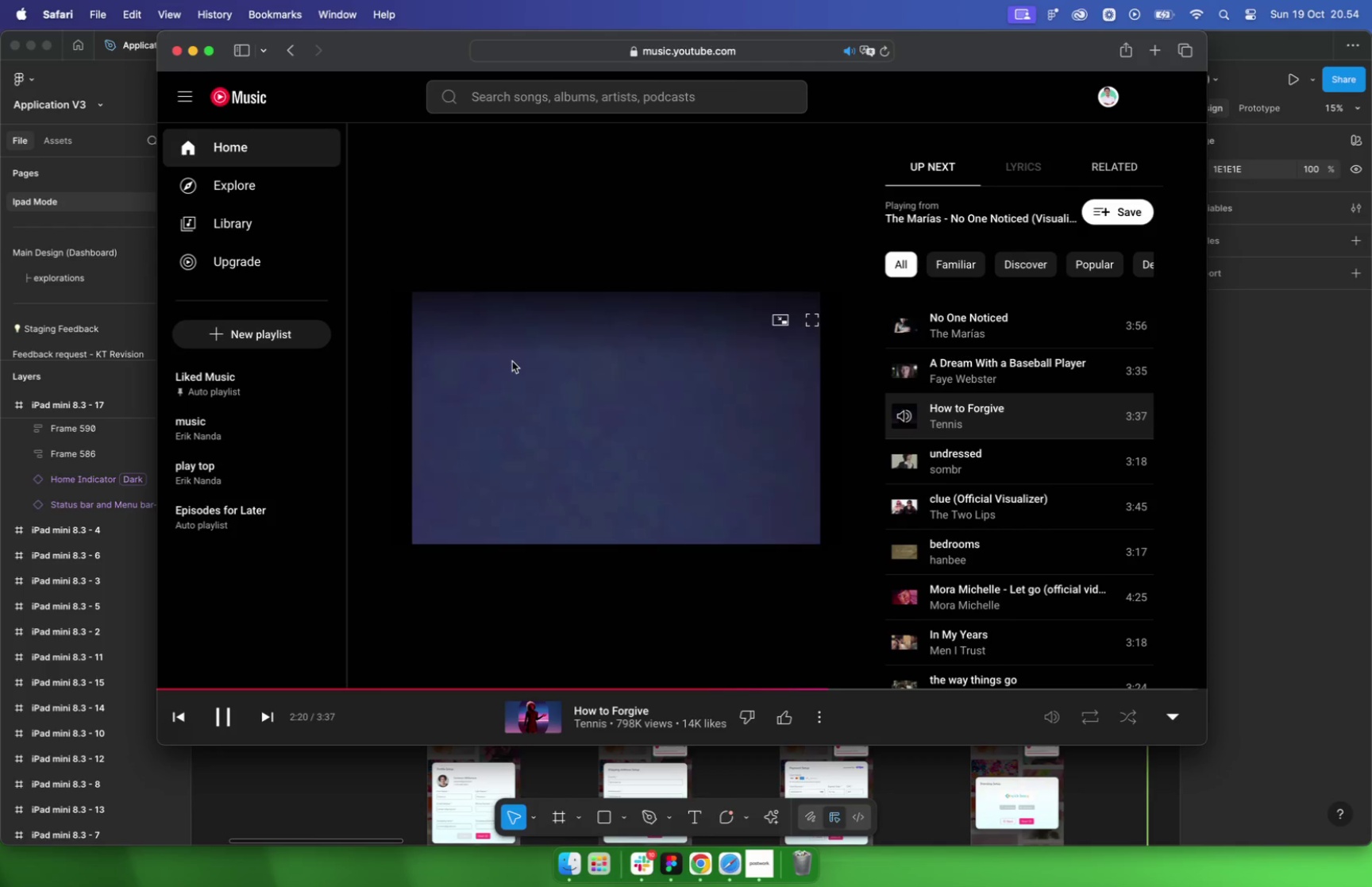 
left_click([777, 338])
 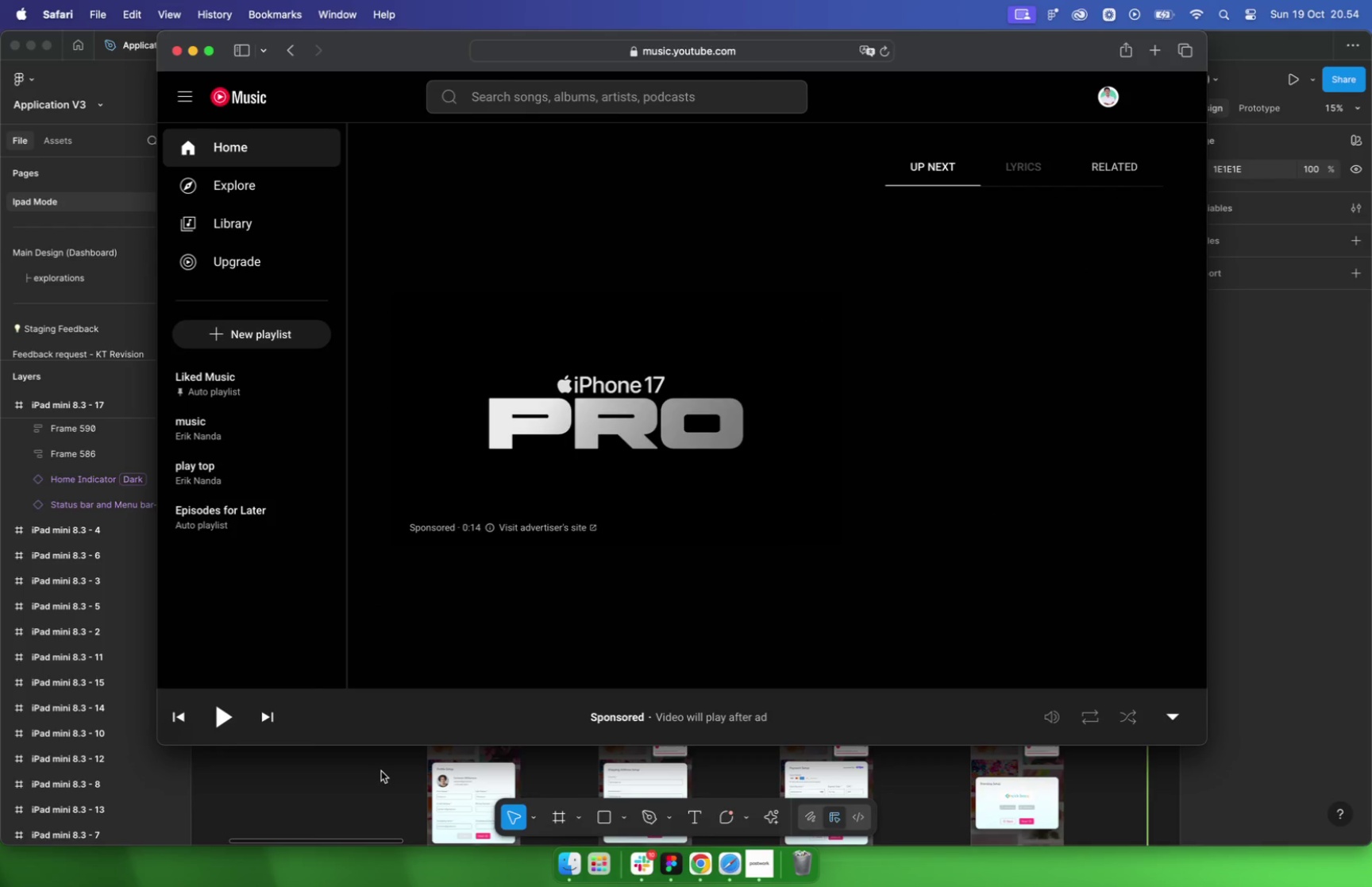 
left_click([381, 771])
 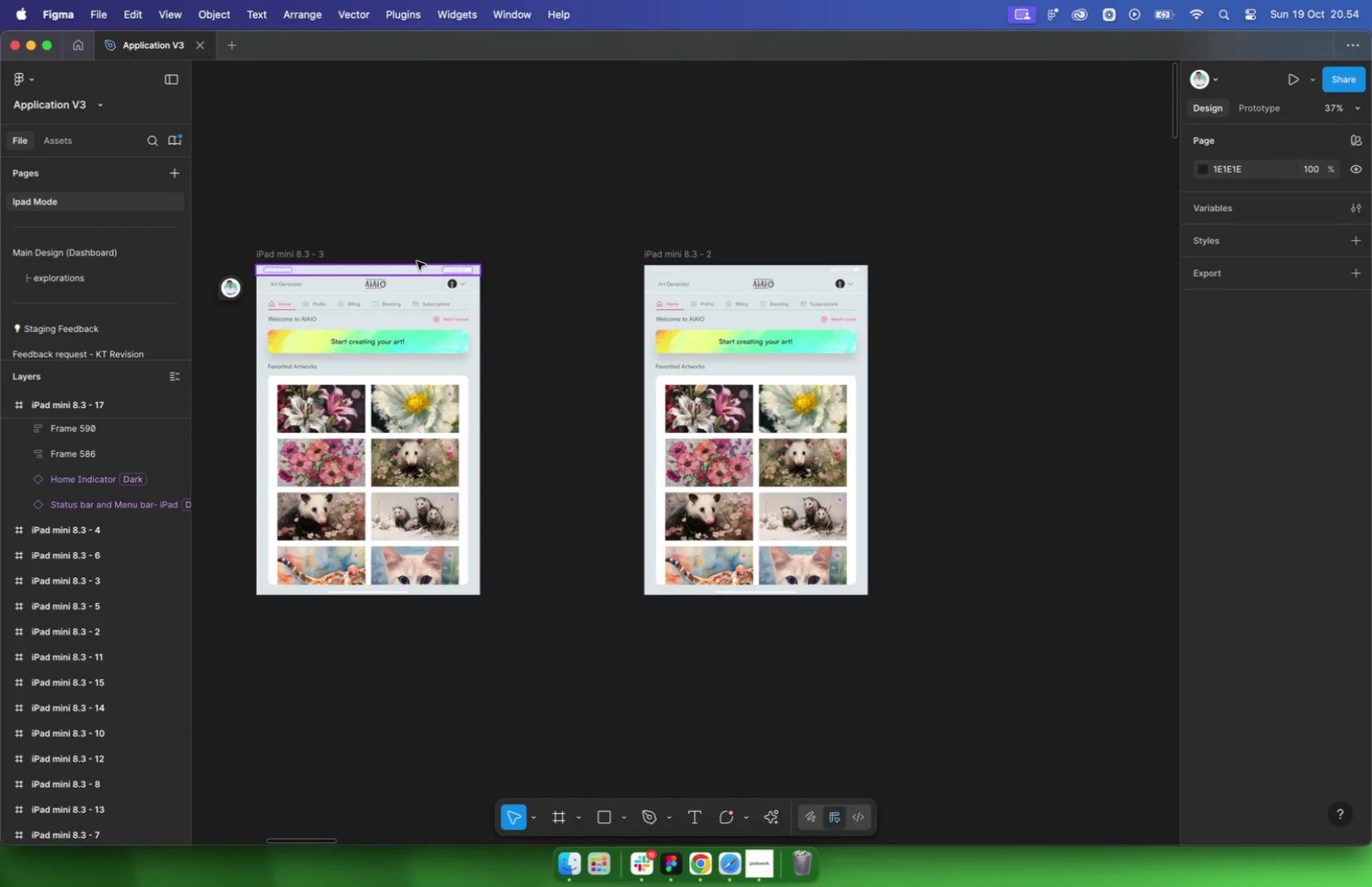 
wait(7.0)
 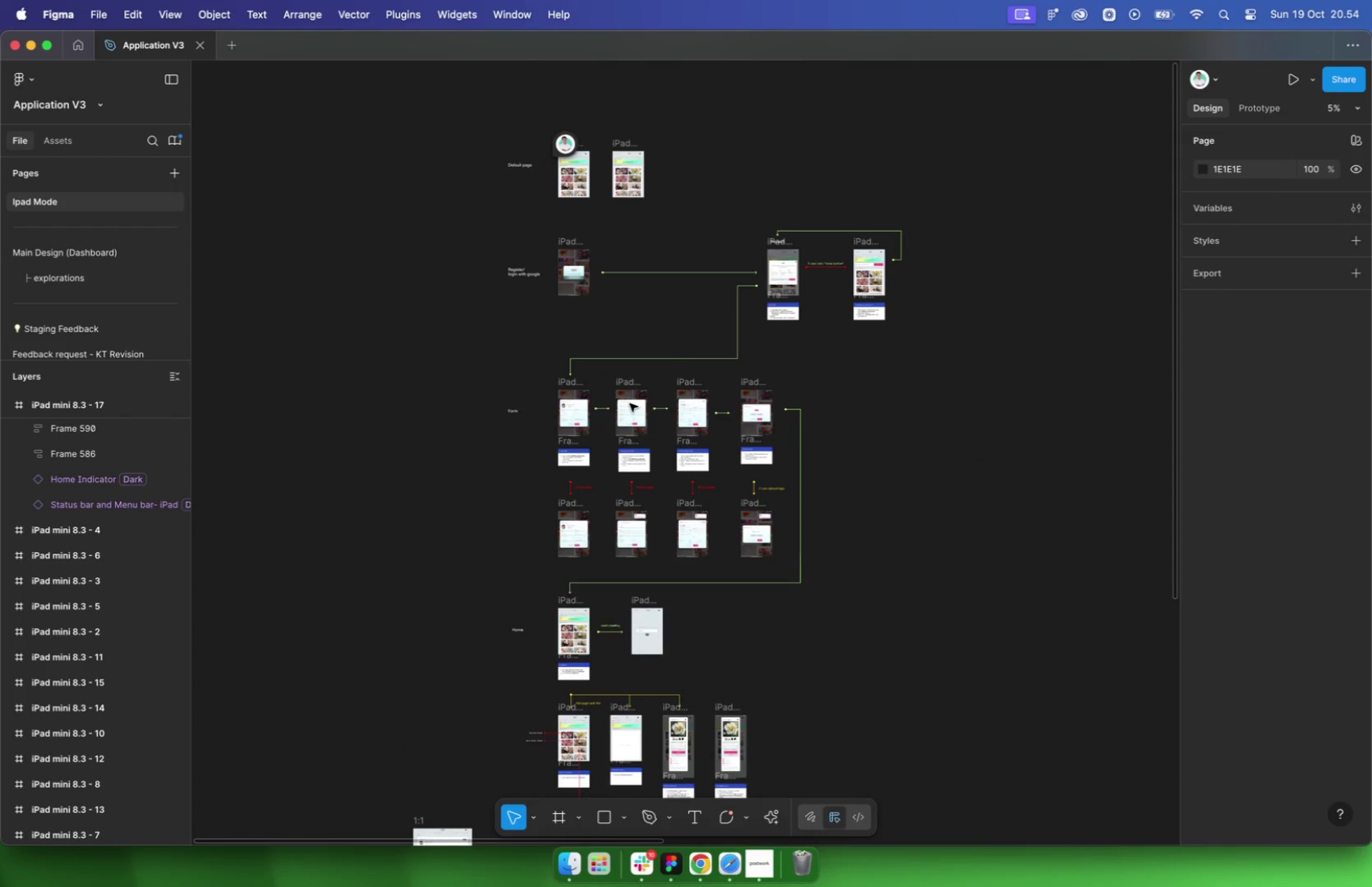 
left_click([568, 190])
 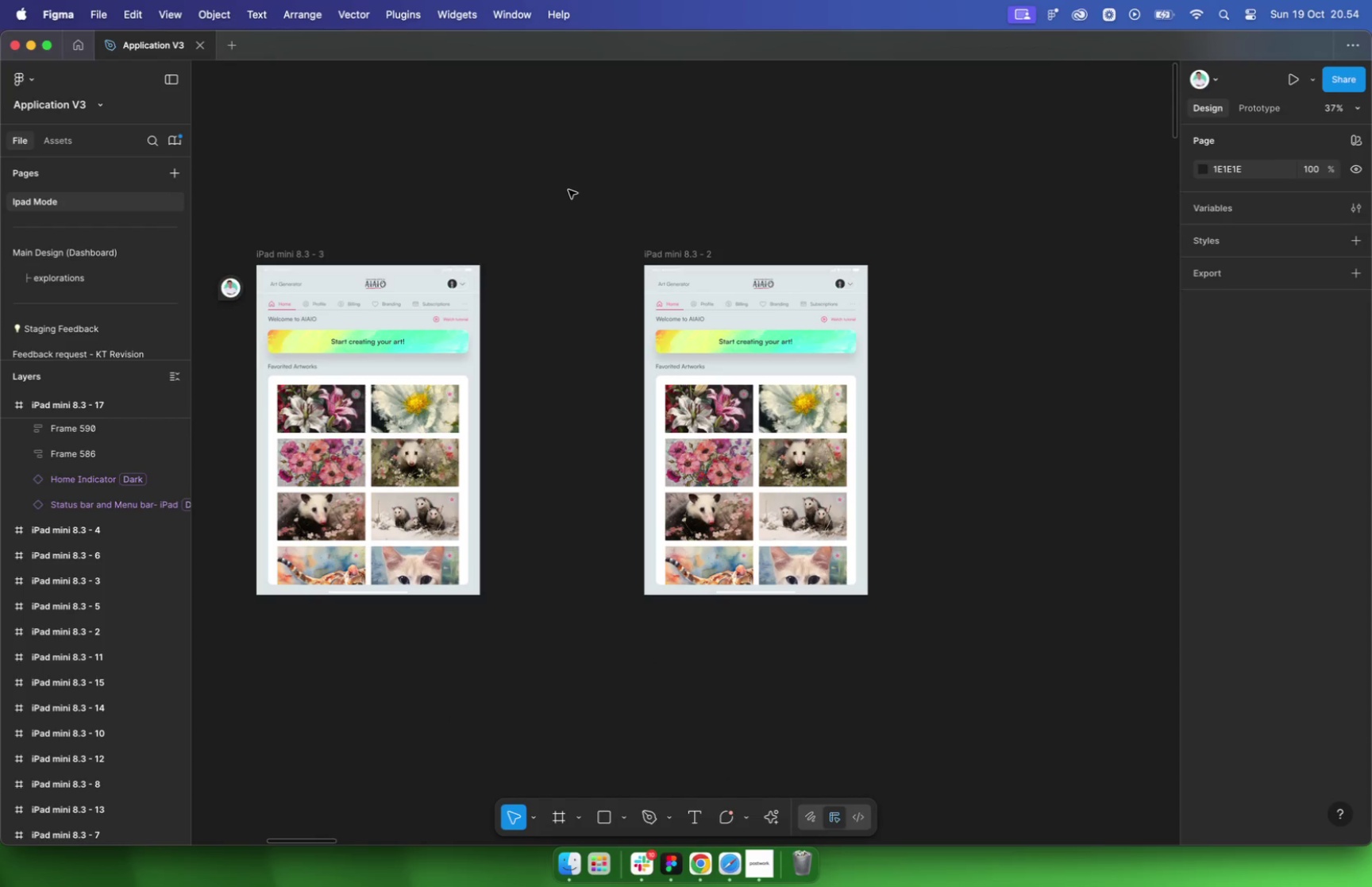 
scroll: coordinate [568, 190], scroll_direction: down, amount: 70.0
 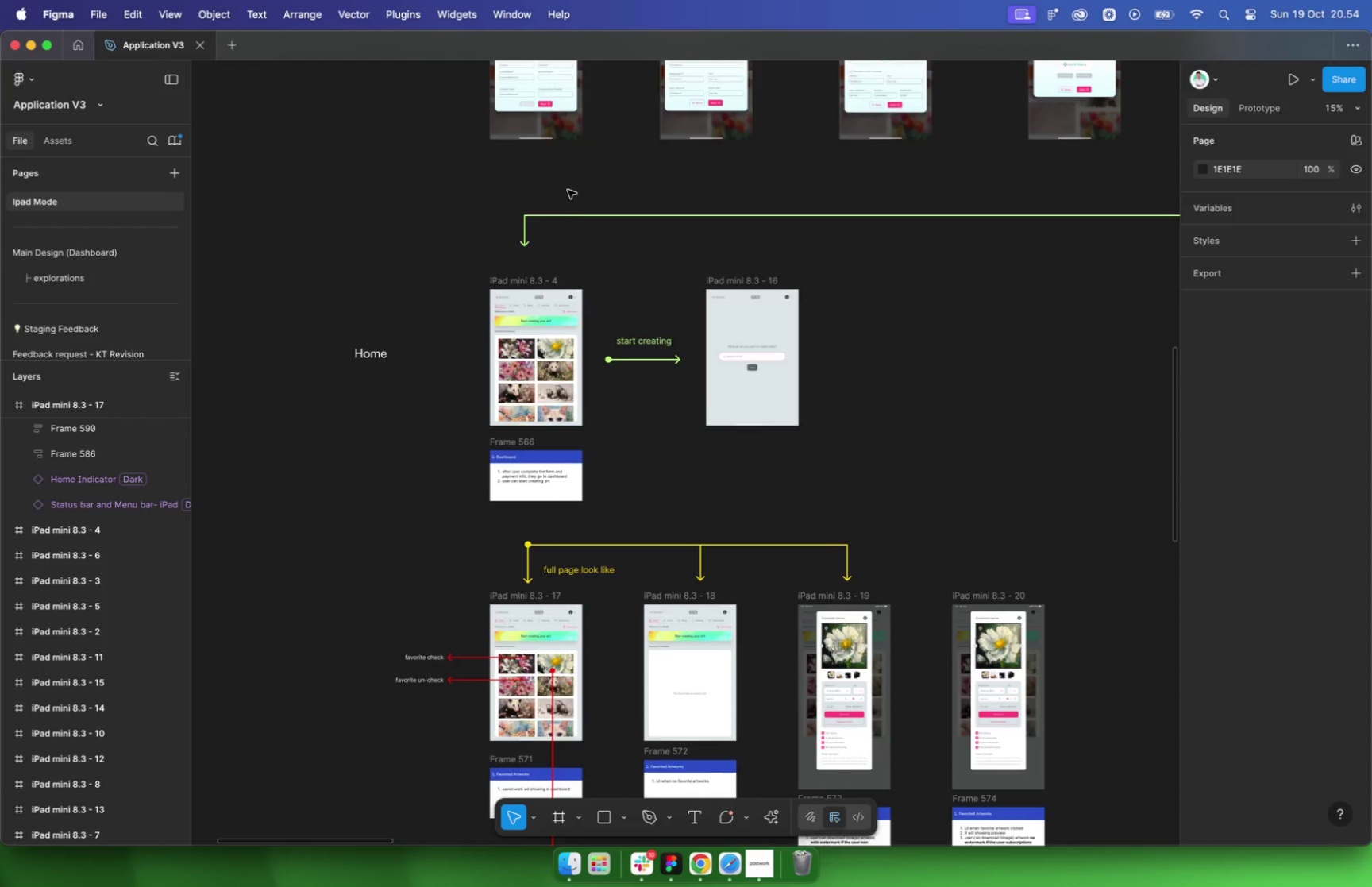 
scroll: coordinate [568, 191], scroll_direction: up, amount: 8.0
 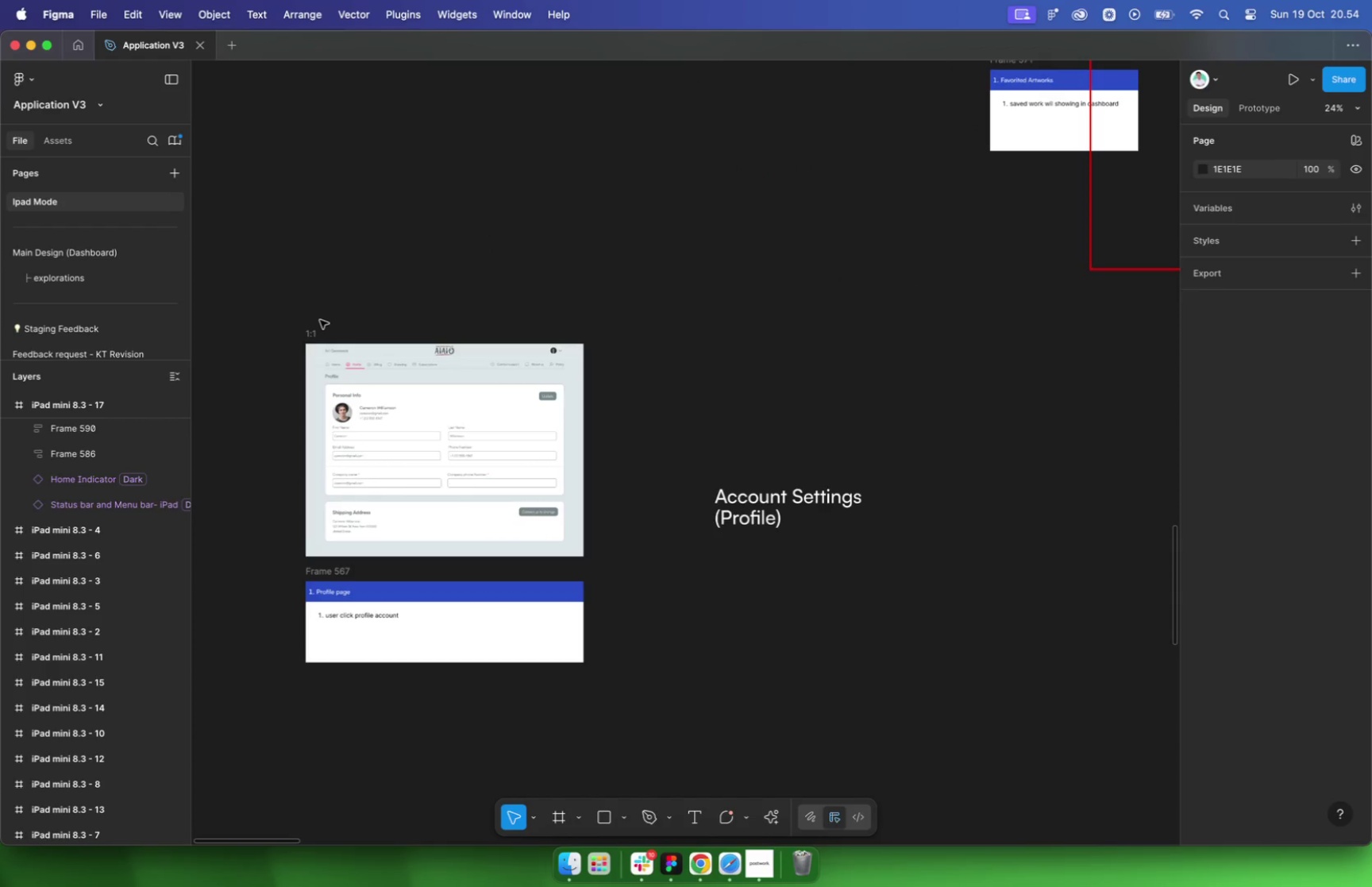 
left_click([314, 329])
 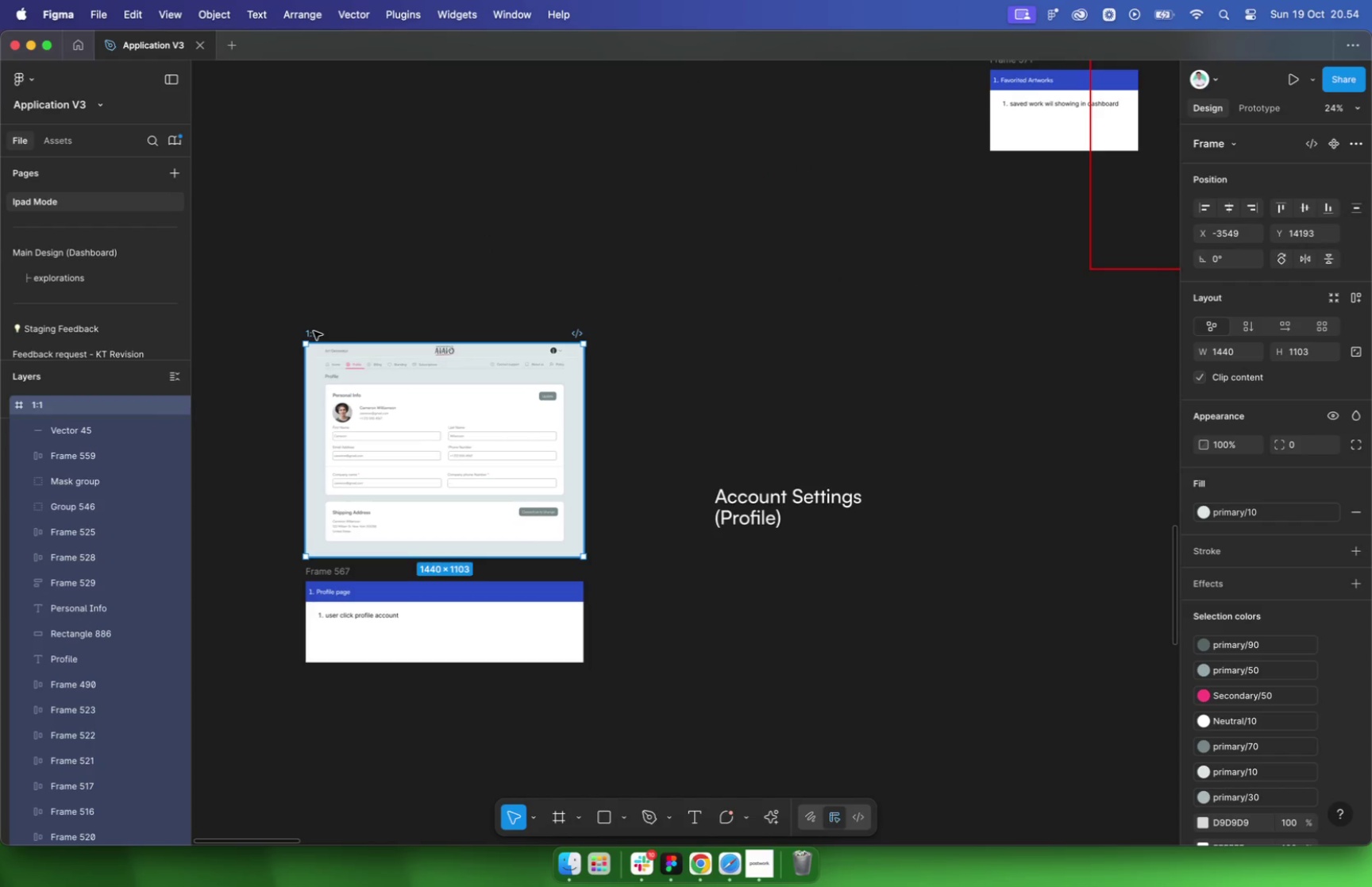 
left_click_drag(start_coordinate=[314, 331], to_coordinate=[638, 348])
 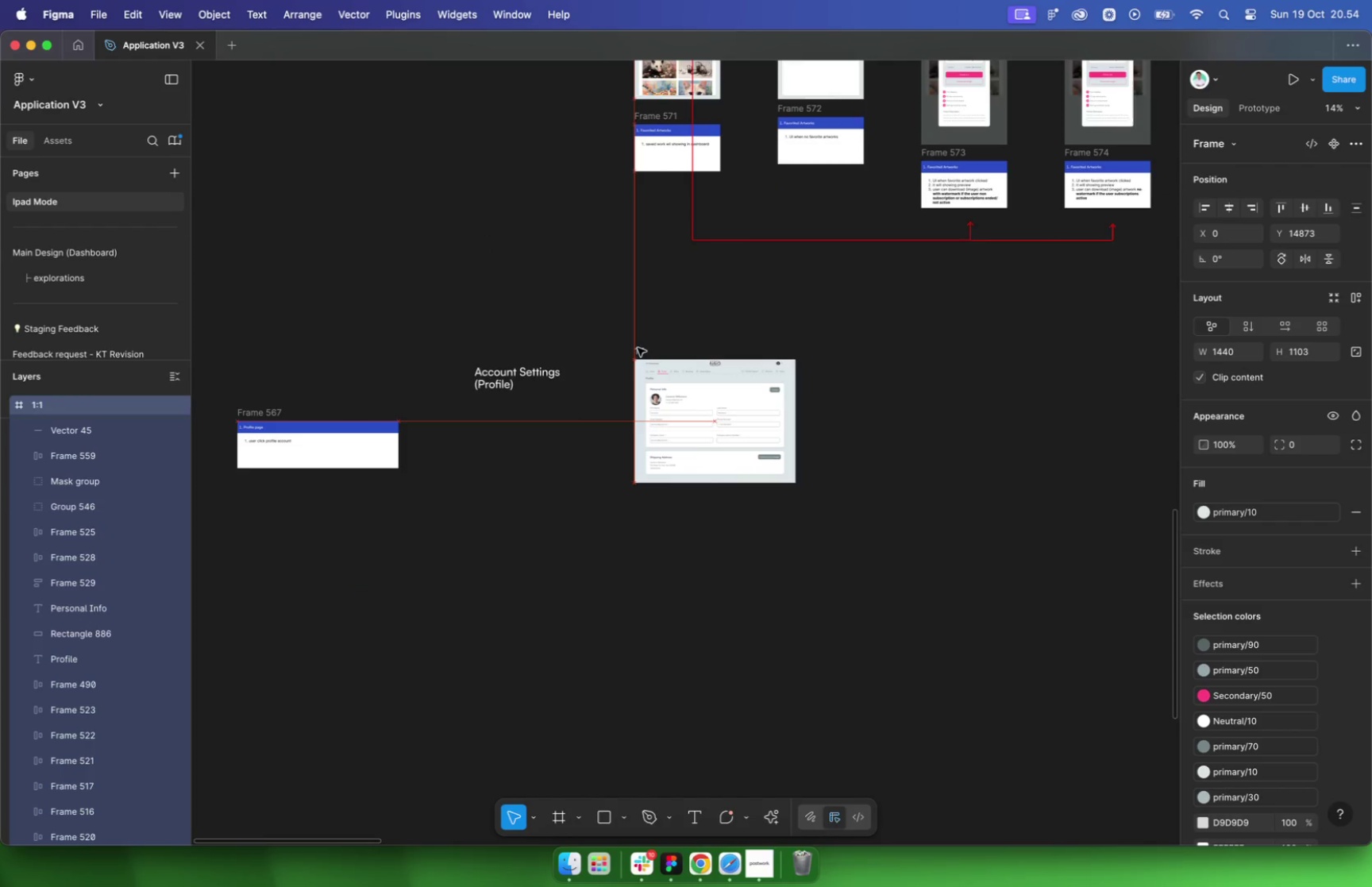 
scroll: coordinate [544, 314], scroll_direction: down, amount: 12.0
 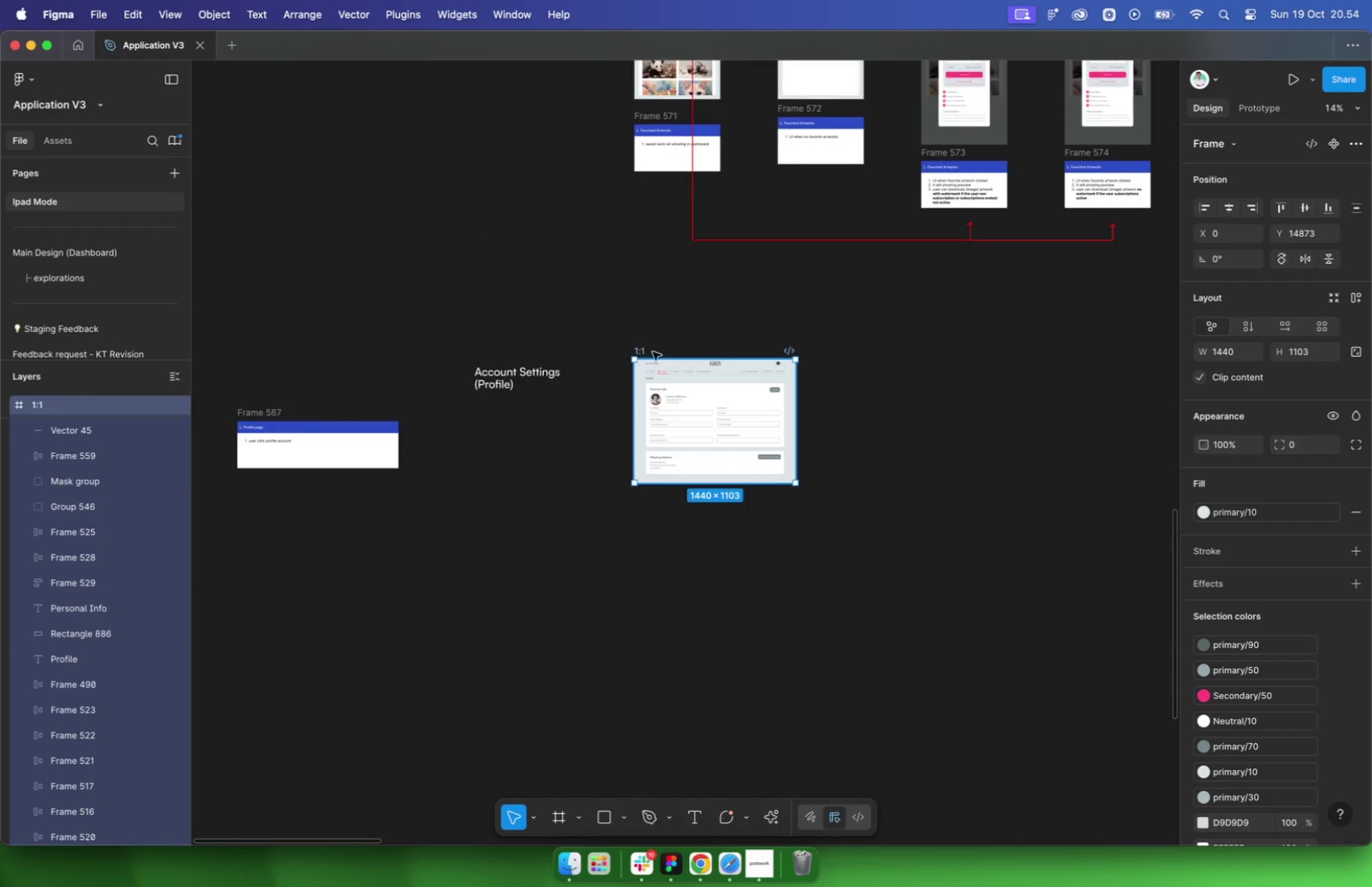 
left_click([446, 367])
 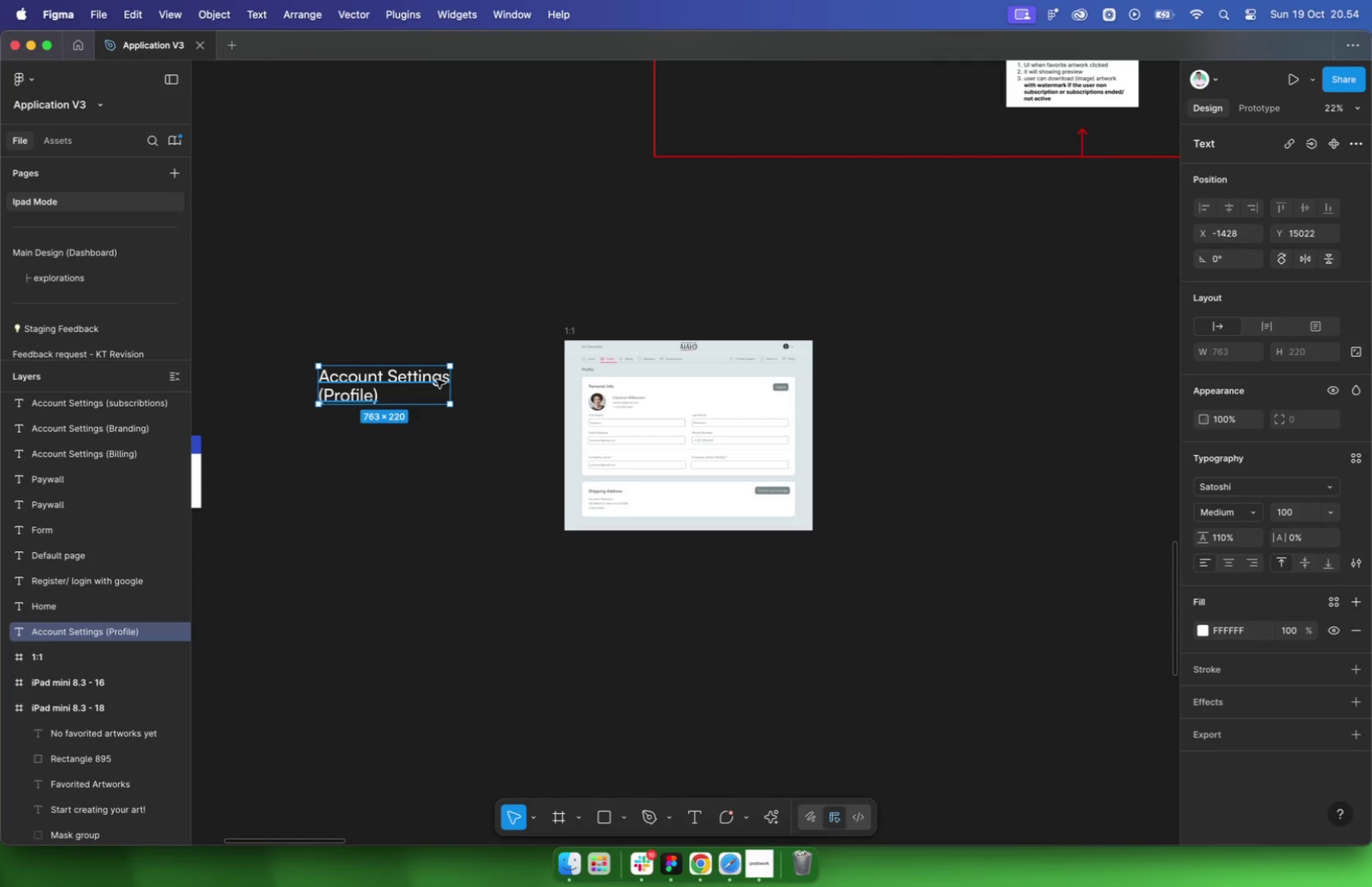 
left_click_drag(start_coordinate=[437, 364], to_coordinate=[437, 380])
 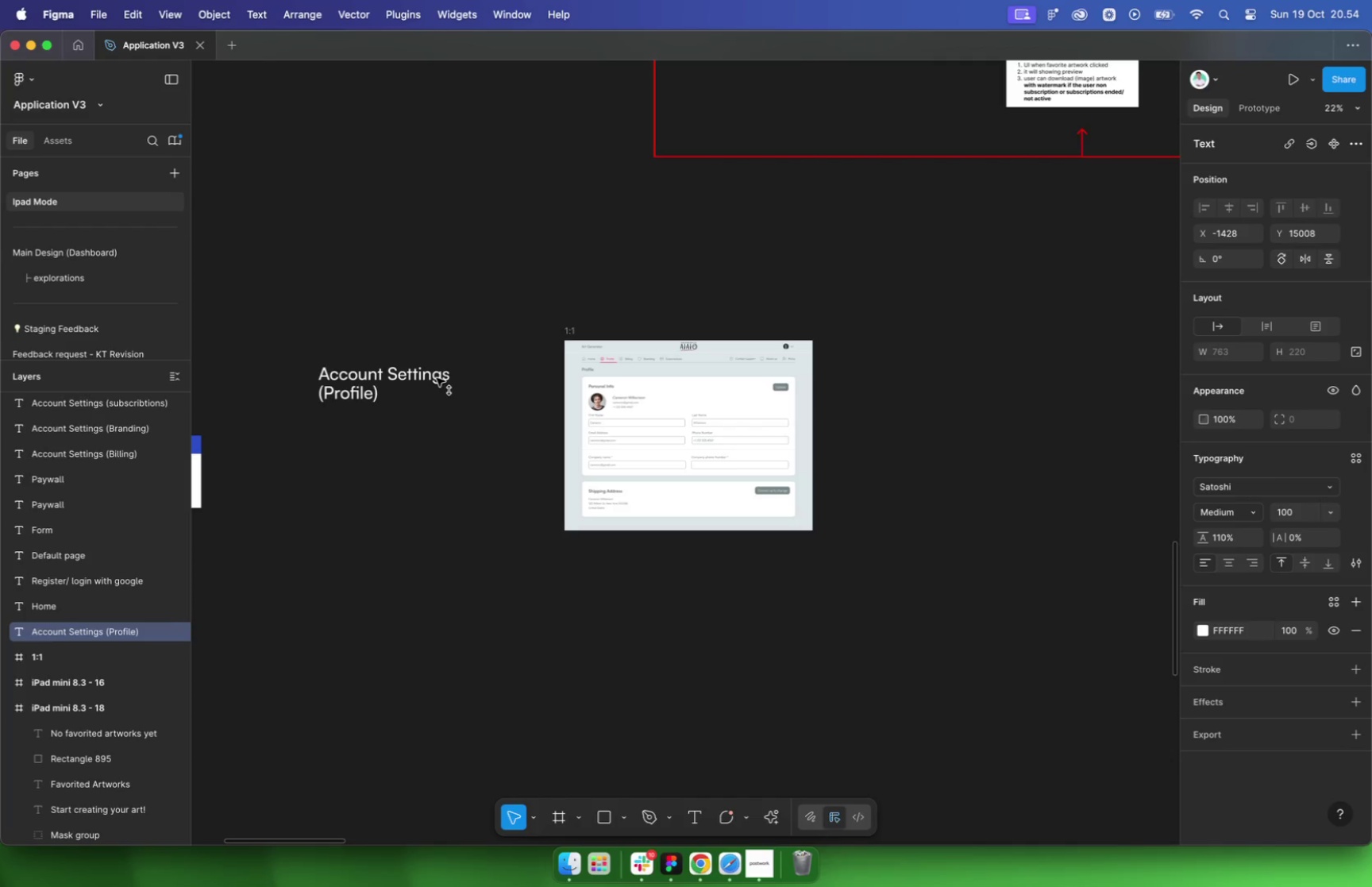 
hold_key(key=ShiftLeft, duration=0.93)
 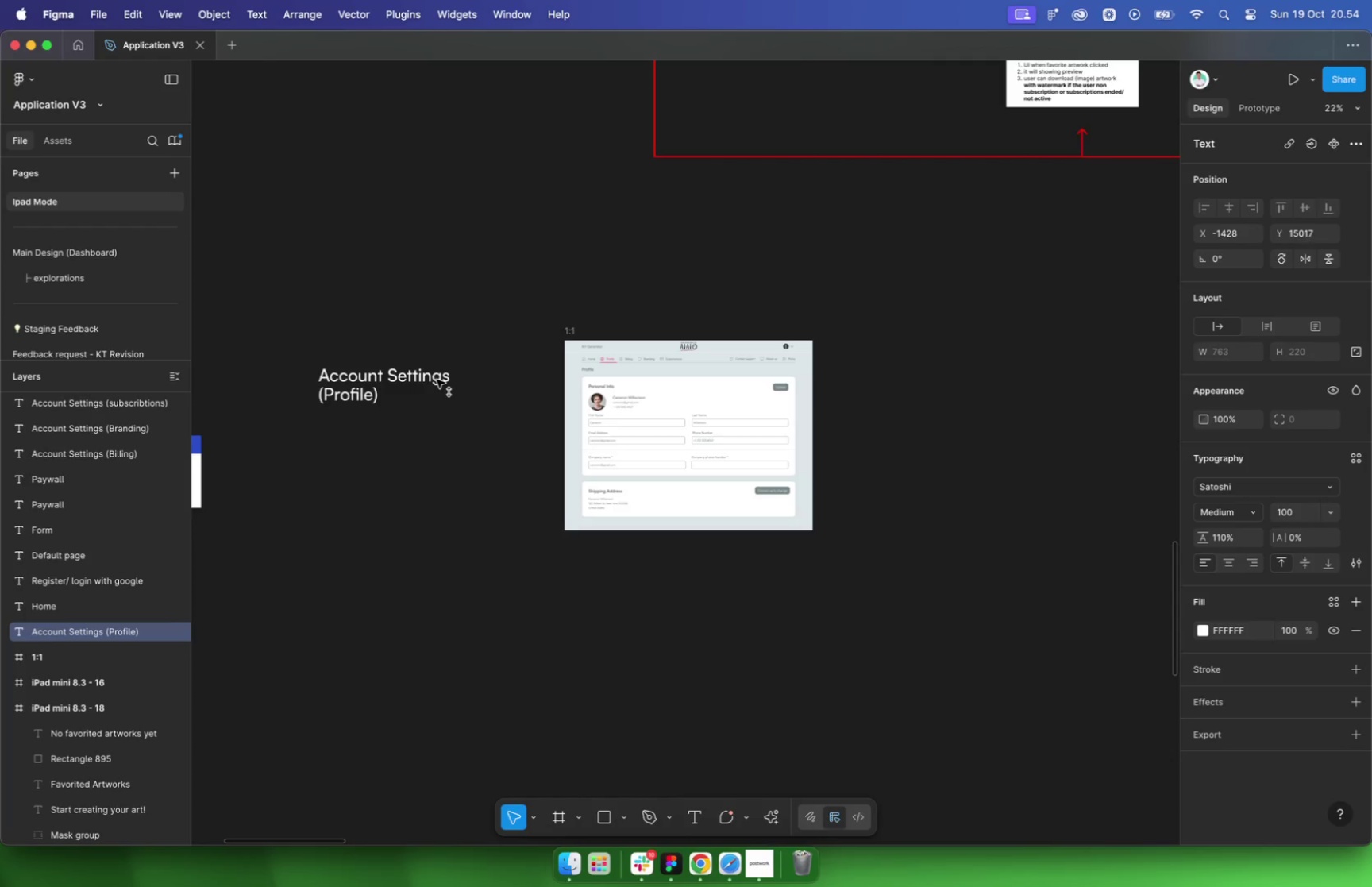 
left_click([963, 378])
 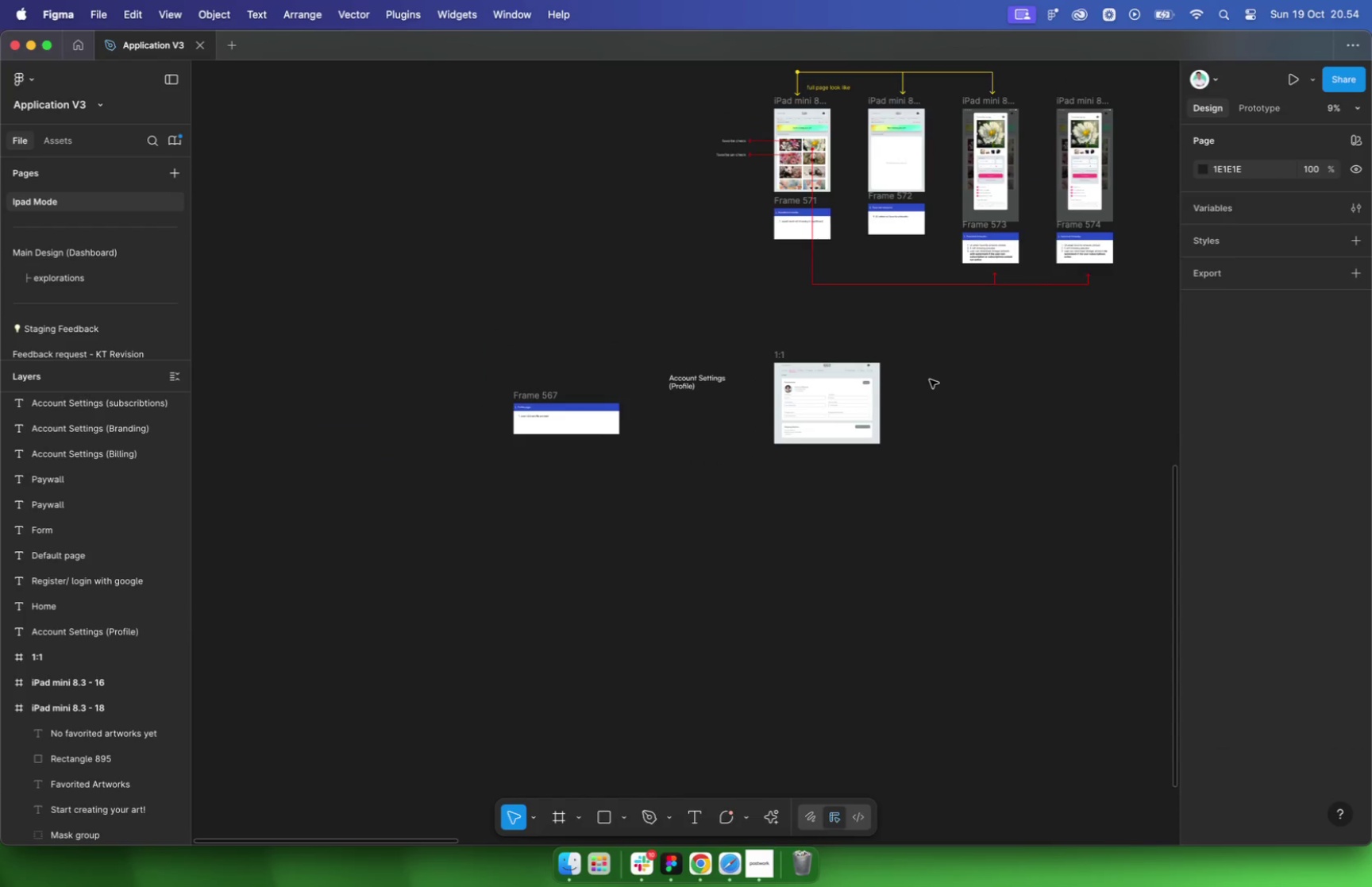 
scroll: coordinate [930, 380], scroll_direction: down, amount: 7.0
 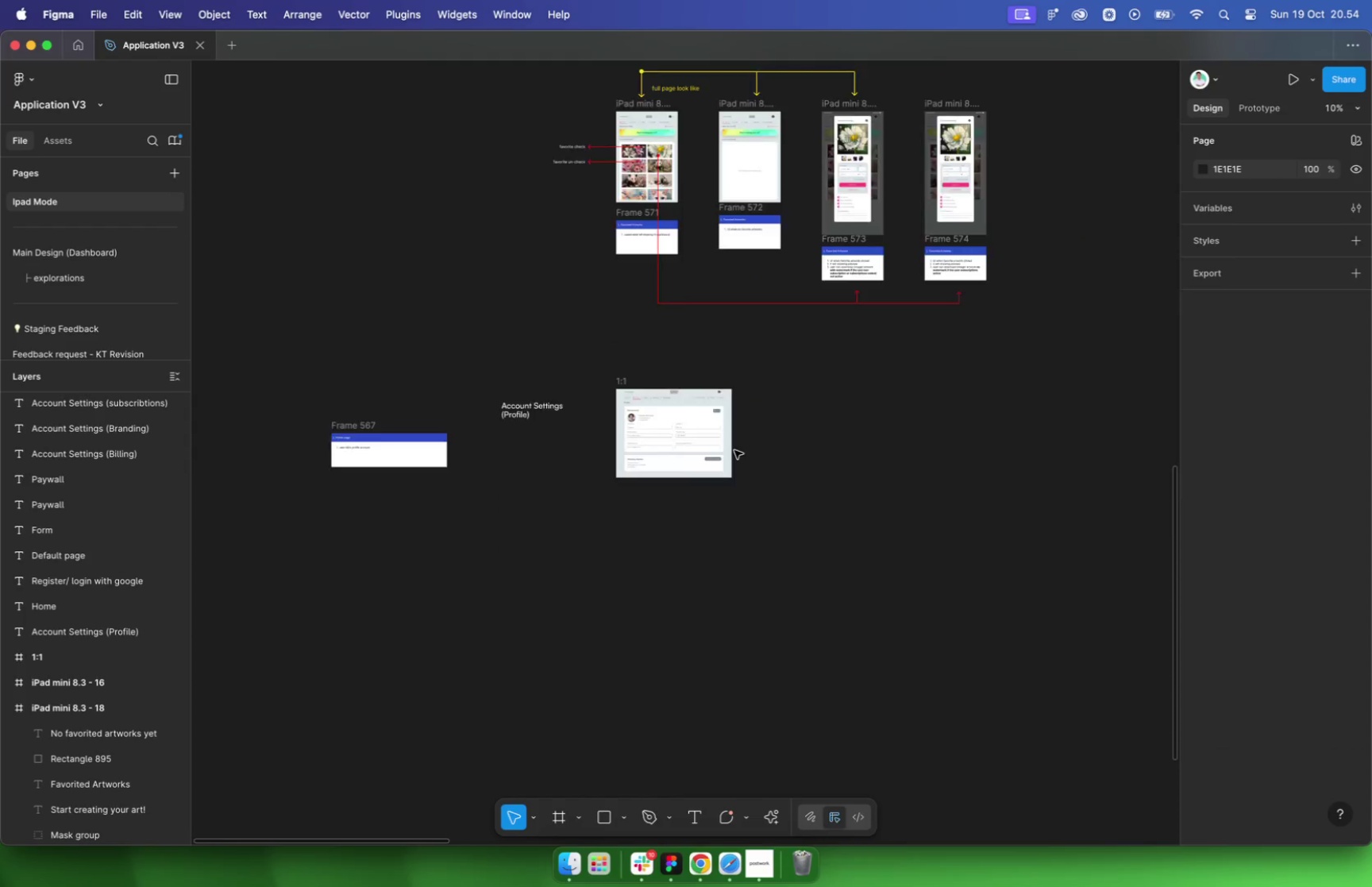 
left_click_drag(start_coordinate=[511, 323], to_coordinate=[985, 410])
 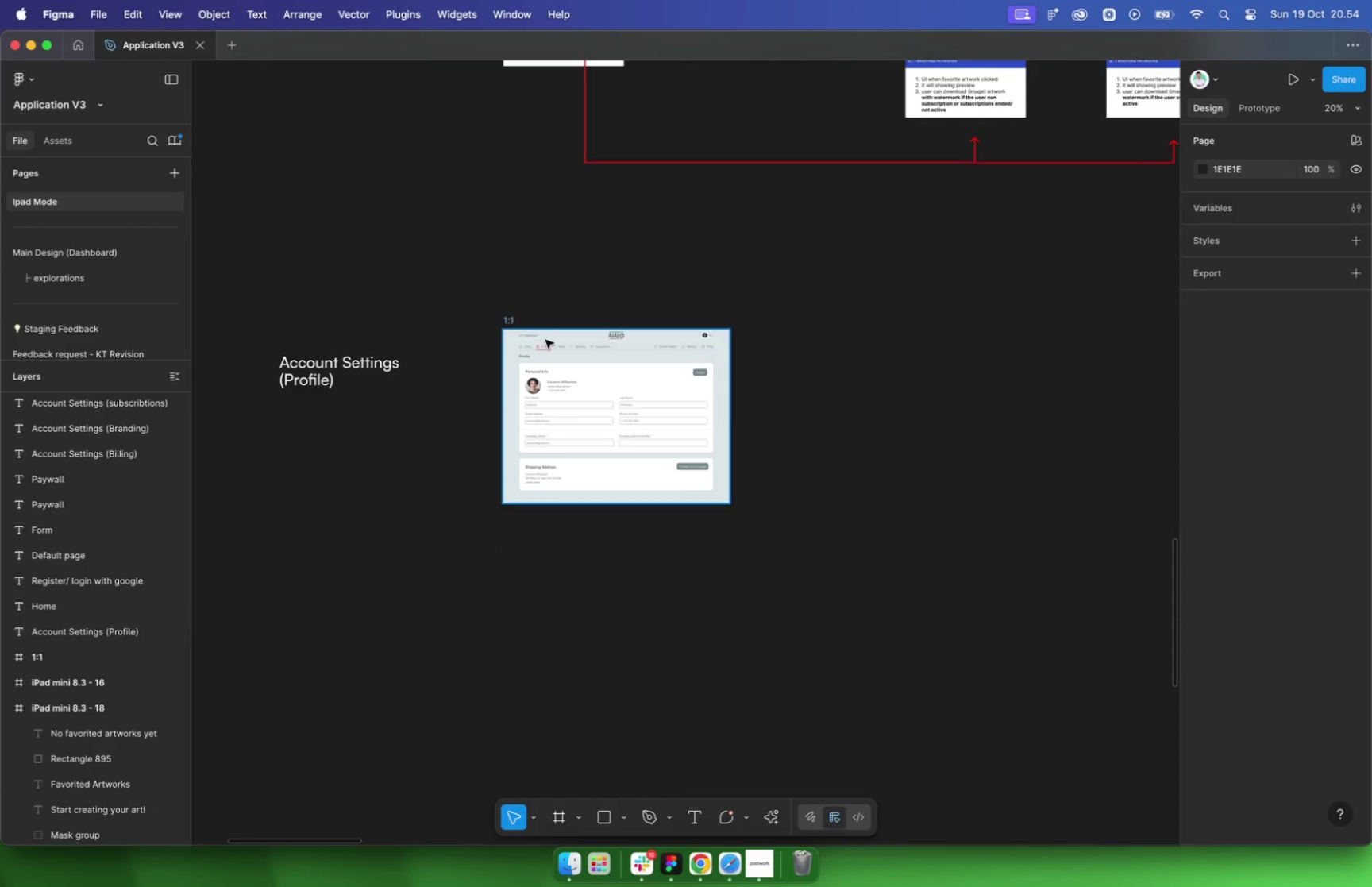 
scroll: coordinate [726, 374], scroll_direction: up, amount: 27.0
 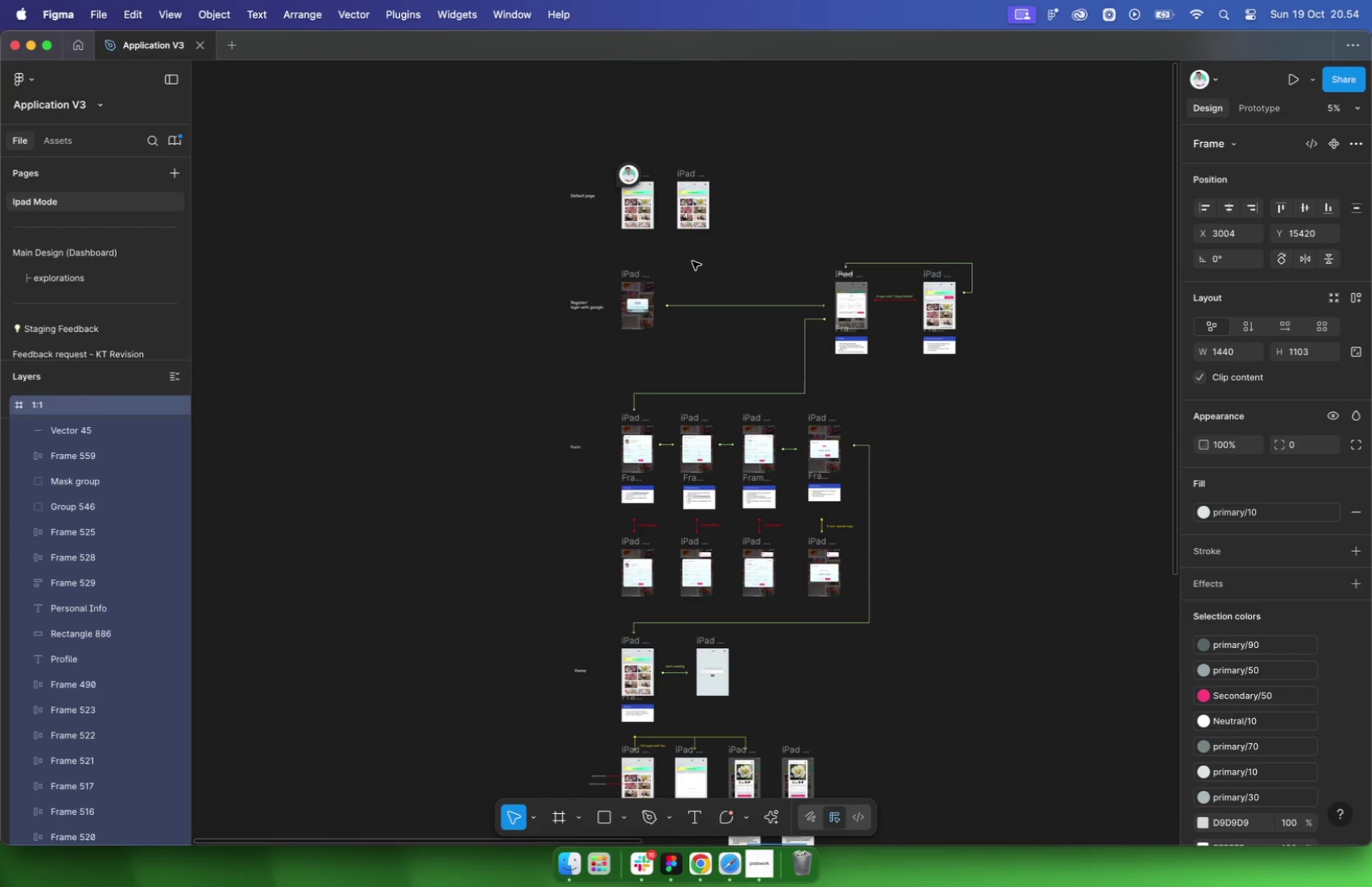 
left_click_drag(start_coordinate=[686, 175], to_coordinate=[666, 511])
 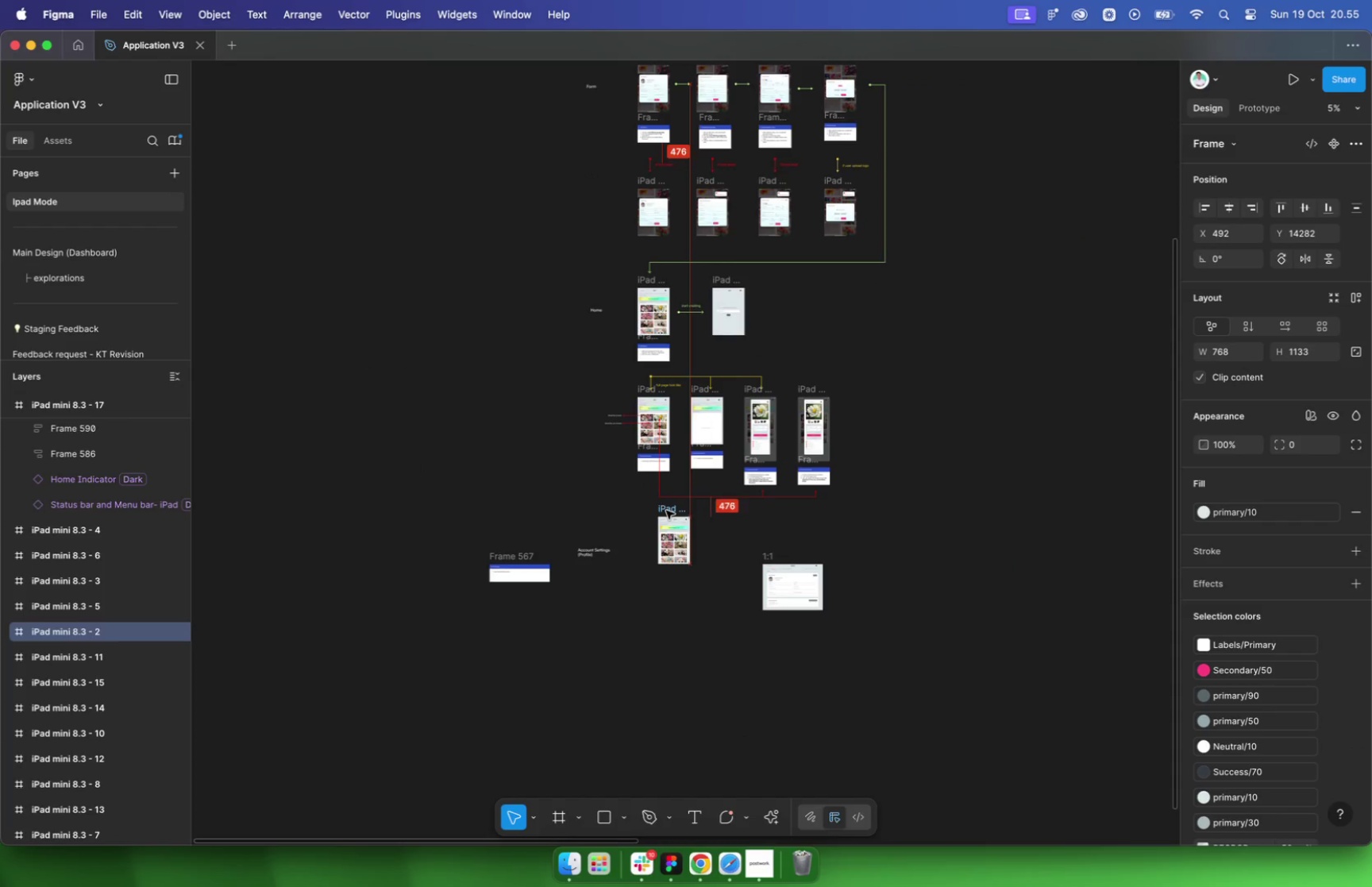 
scroll: coordinate [685, 318], scroll_direction: down, amount: 40.0
 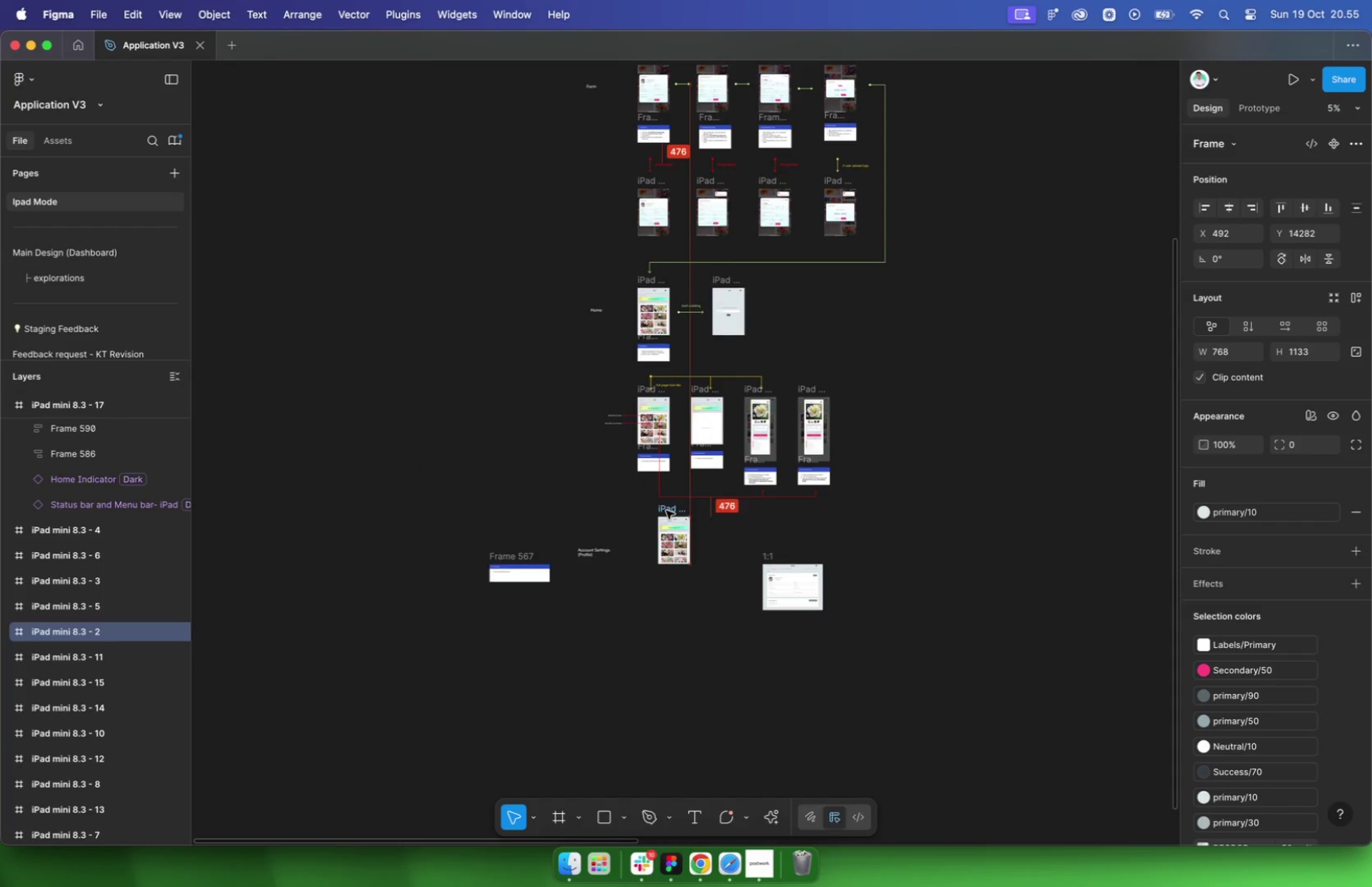 
key(Meta+CommandLeft)
 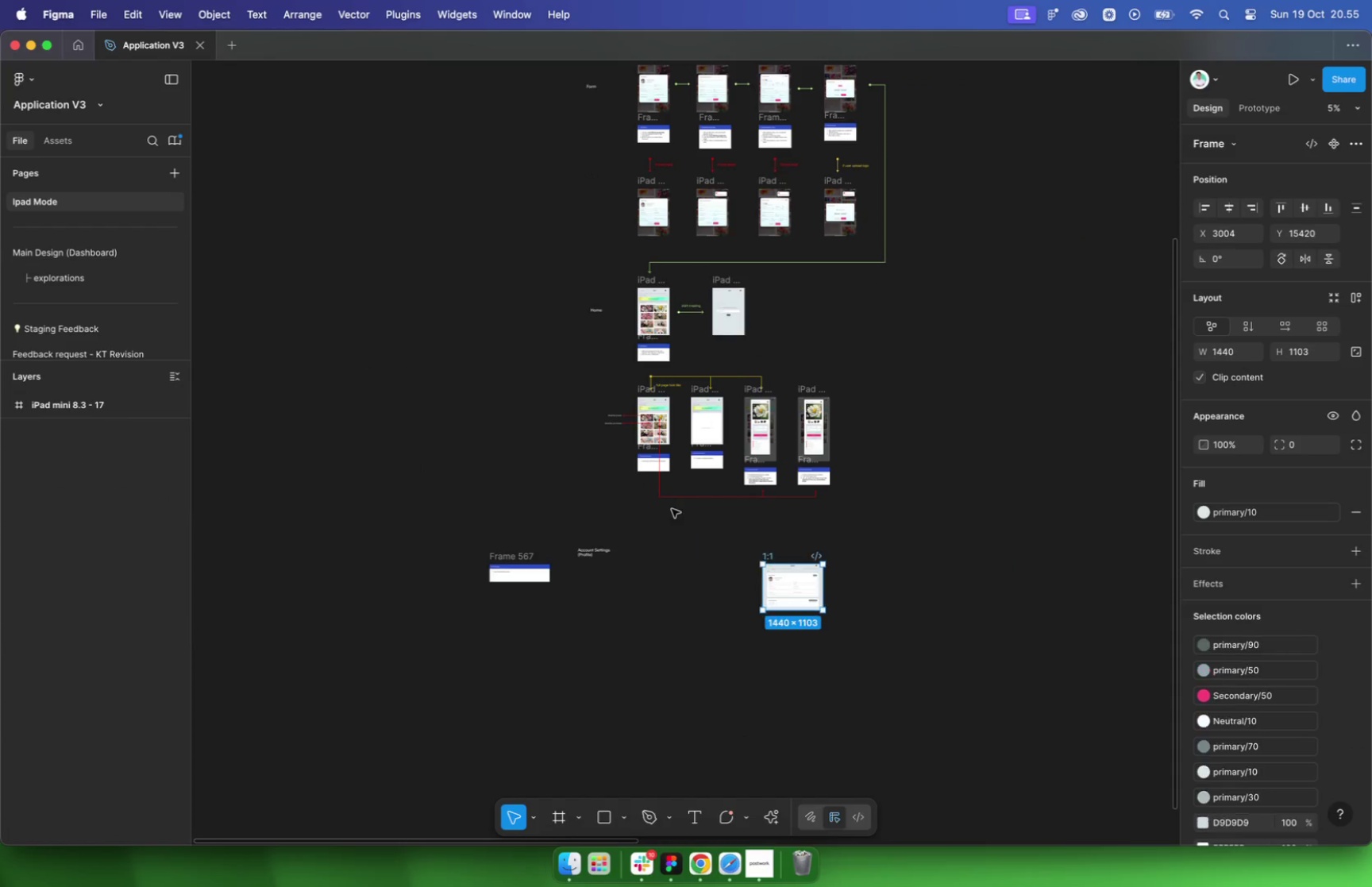 
key(Meta+Z)
 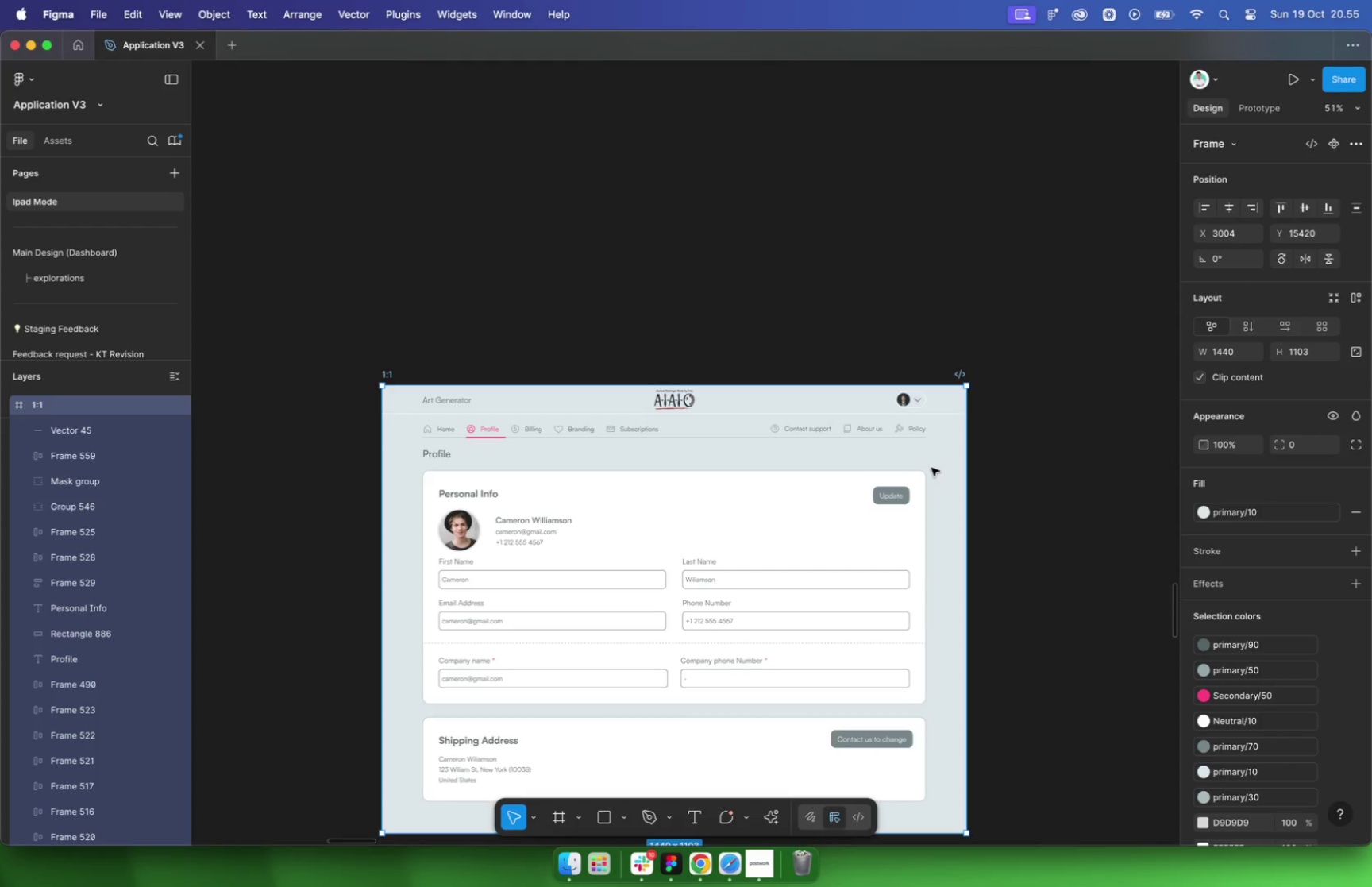 
wait(24.35)
 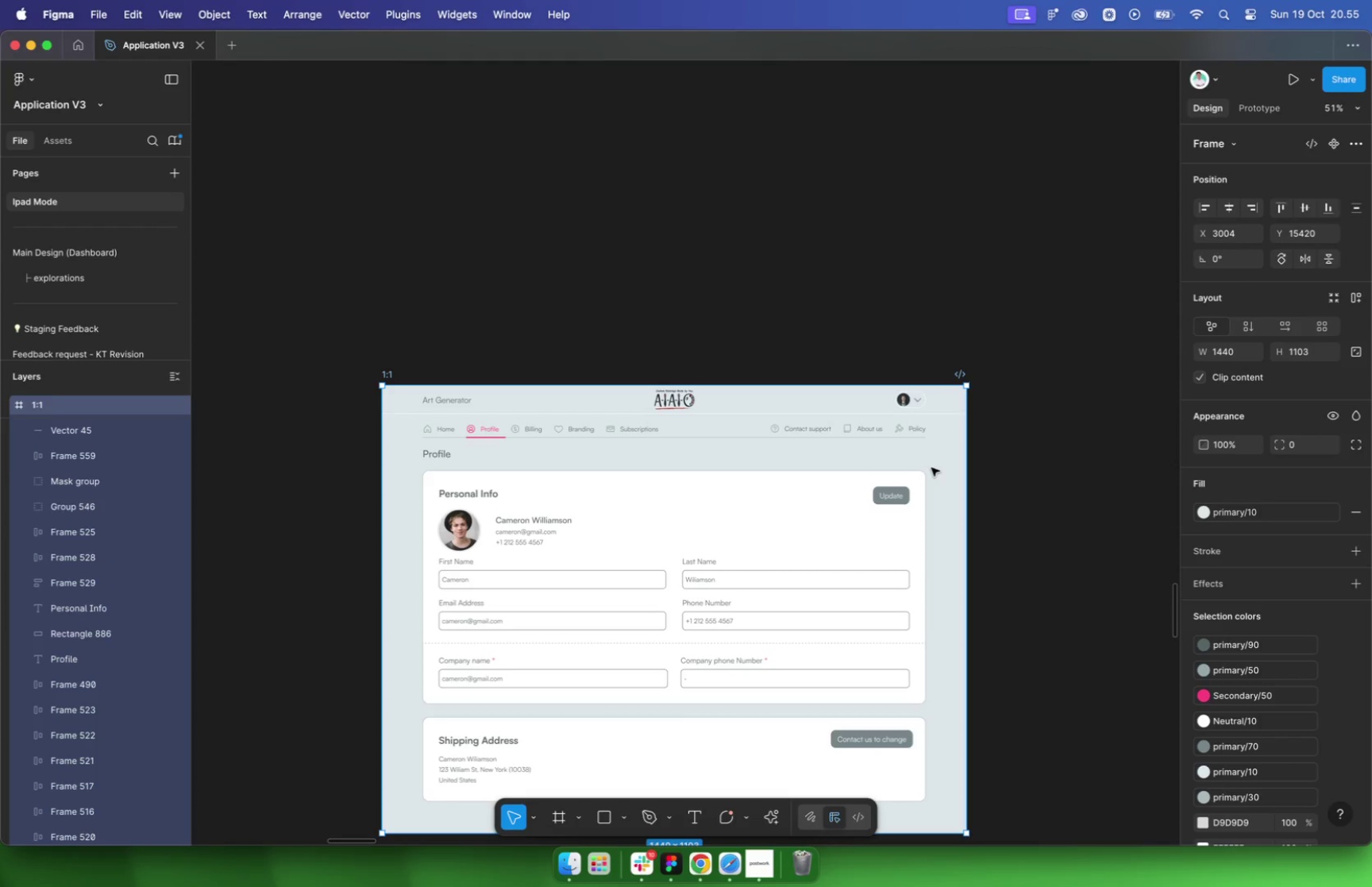 
left_click([1009, 458])
 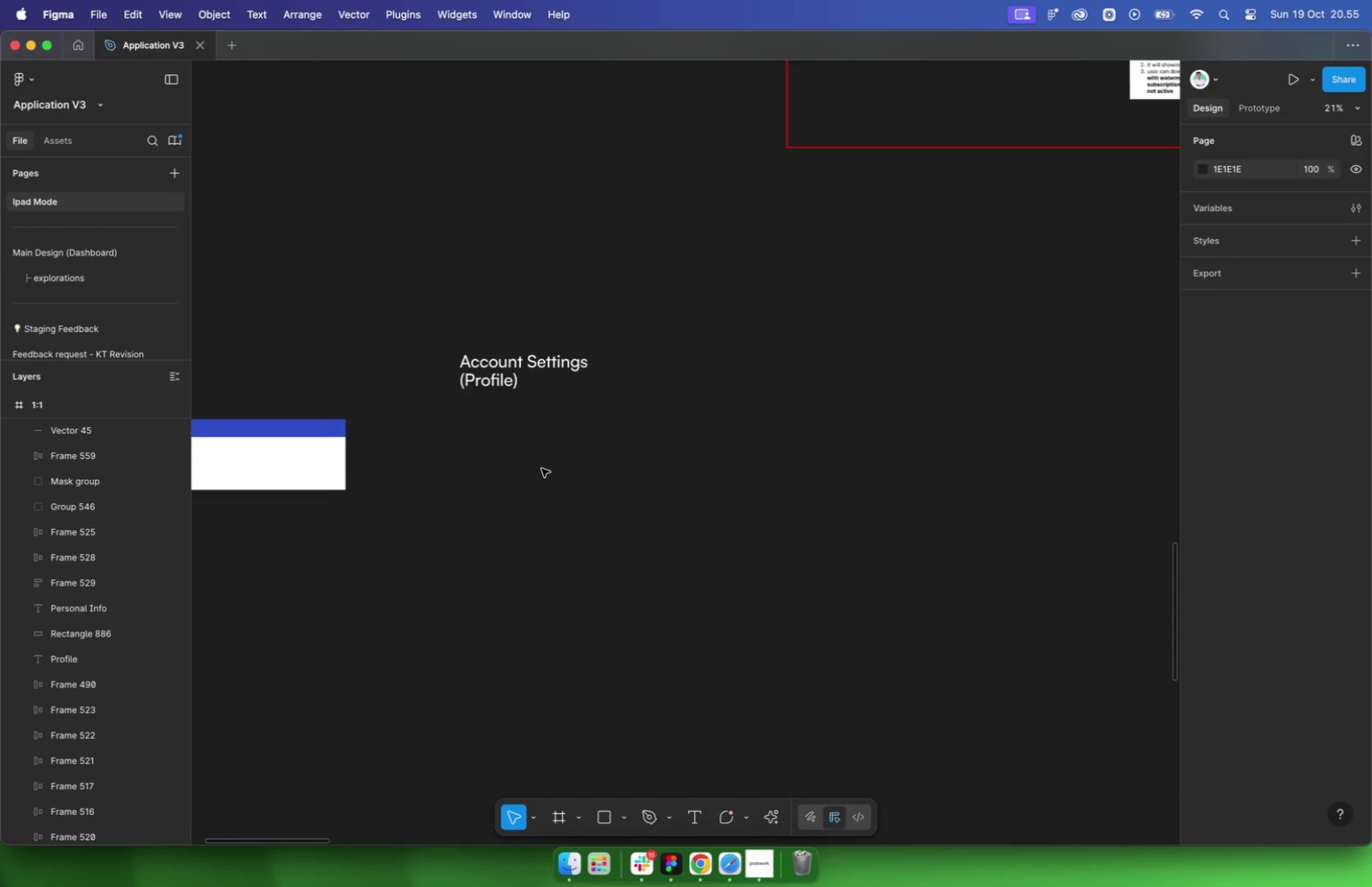 
left_click_drag(start_coordinate=[555, 413], to_coordinate=[556, 450])
 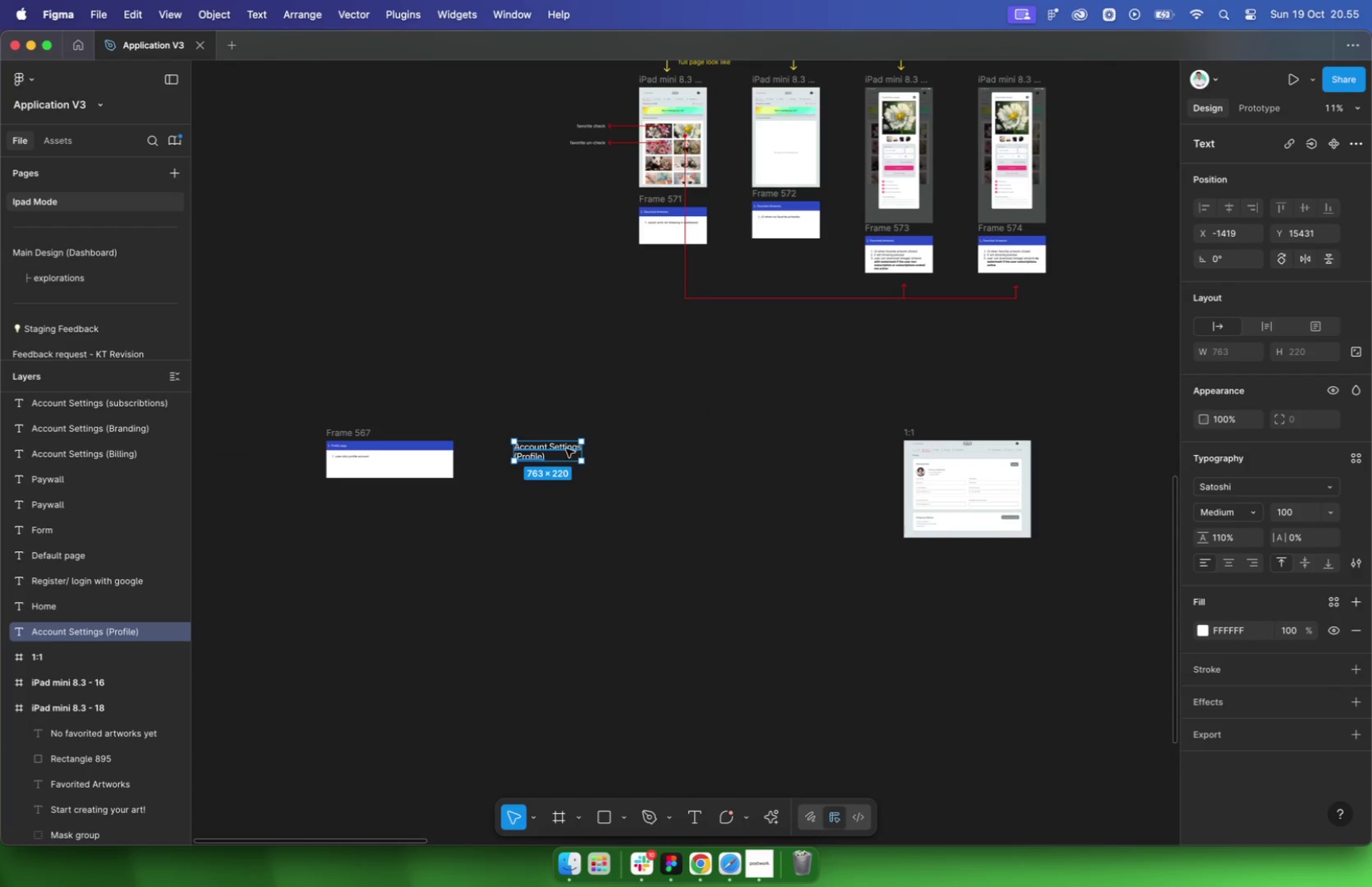 
left_click_drag(start_coordinate=[554, 446], to_coordinate=[554, 442])
 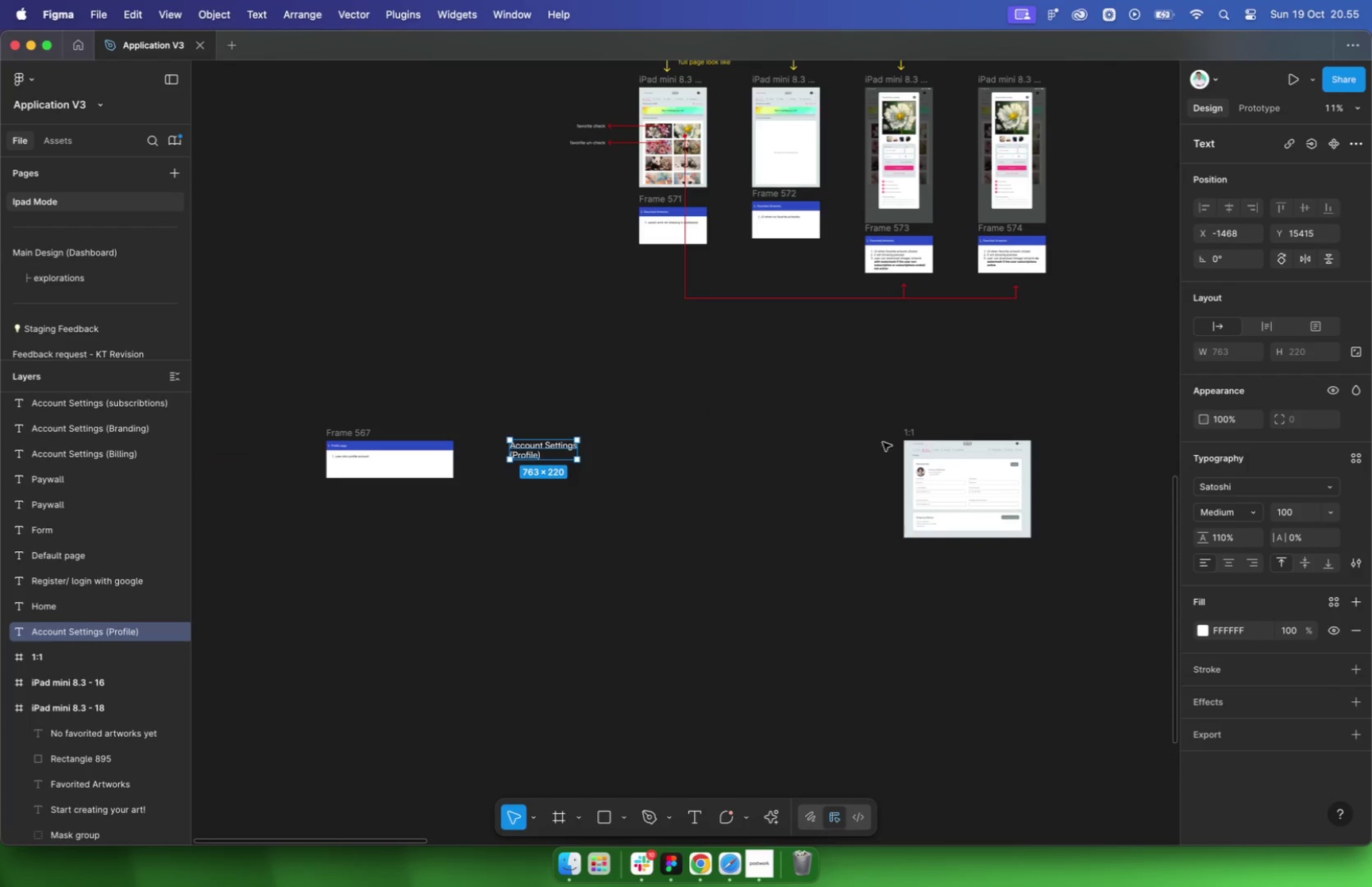 
left_click_drag(start_coordinate=[911, 434], to_coordinate=[459, 518])
 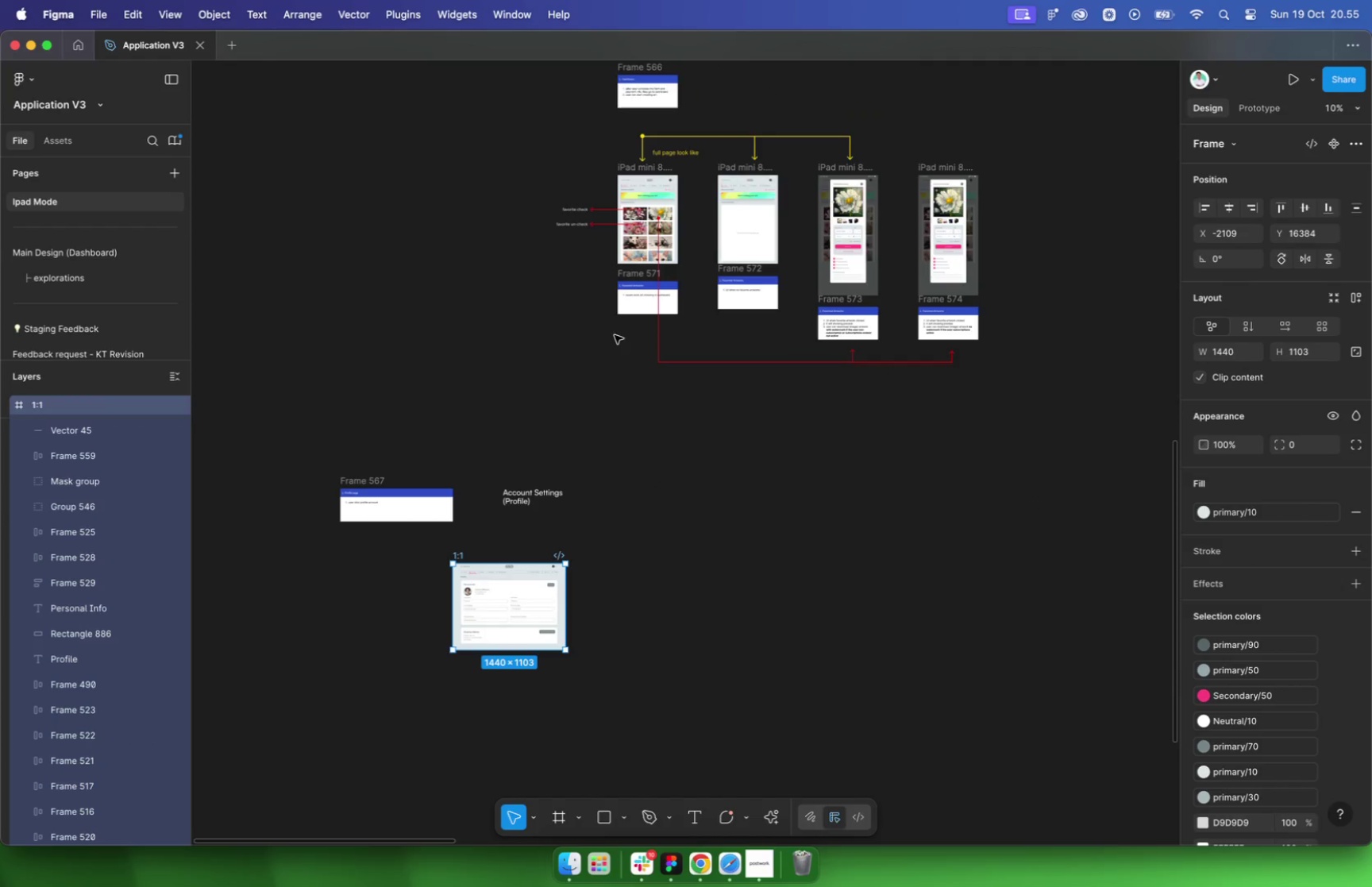 
scroll: coordinate [727, 237], scroll_direction: up, amount: 5.0
 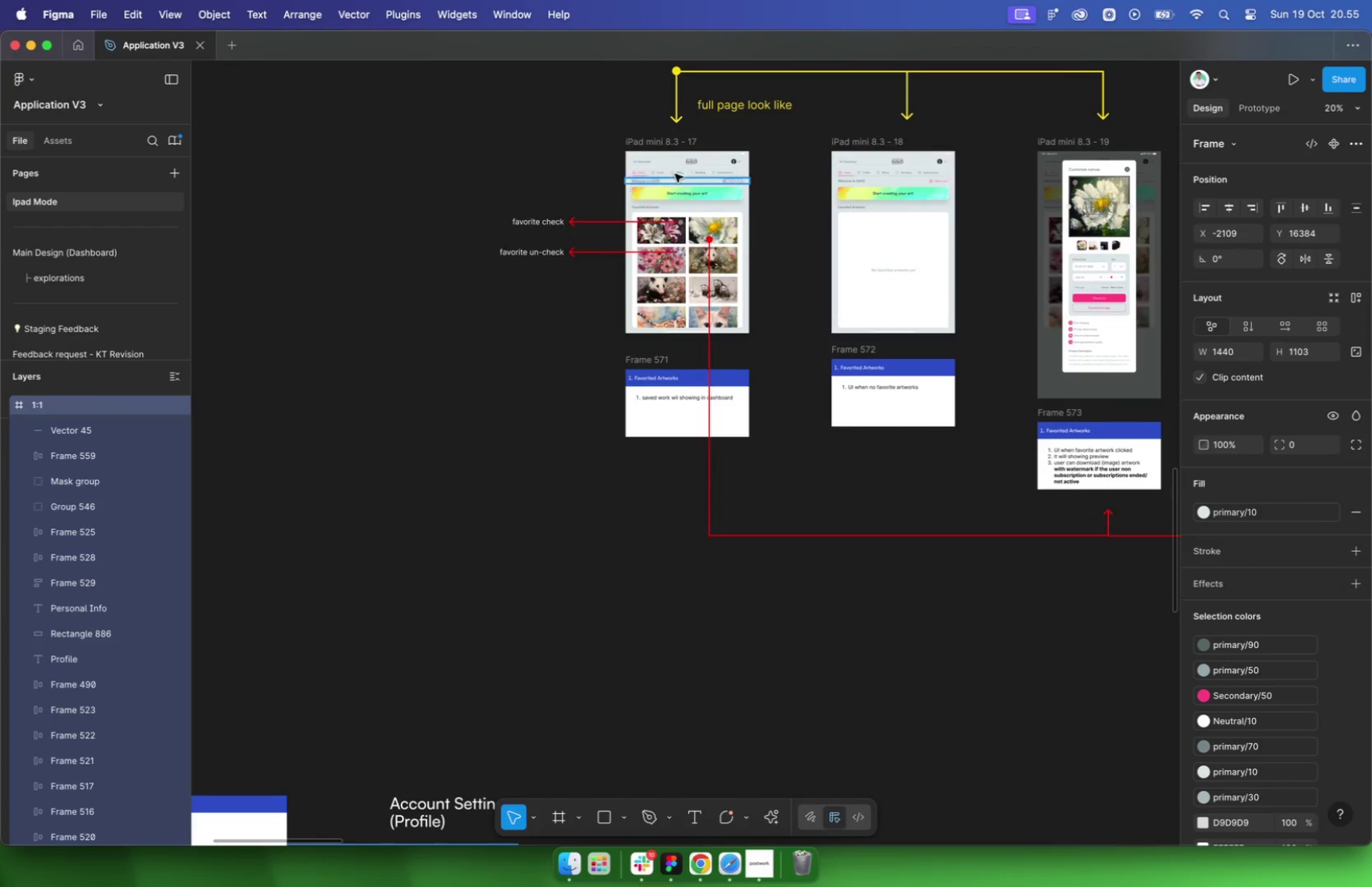 
left_click_drag(start_coordinate=[648, 141], to_coordinate=[637, 668])
 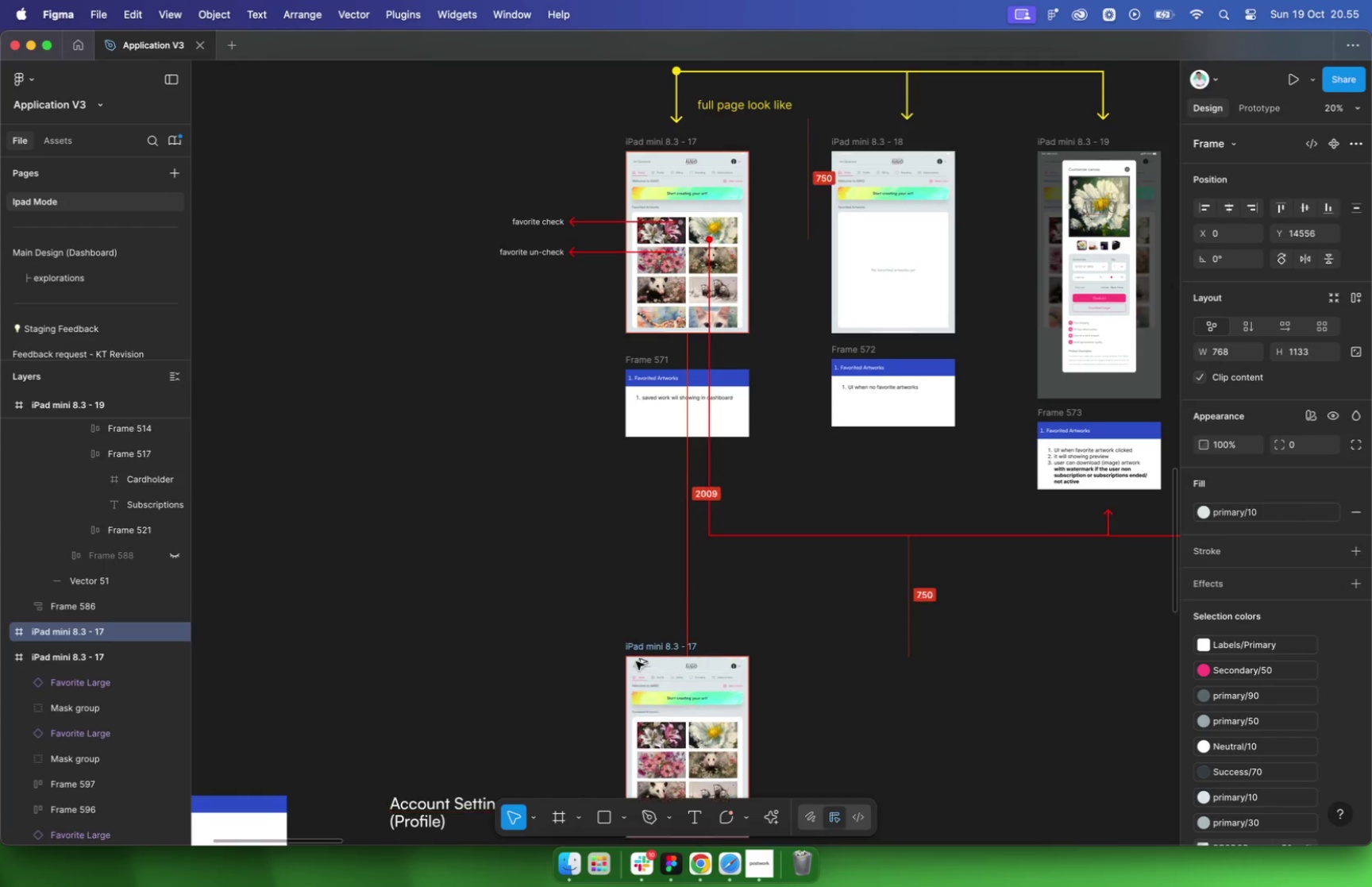 
hold_key(key=ShiftLeft, duration=1.57)
 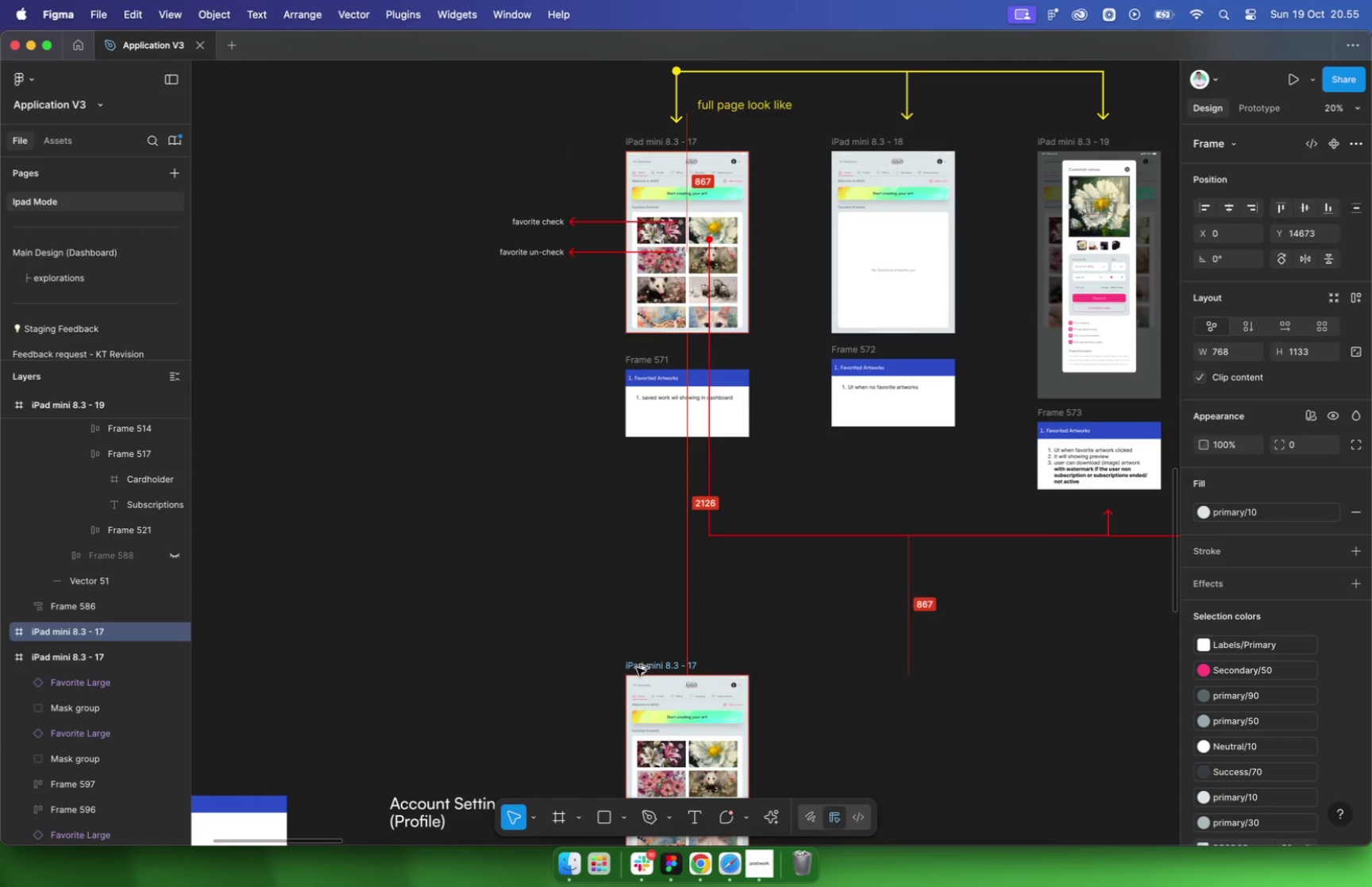 
hold_key(key=OptionLeft, duration=1.27)
 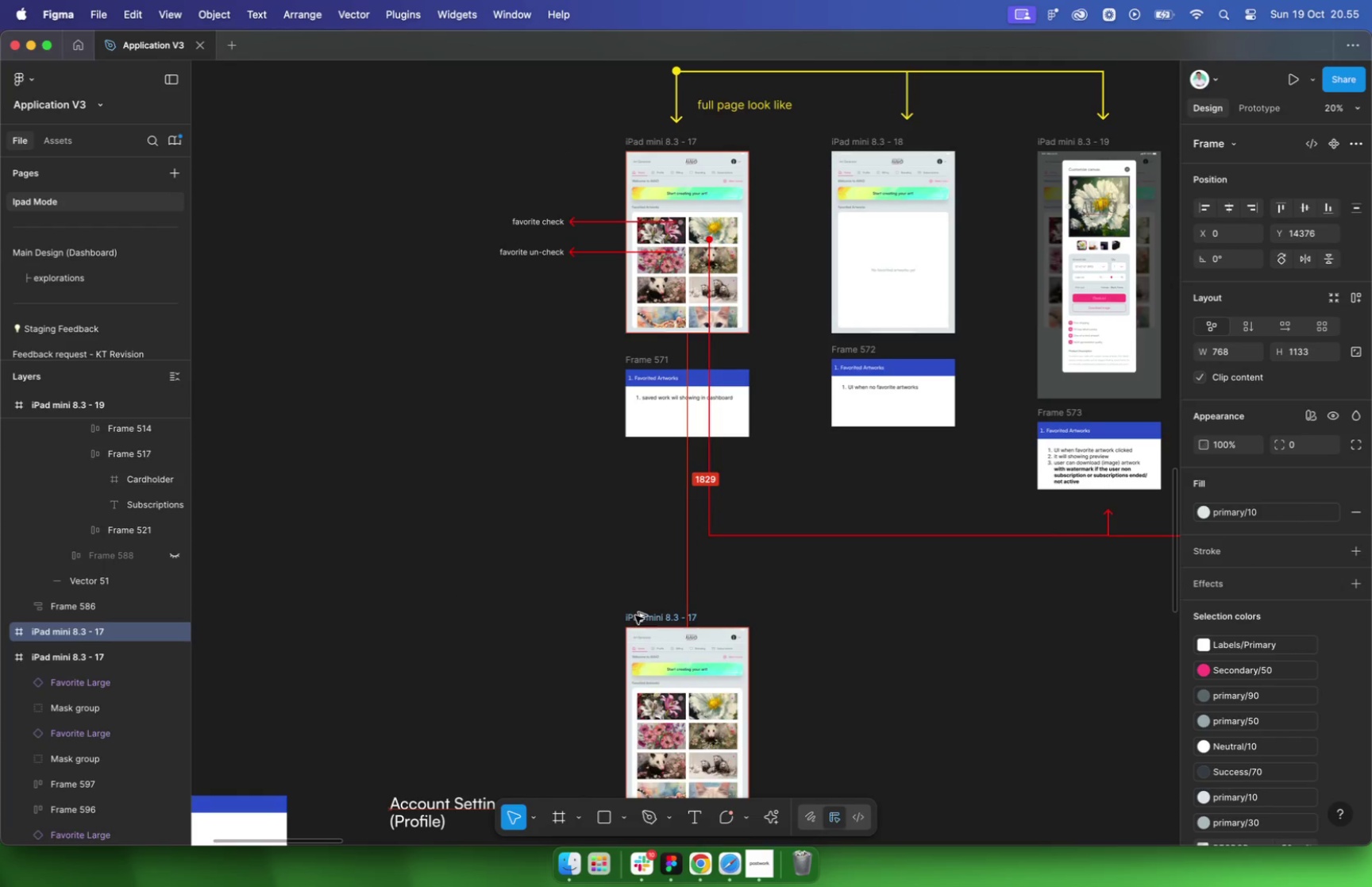 
scroll: coordinate [753, 574], scroll_direction: down, amount: 20.0
 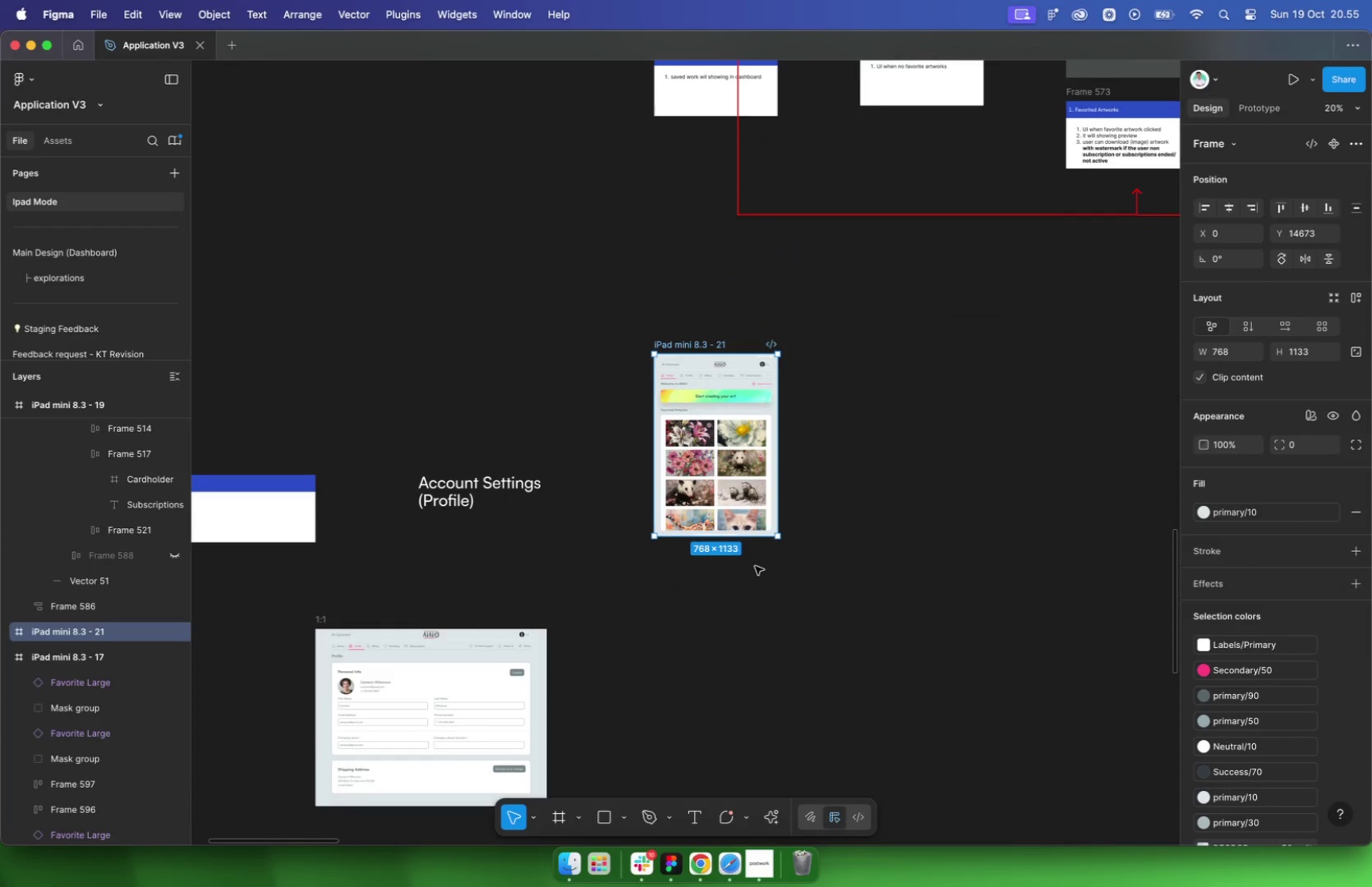 
left_click_drag(start_coordinate=[677, 345], to_coordinate=[667, 430])
 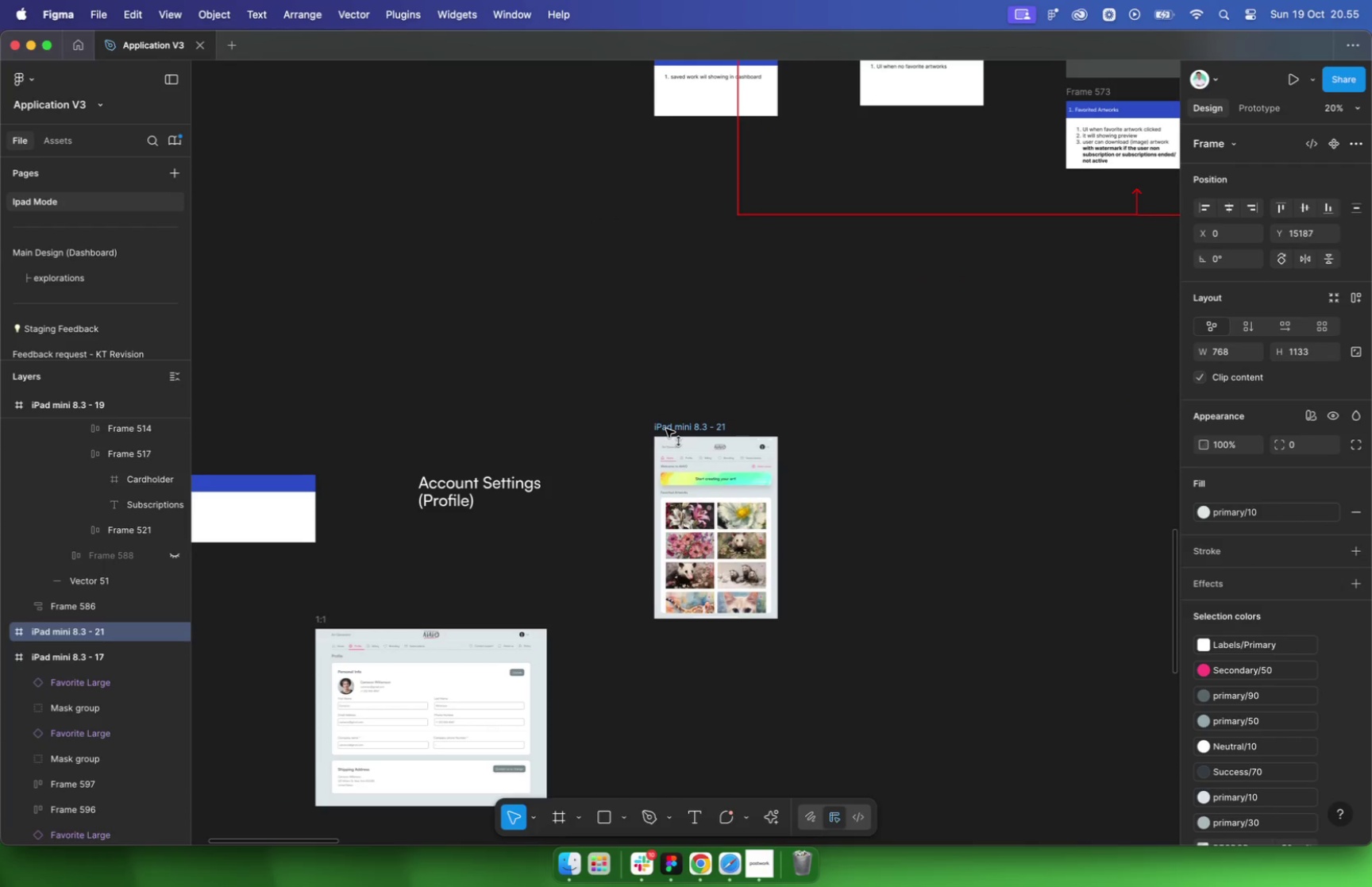 
hold_key(key=ShiftLeft, duration=1.15)
 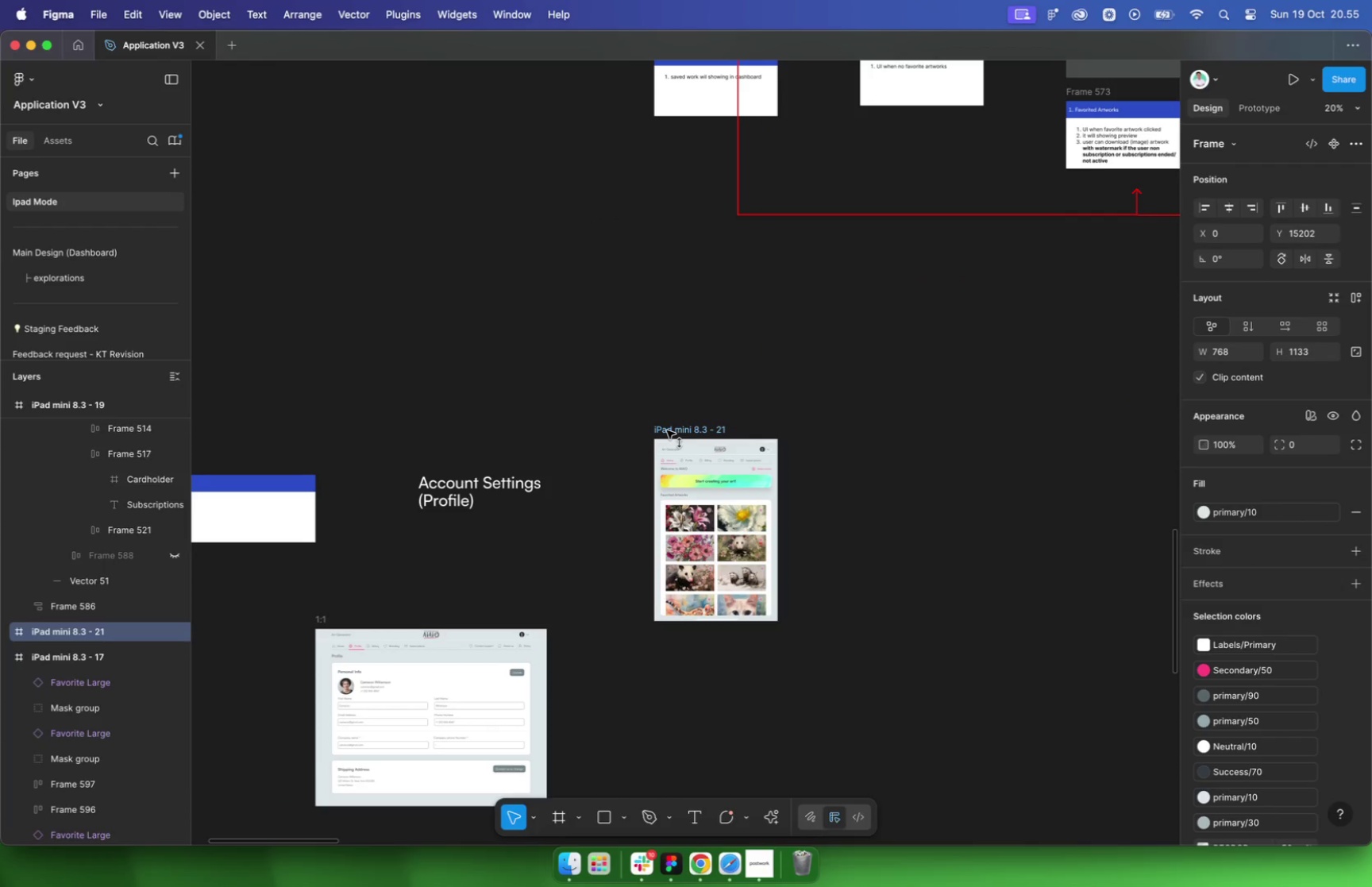 
scroll: coordinate [676, 422], scroll_direction: down, amount: 1.0
 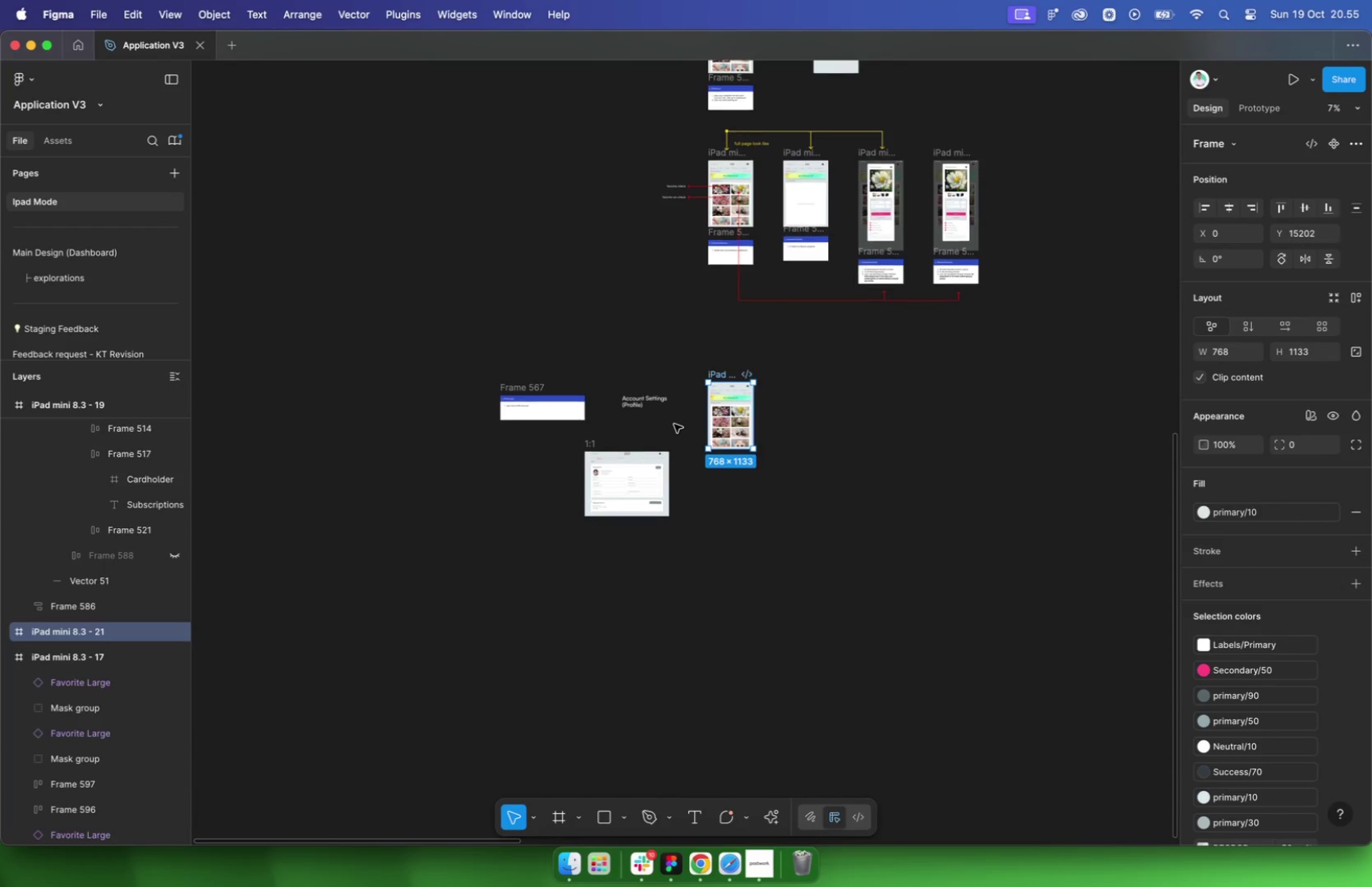 
left_click([634, 375])
 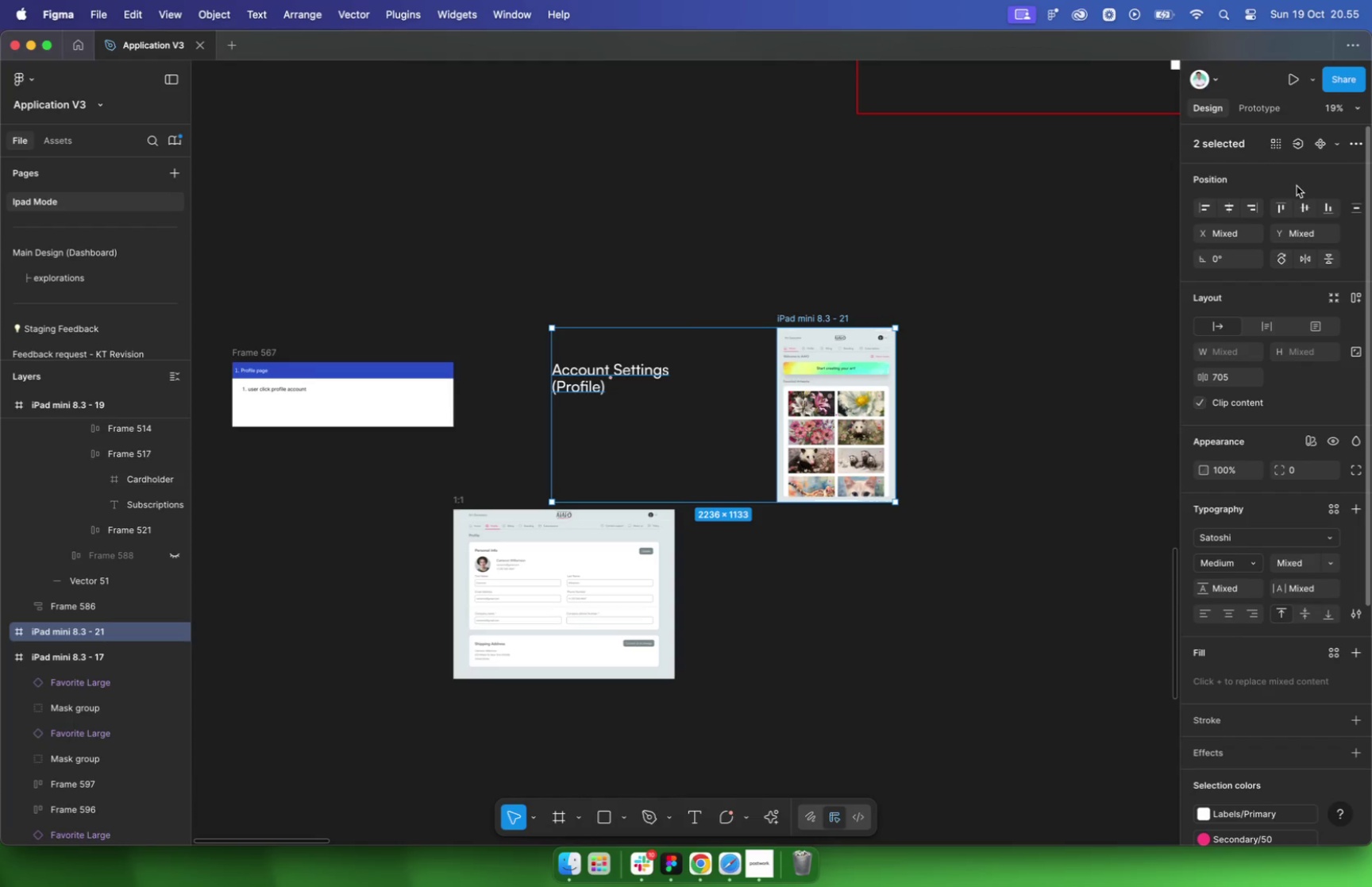 
hold_key(key=ShiftLeft, duration=1.05)
 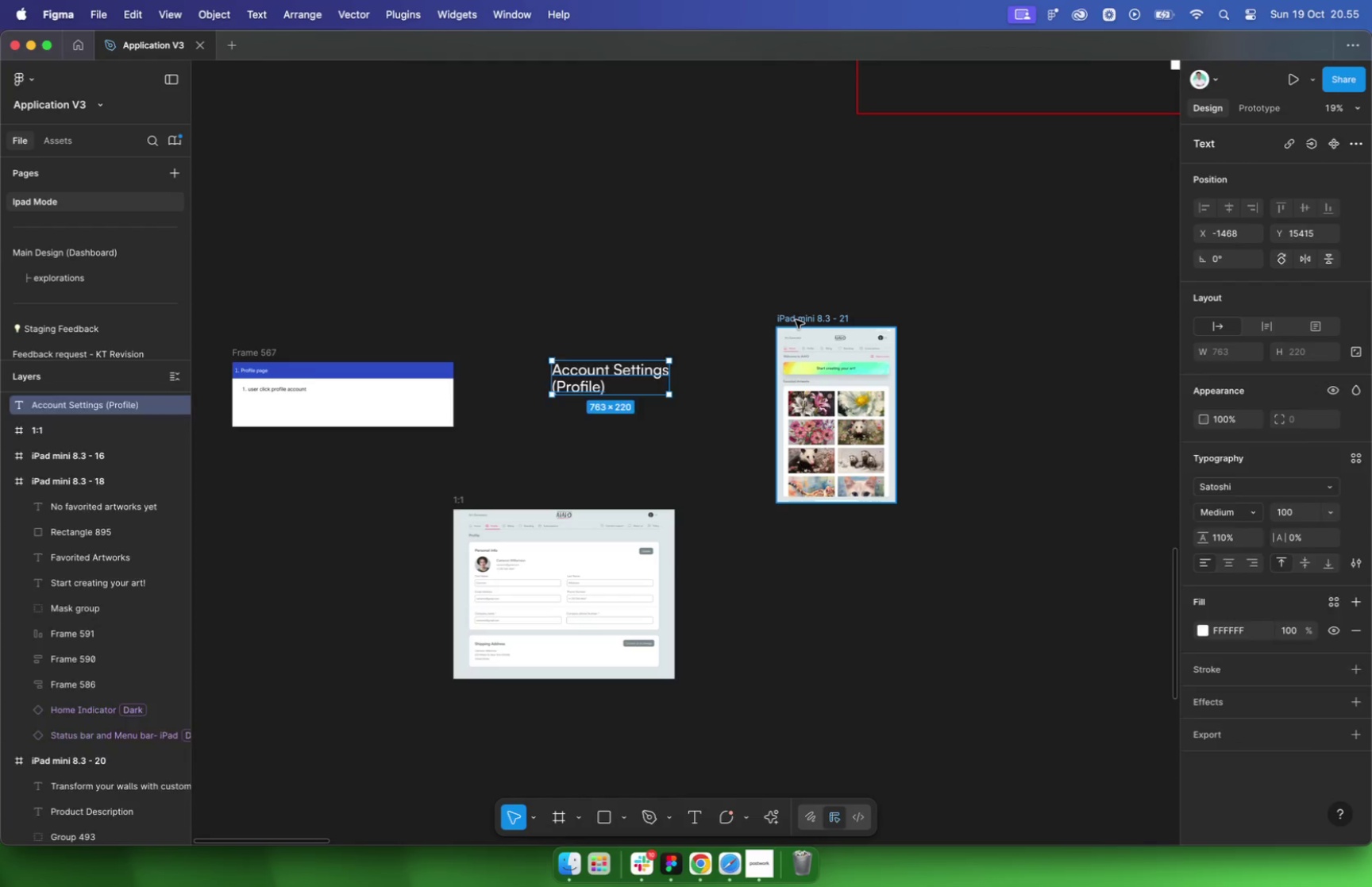 
left_click([1306, 201])
 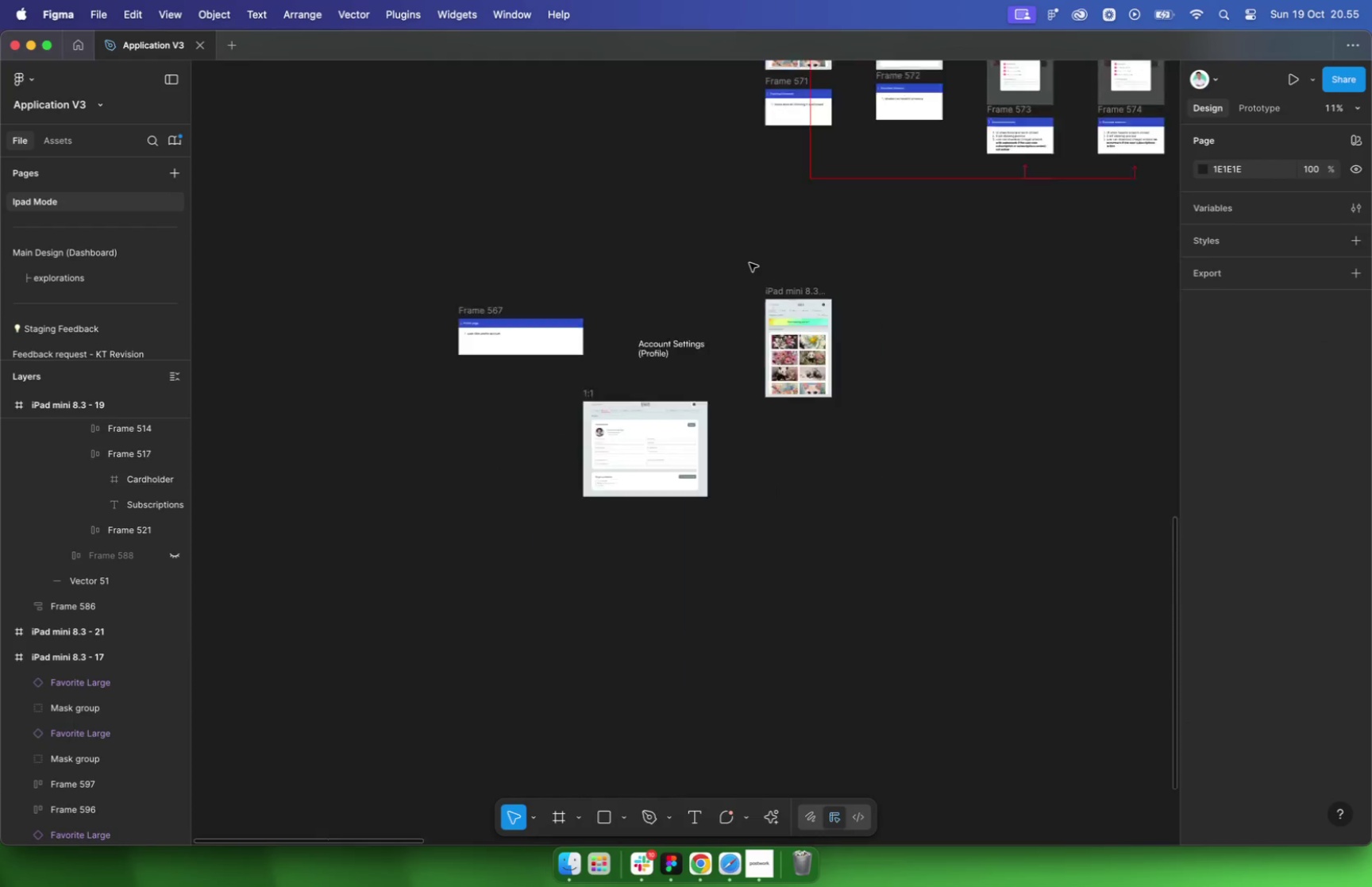 
scroll: coordinate [824, 306], scroll_direction: down, amount: 5.0
 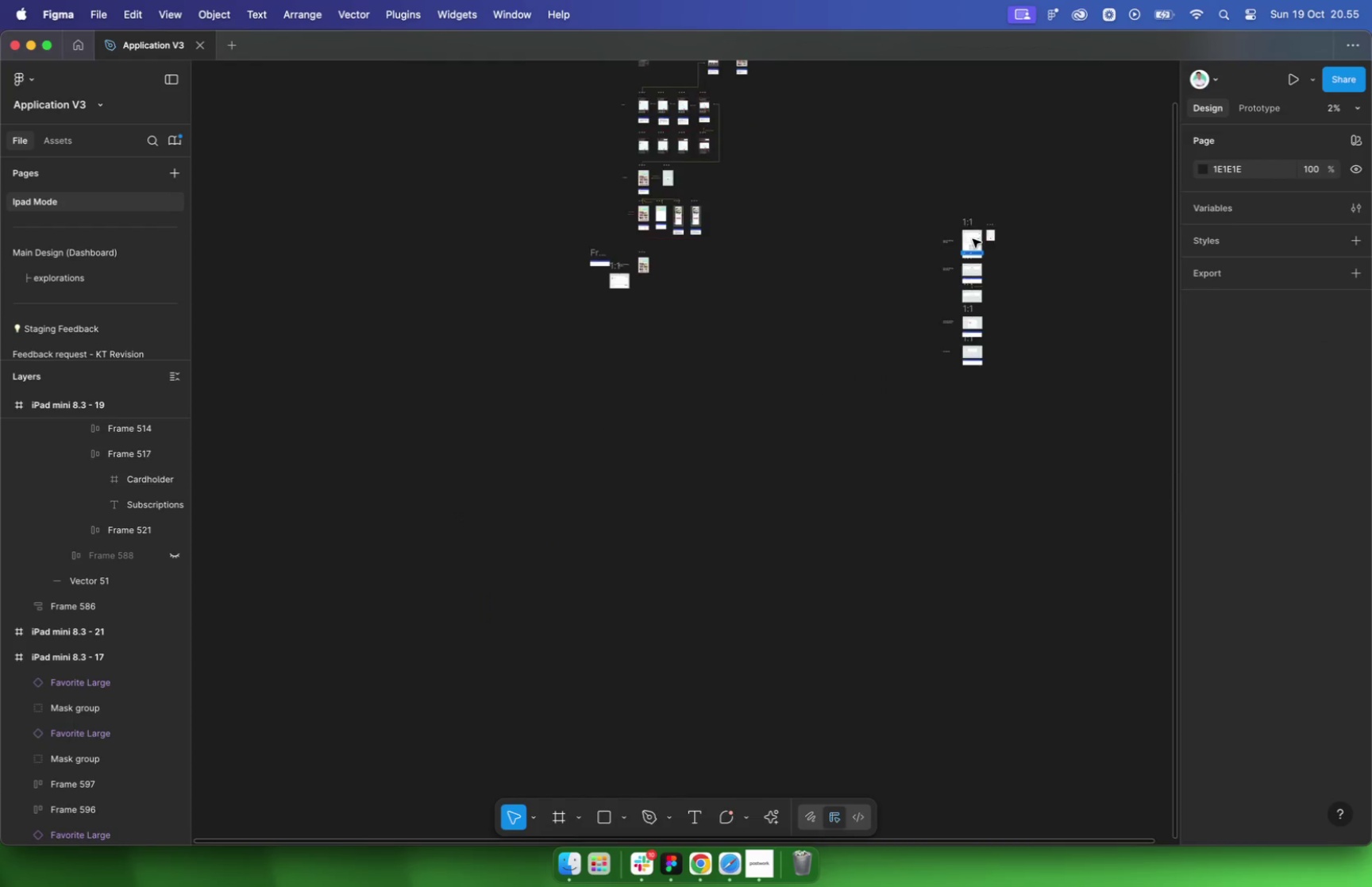 
scroll: coordinate [646, 422], scroll_direction: up, amount: 52.0
 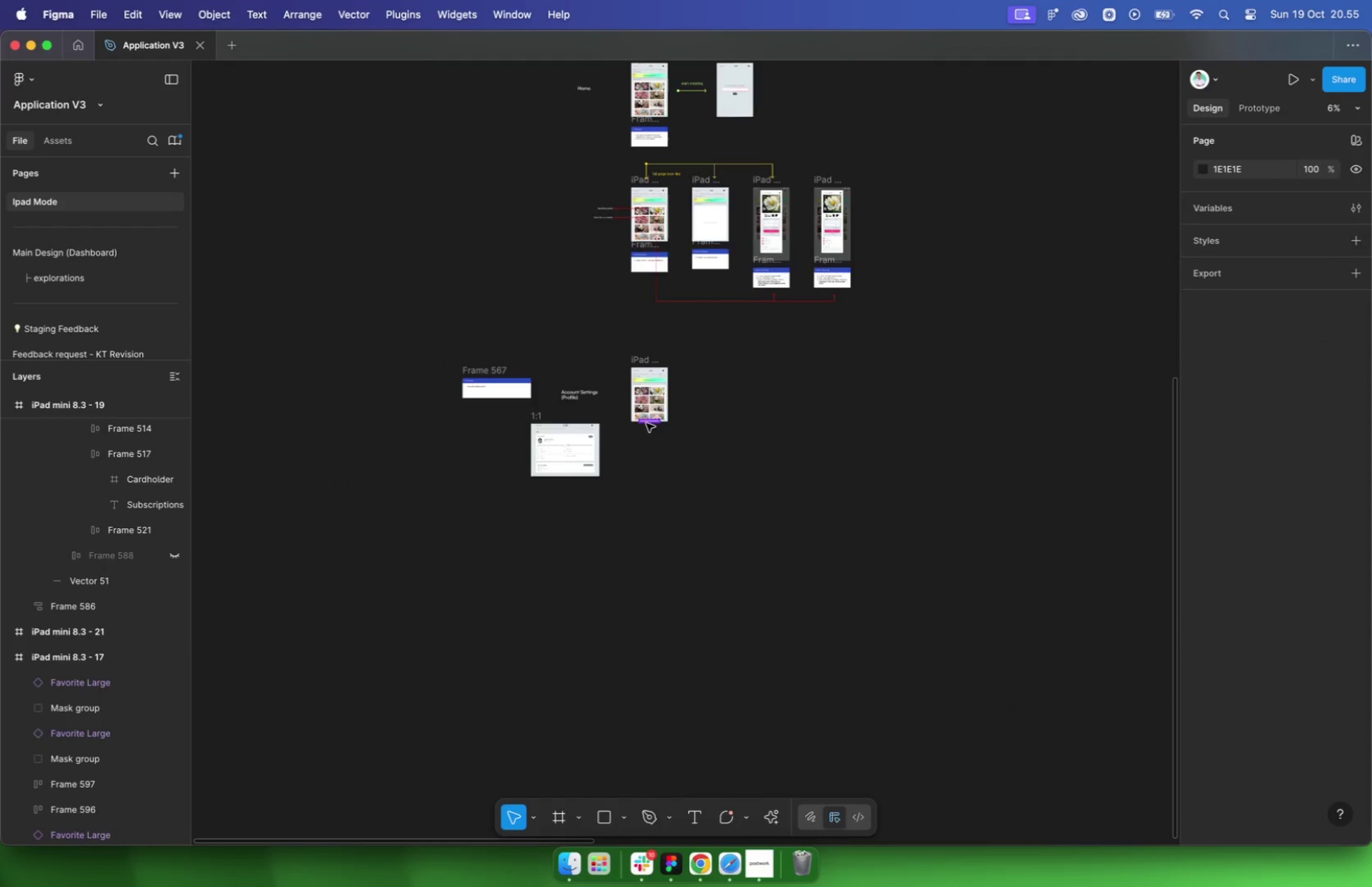 
scroll: coordinate [646, 424], scroll_direction: down, amount: 1.0
 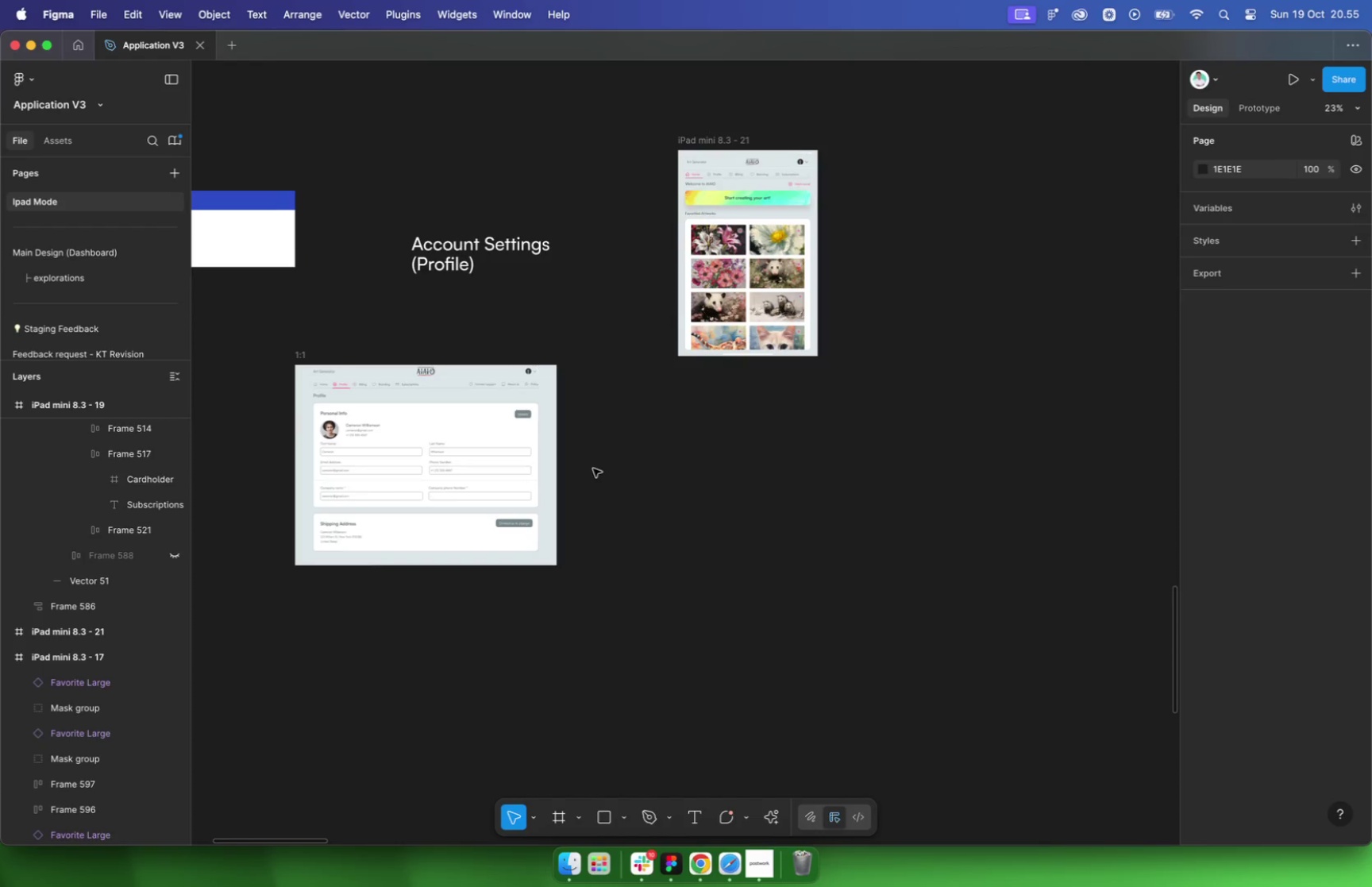 
scroll: coordinate [941, 309], scroll_direction: up, amount: 15.0
 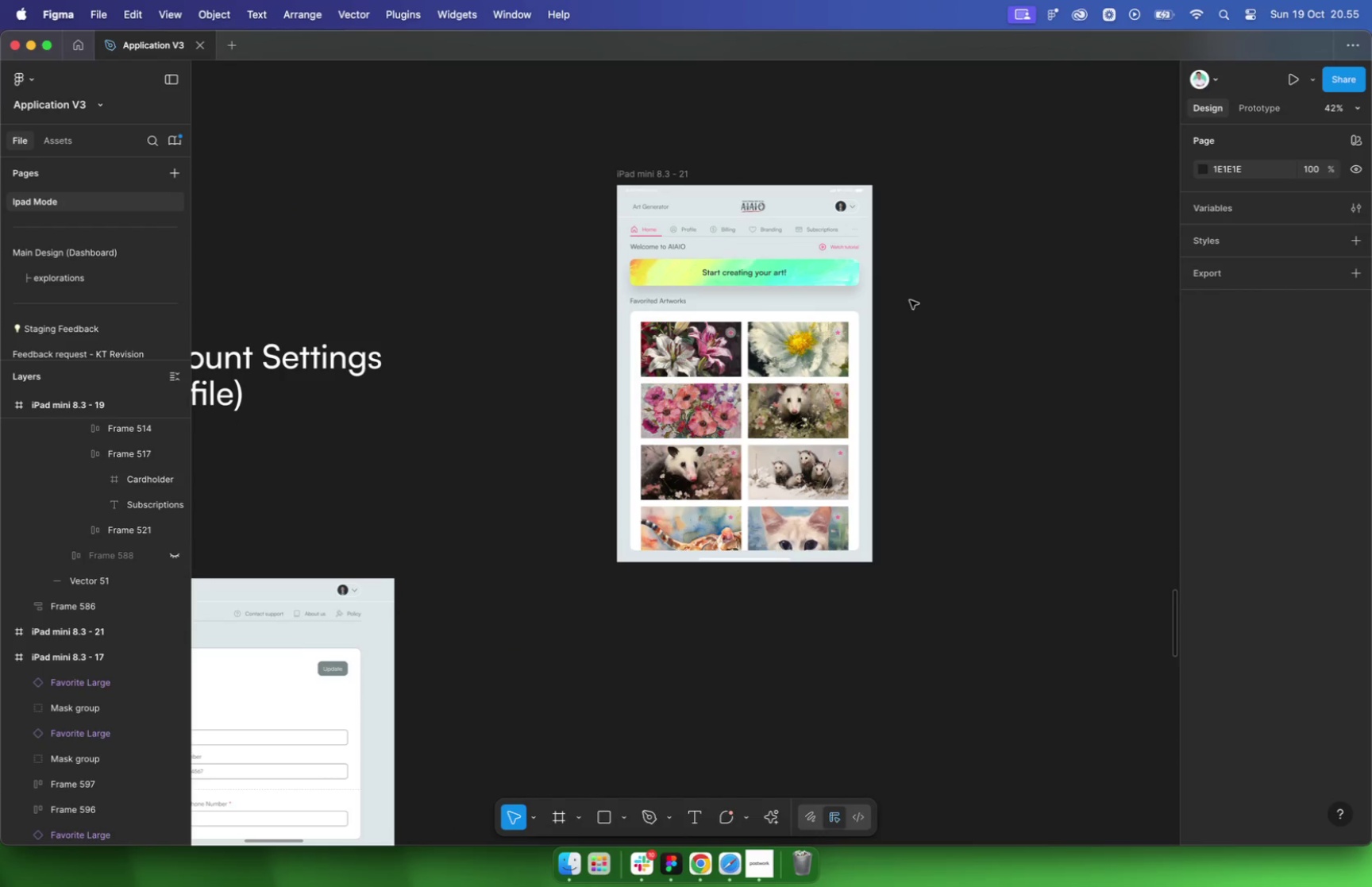 
left_click_drag(start_coordinate=[900, 244], to_coordinate=[597, 604])
 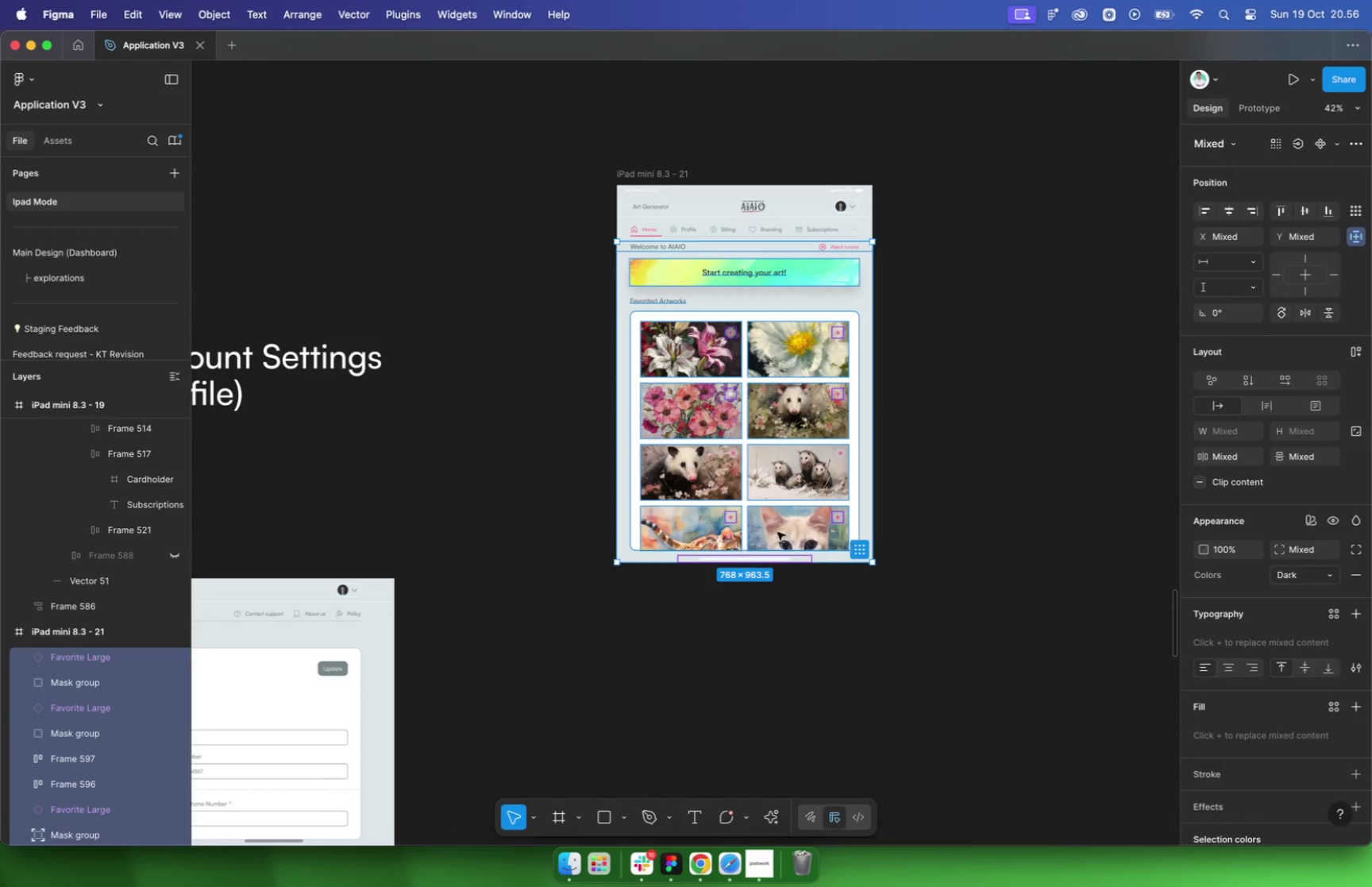 
left_click_drag(start_coordinate=[902, 245], to_coordinate=[588, 416])
 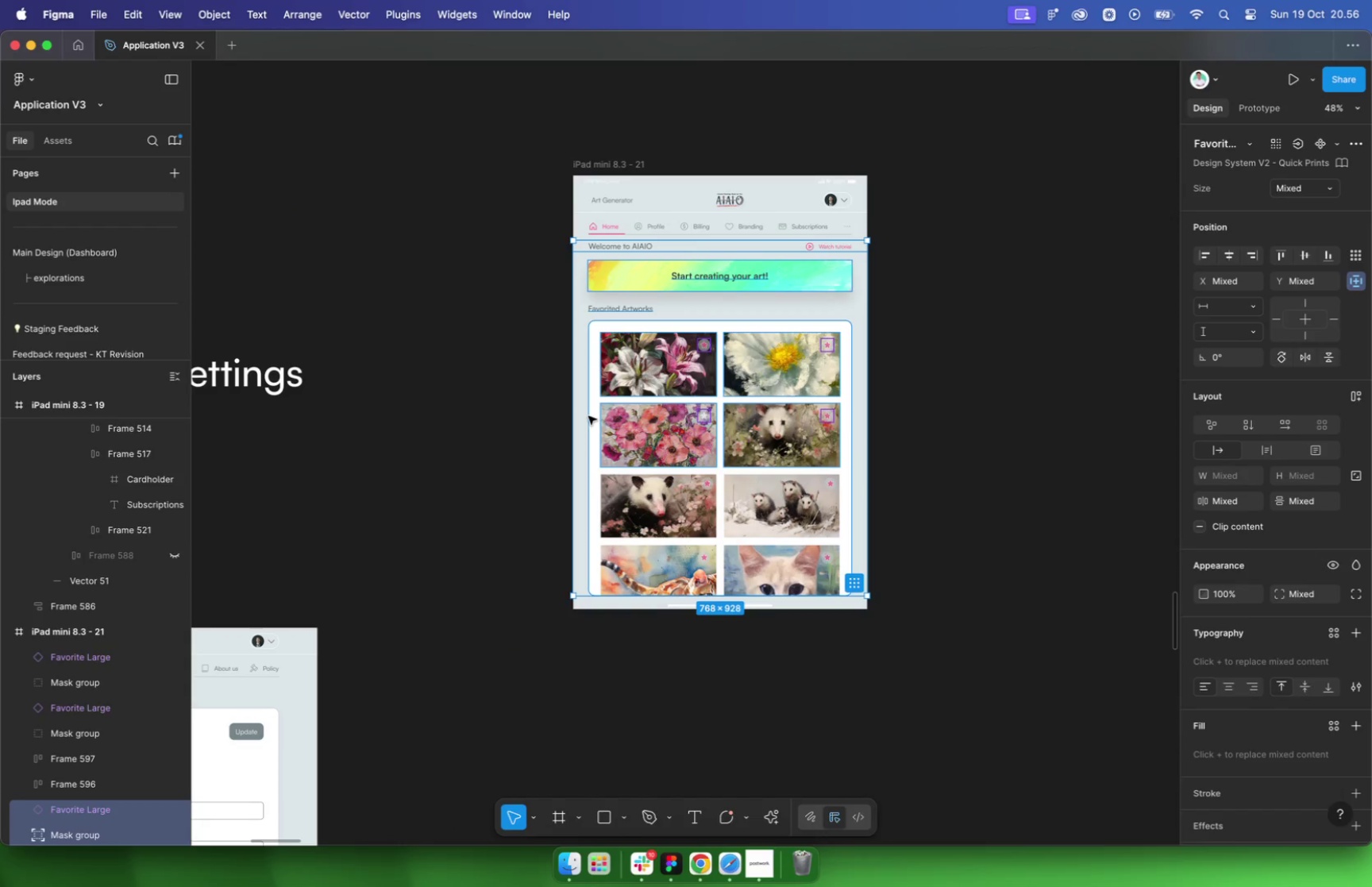 
key(Backspace)
 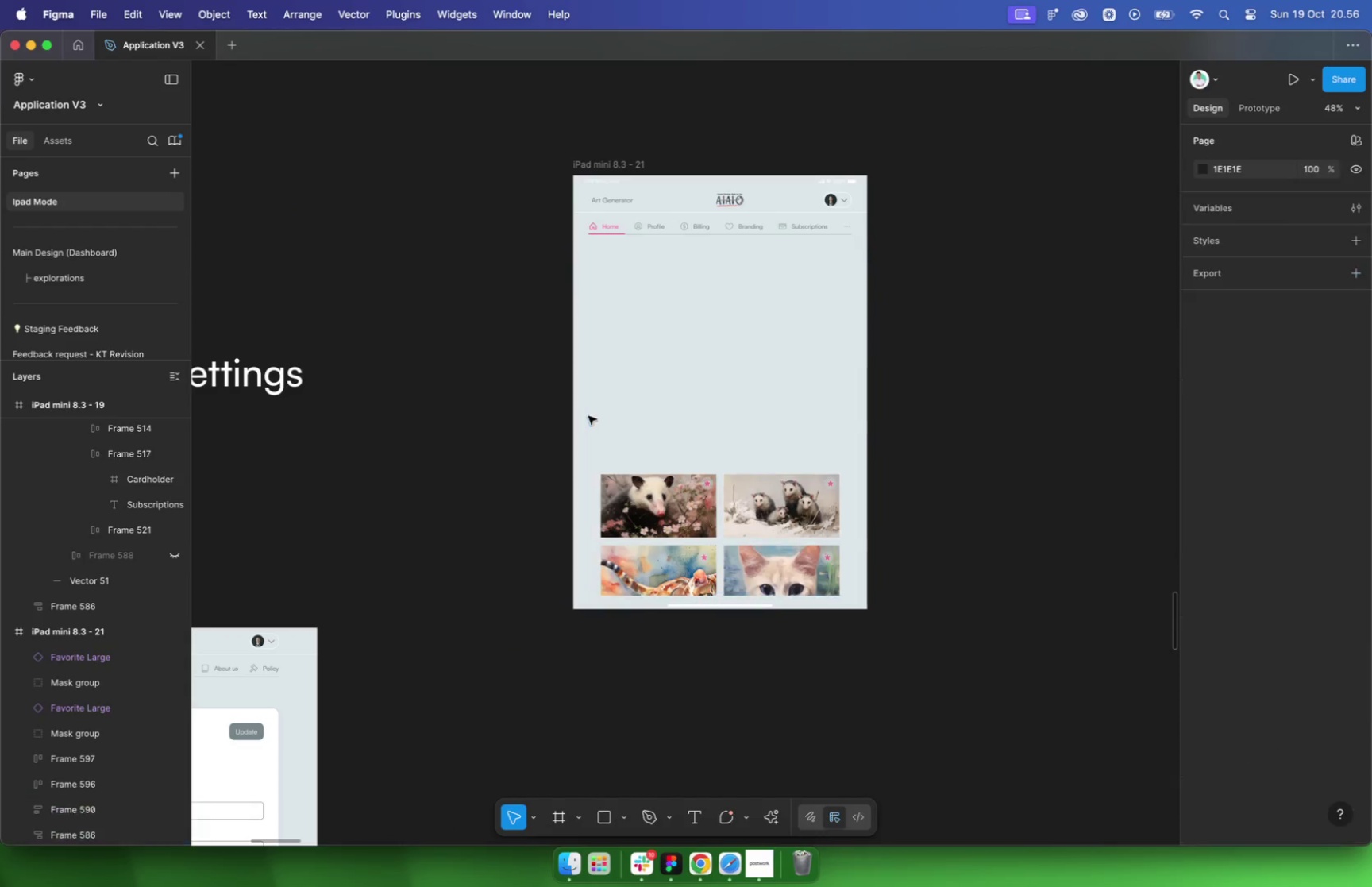 
left_click_drag(start_coordinate=[868, 408], to_coordinate=[592, 579])
 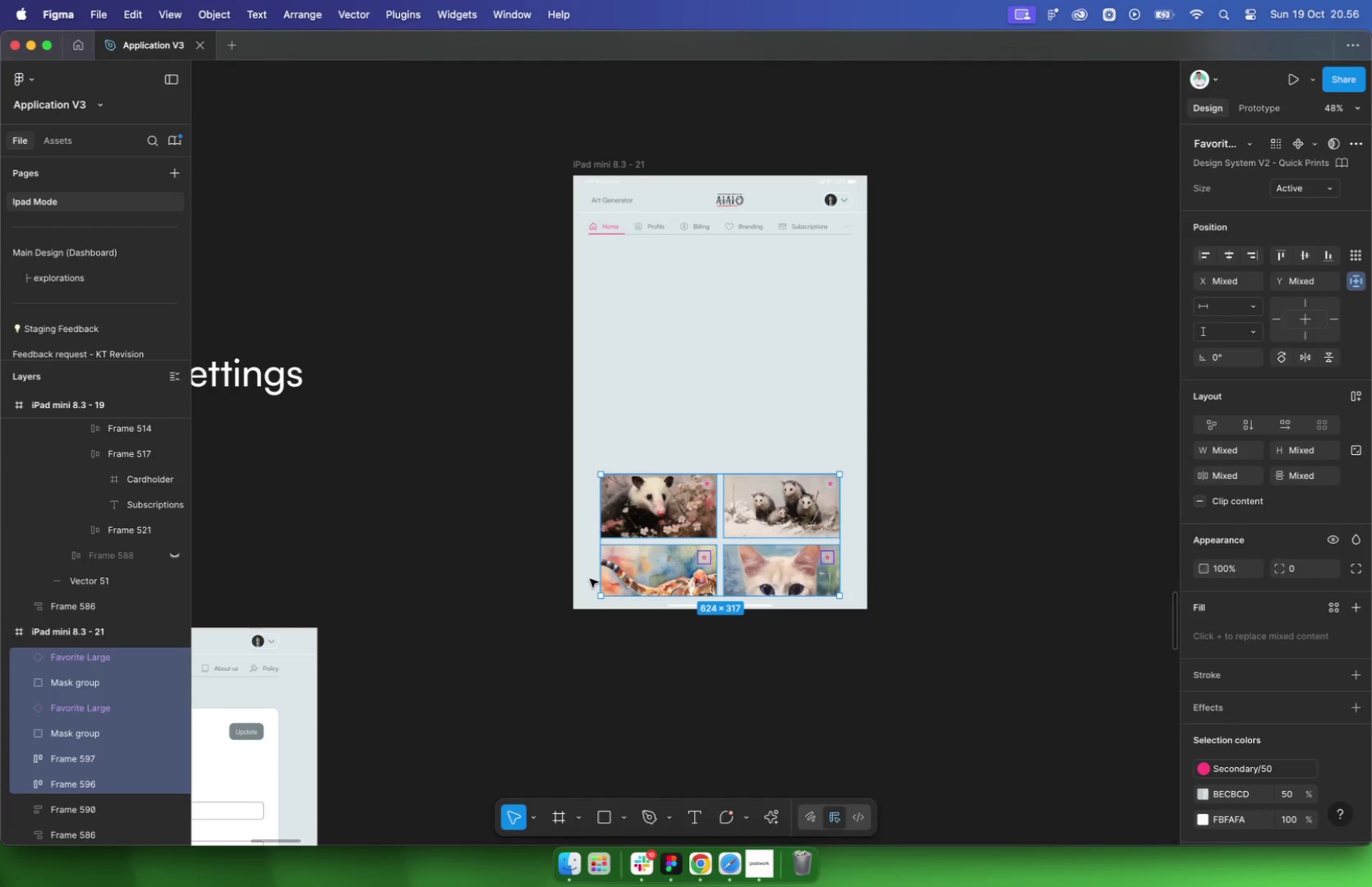 
key(Backspace)
 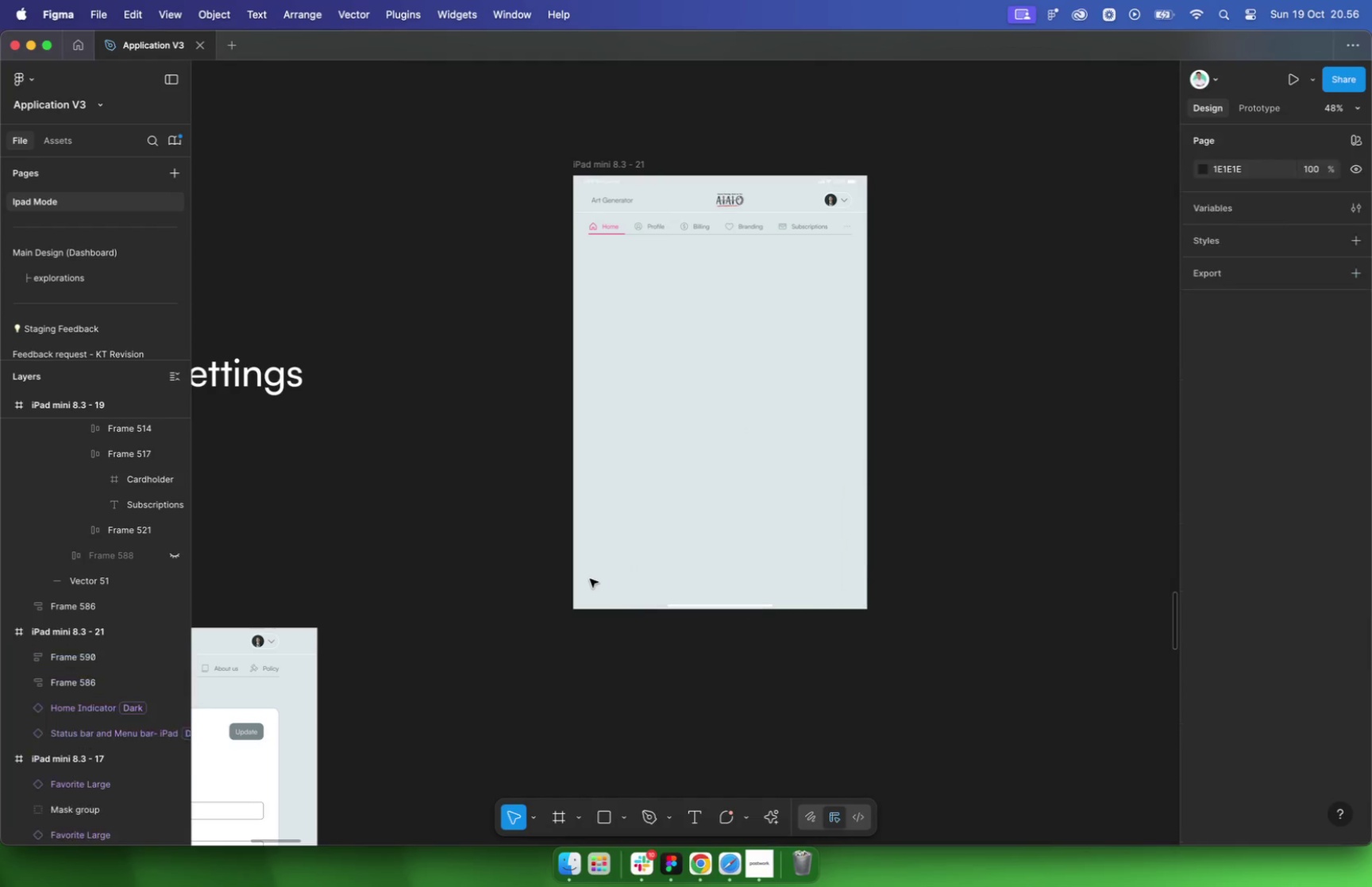 
scroll: coordinate [673, 557], scroll_direction: down, amount: 12.0
 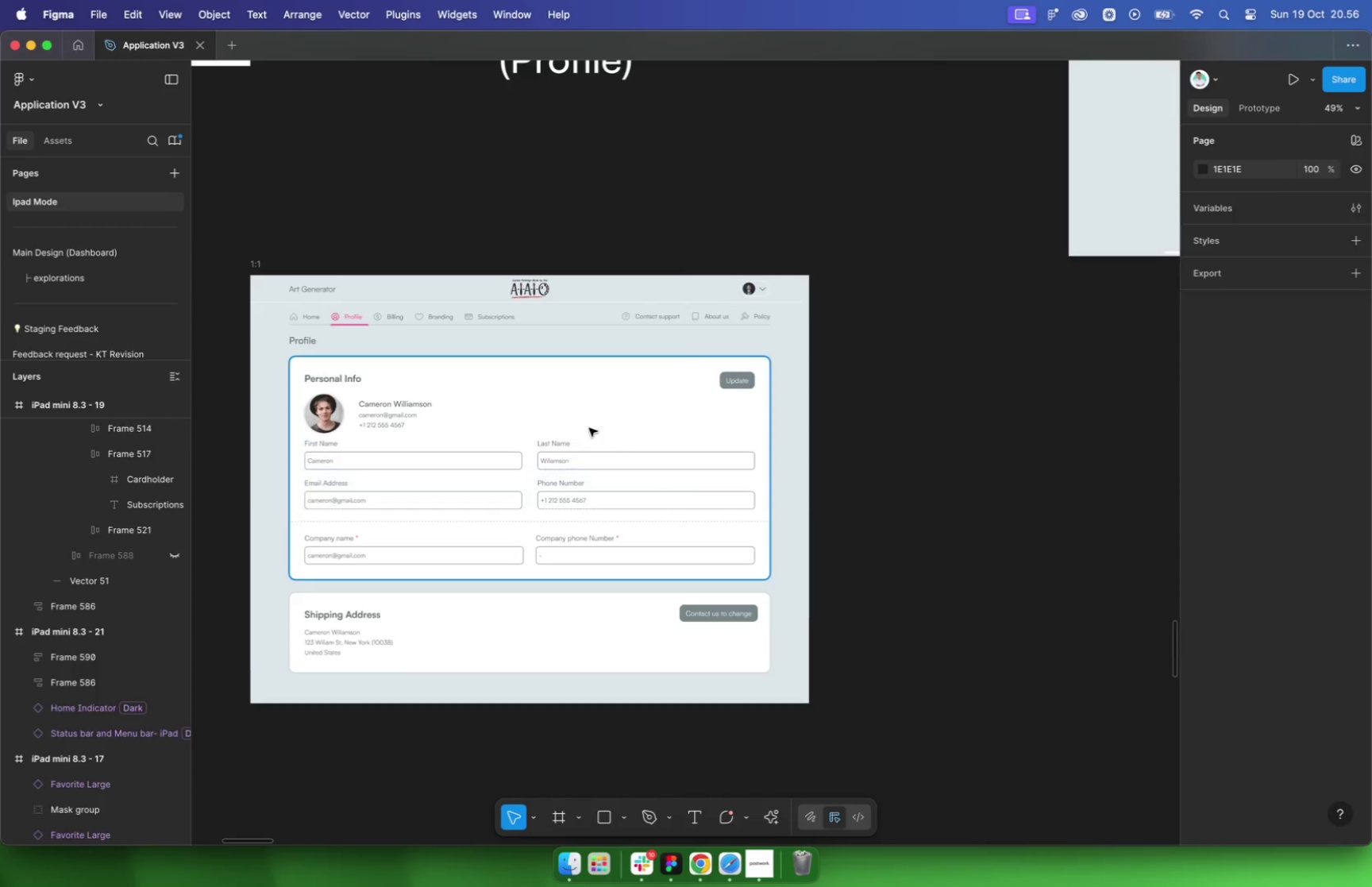 
left_click([592, 415])
 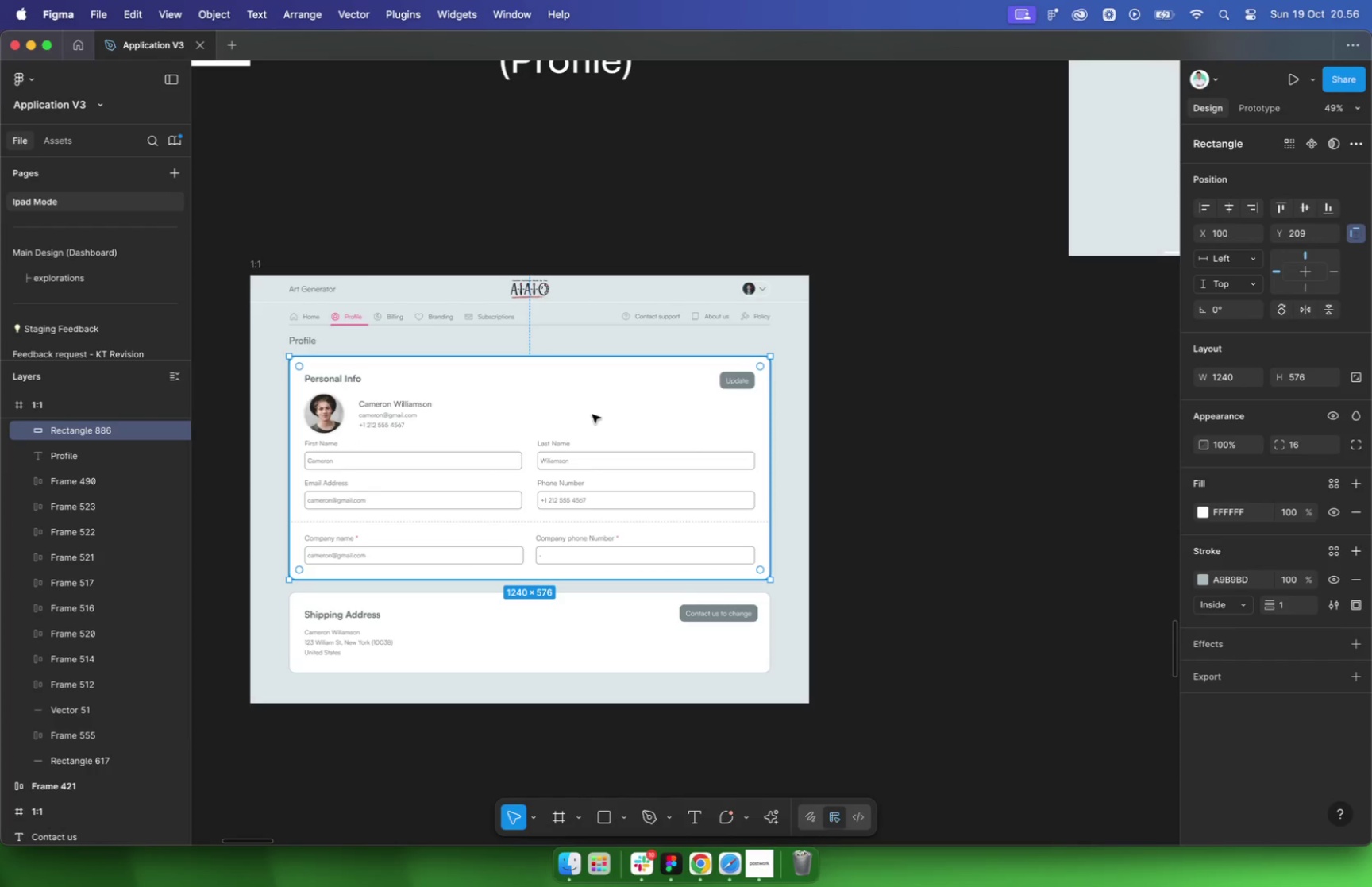 
scroll: coordinate [583, 435], scroll_direction: down, amount: 8.0
 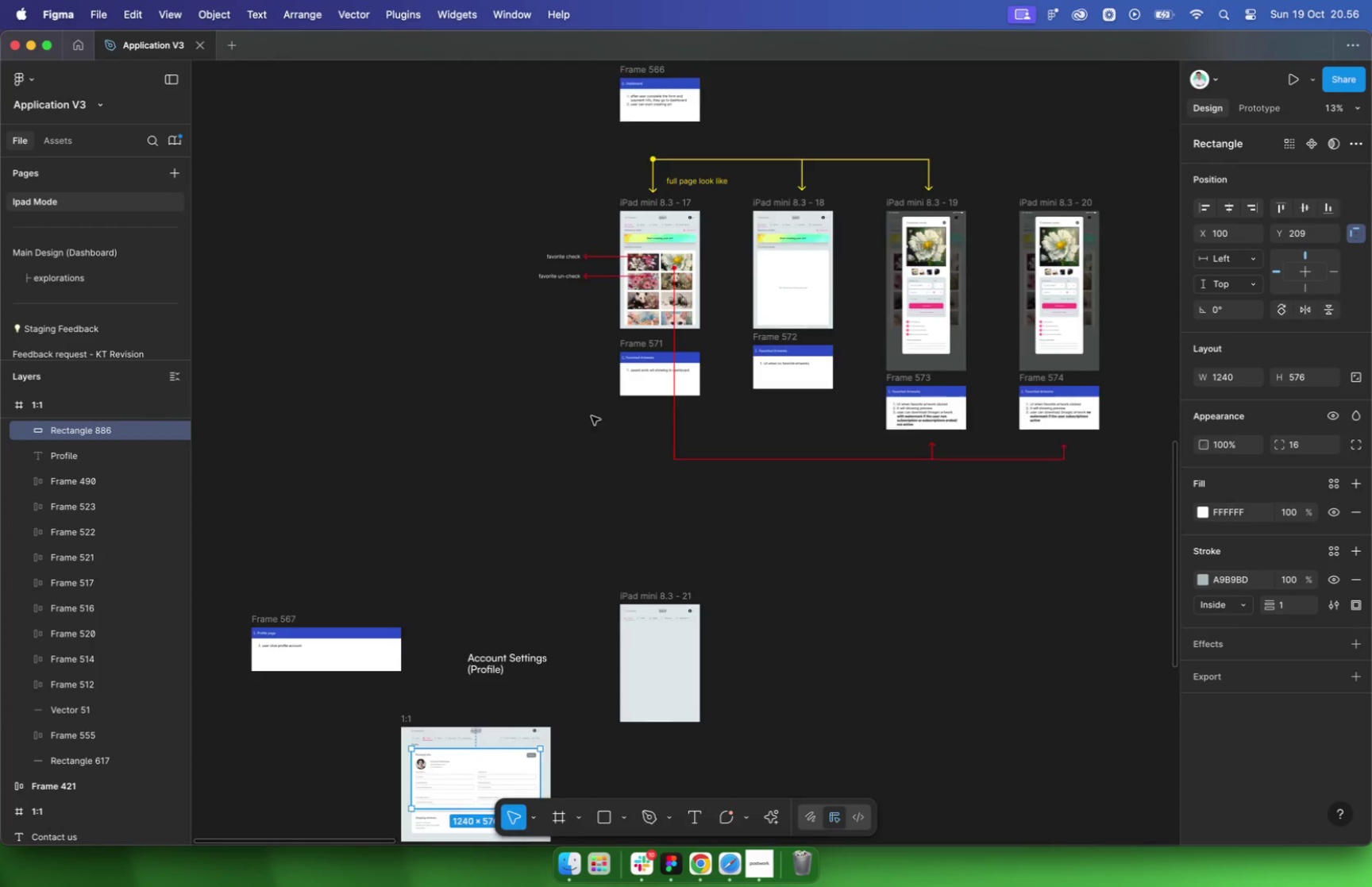 
scroll: coordinate [645, 234], scroll_direction: up, amount: 15.0
 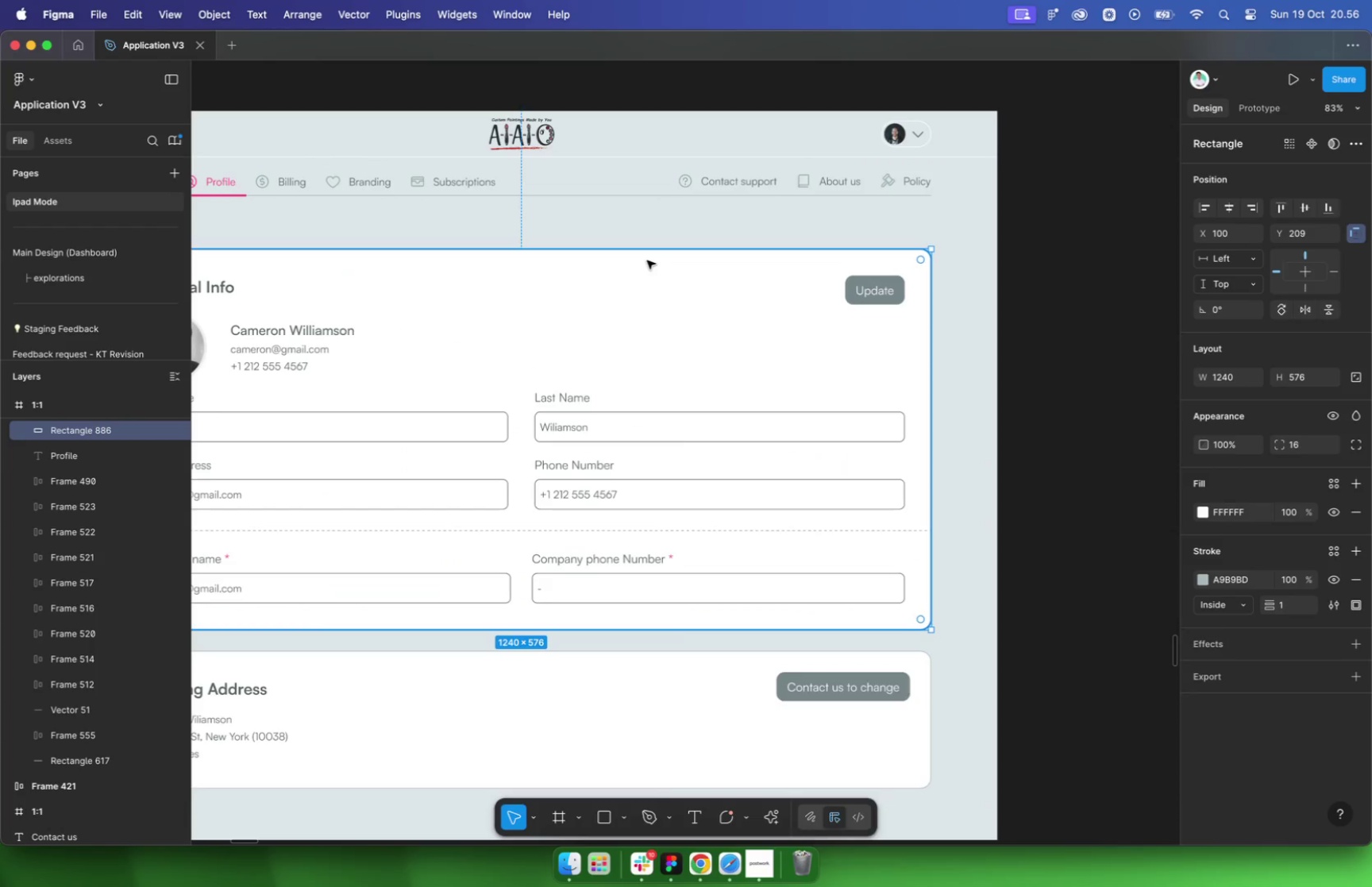 
left_click_drag(start_coordinate=[638, 316], to_coordinate=[717, 310])
 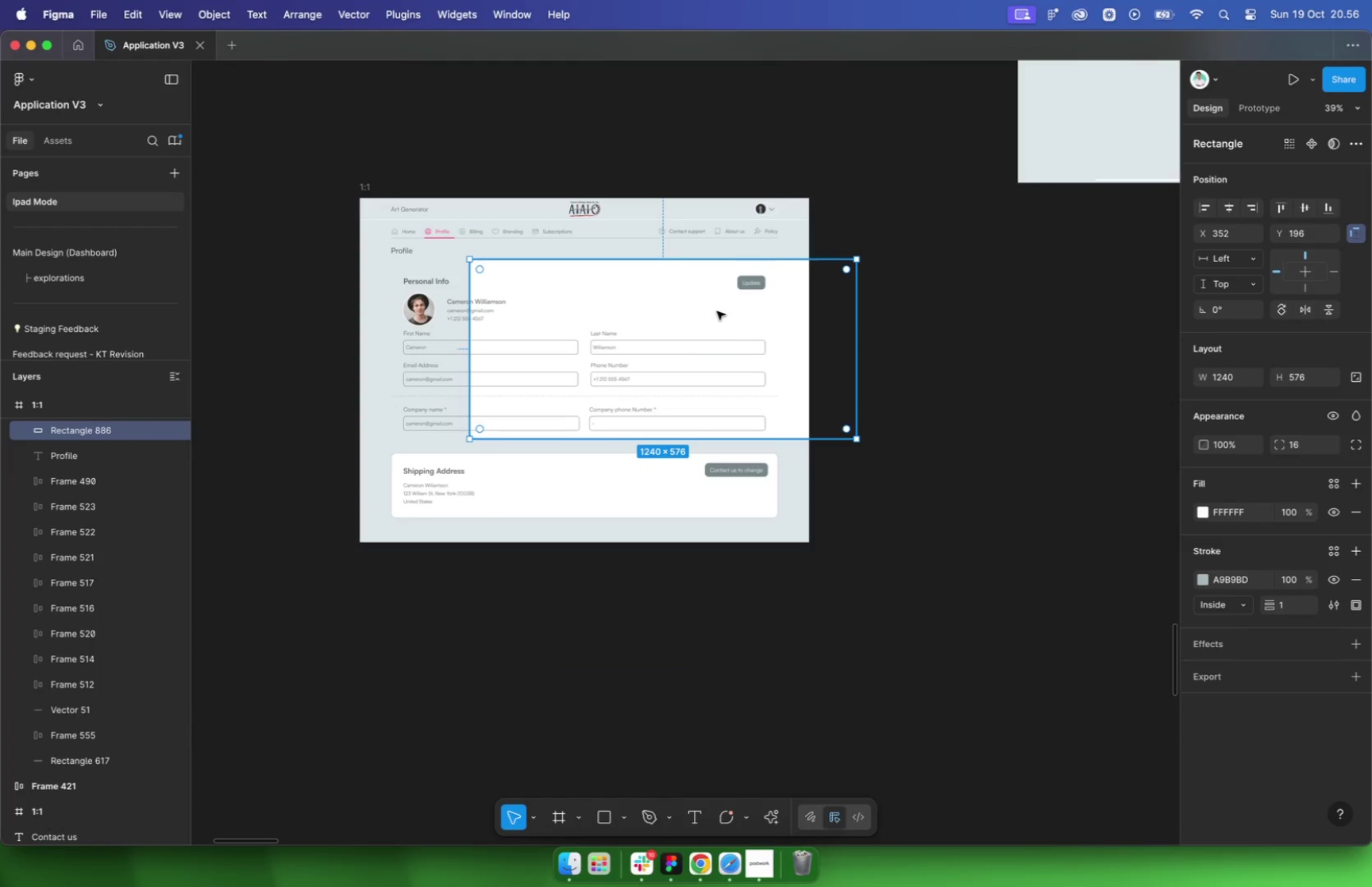 
key(Meta+CommandLeft)
 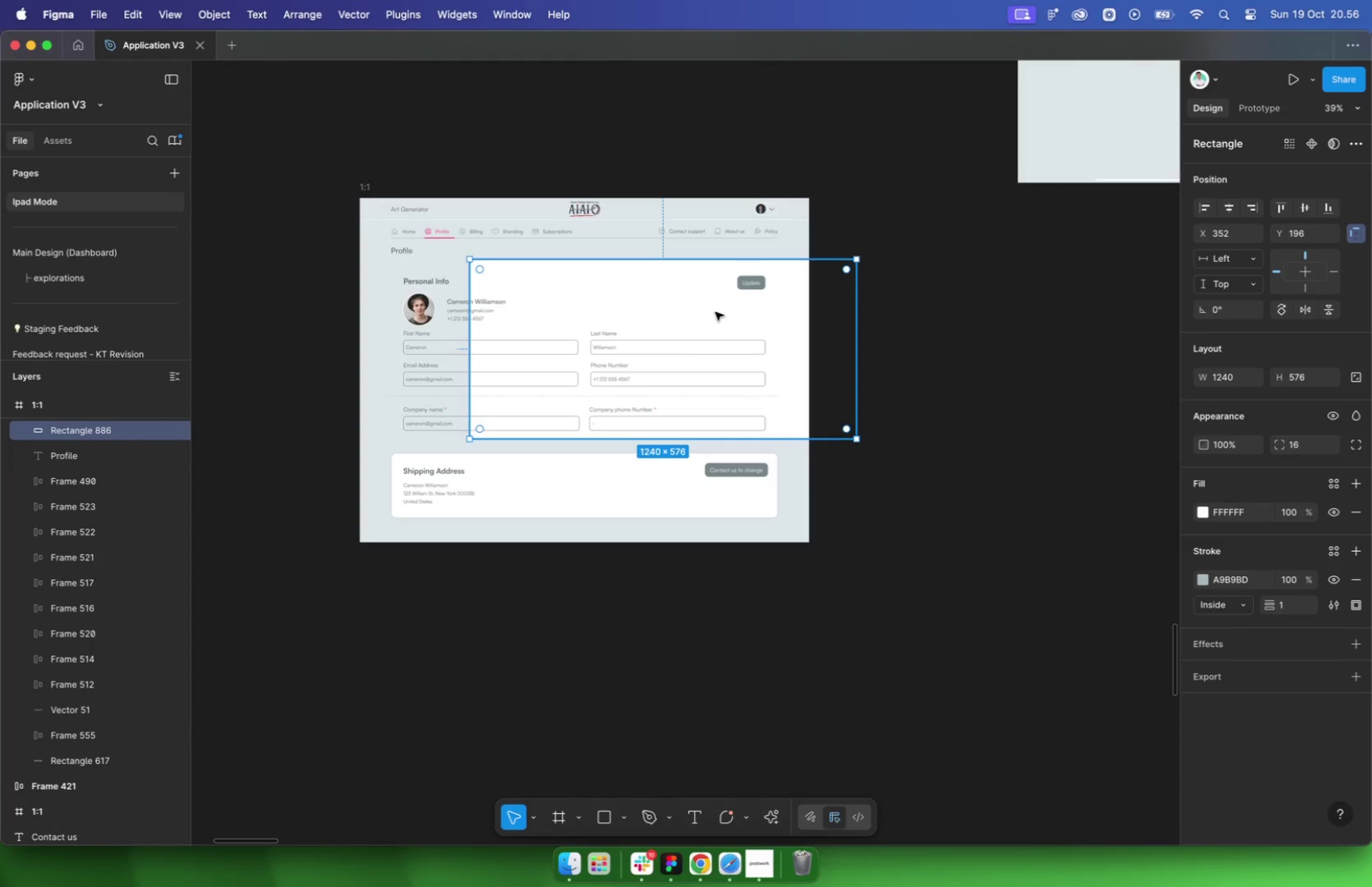 
key(Meta+Z)
 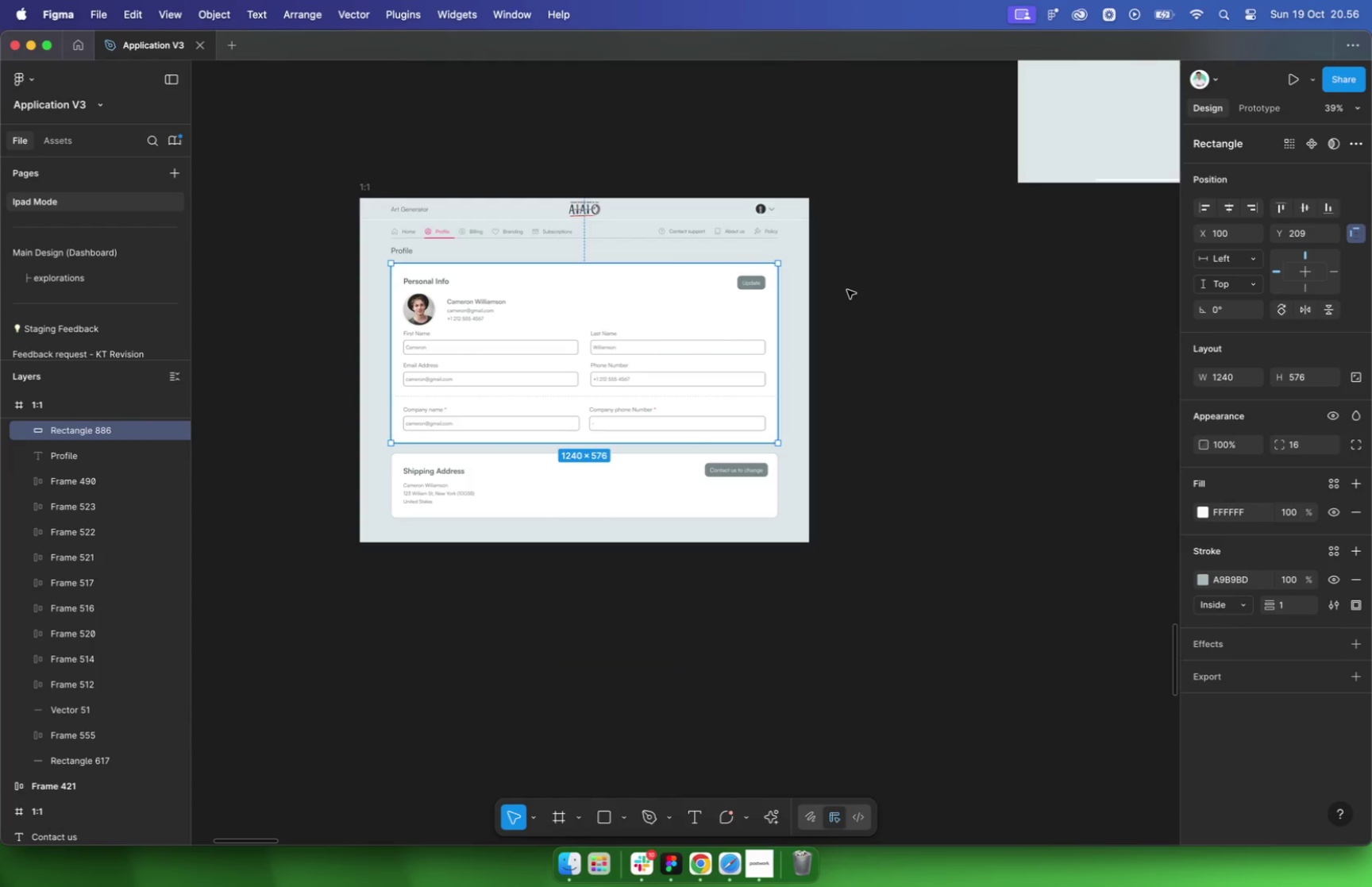 
left_click([837, 295])
 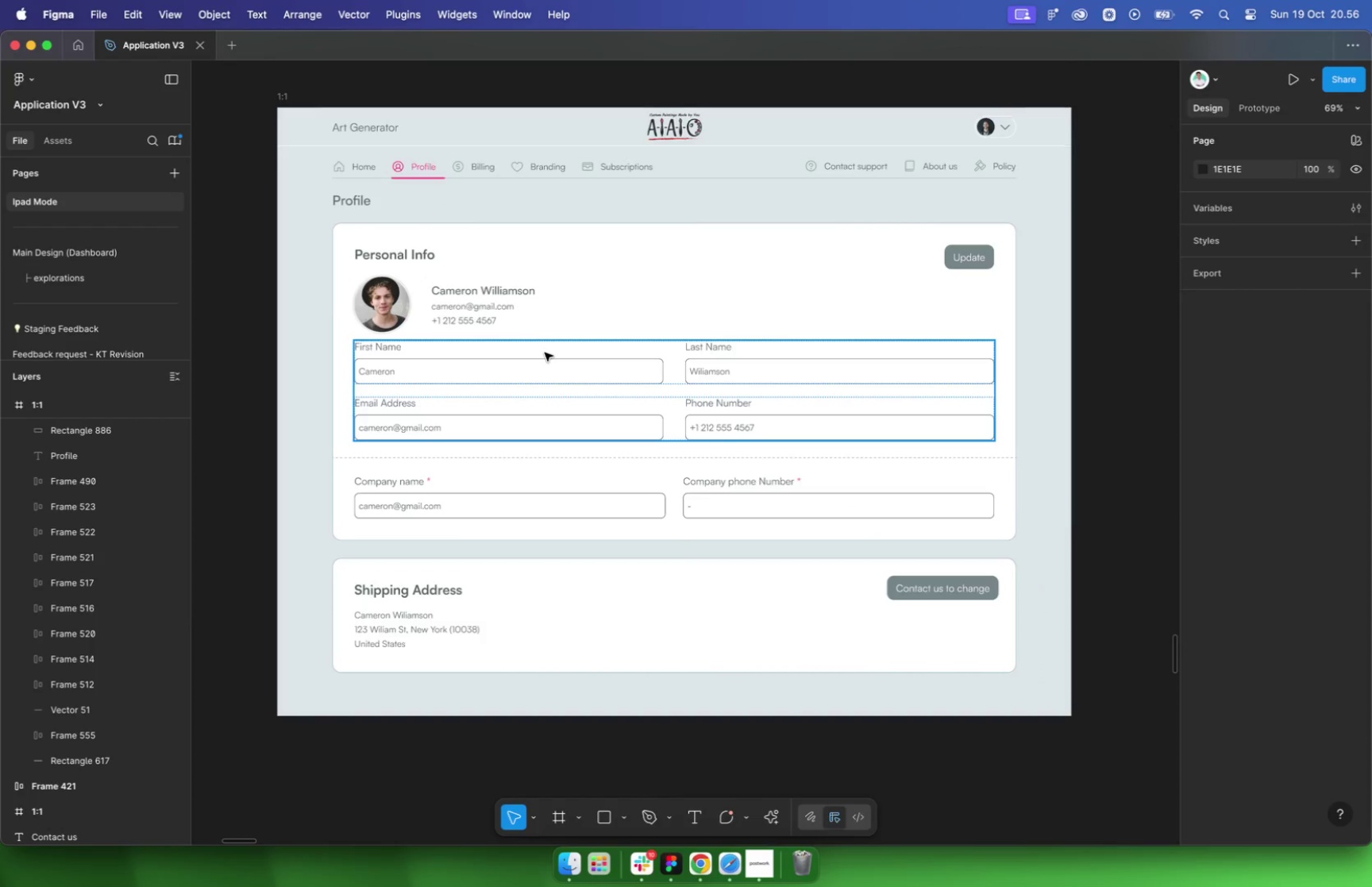 
left_click([545, 357])
 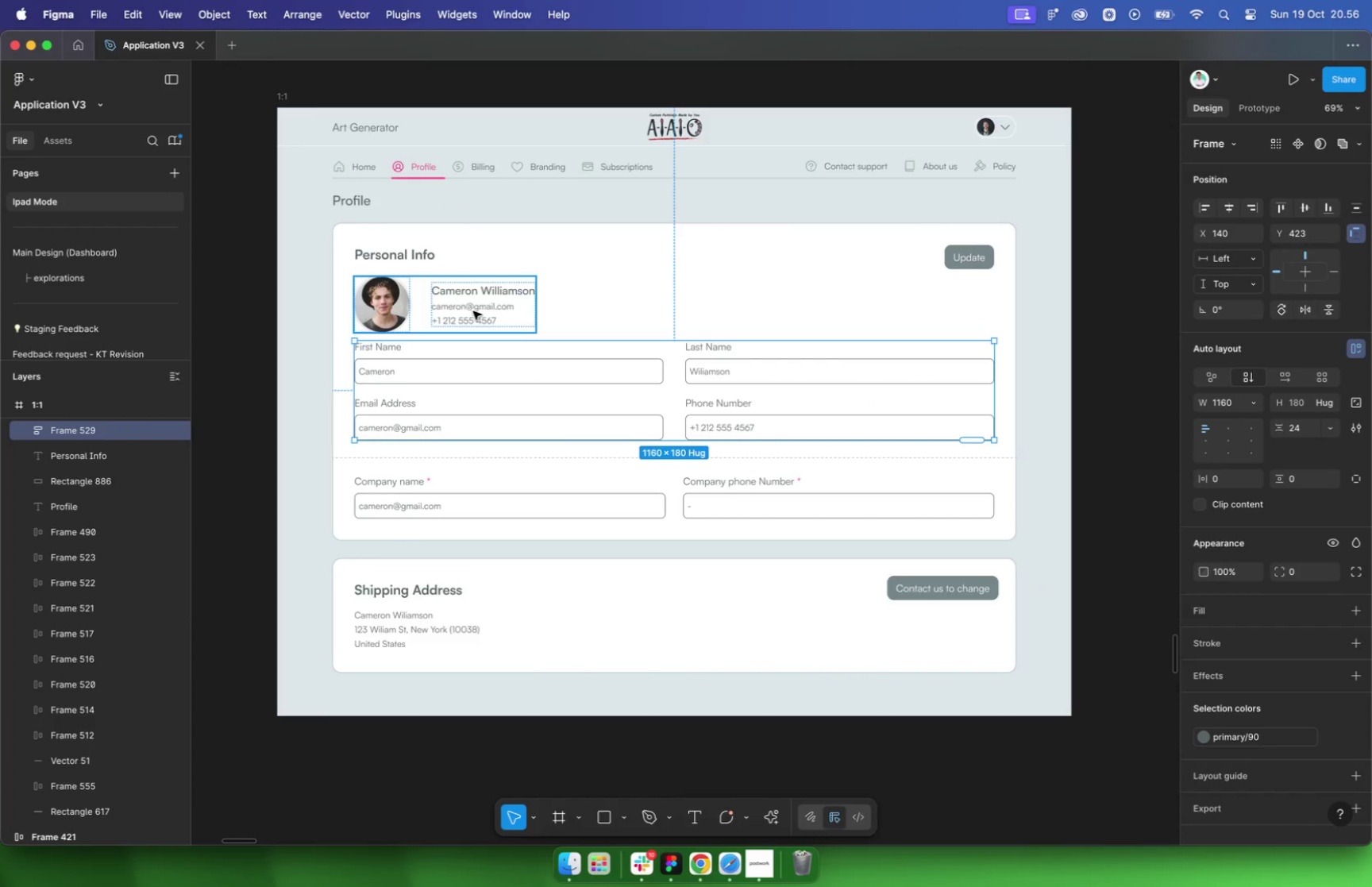 
left_click([473, 311])
 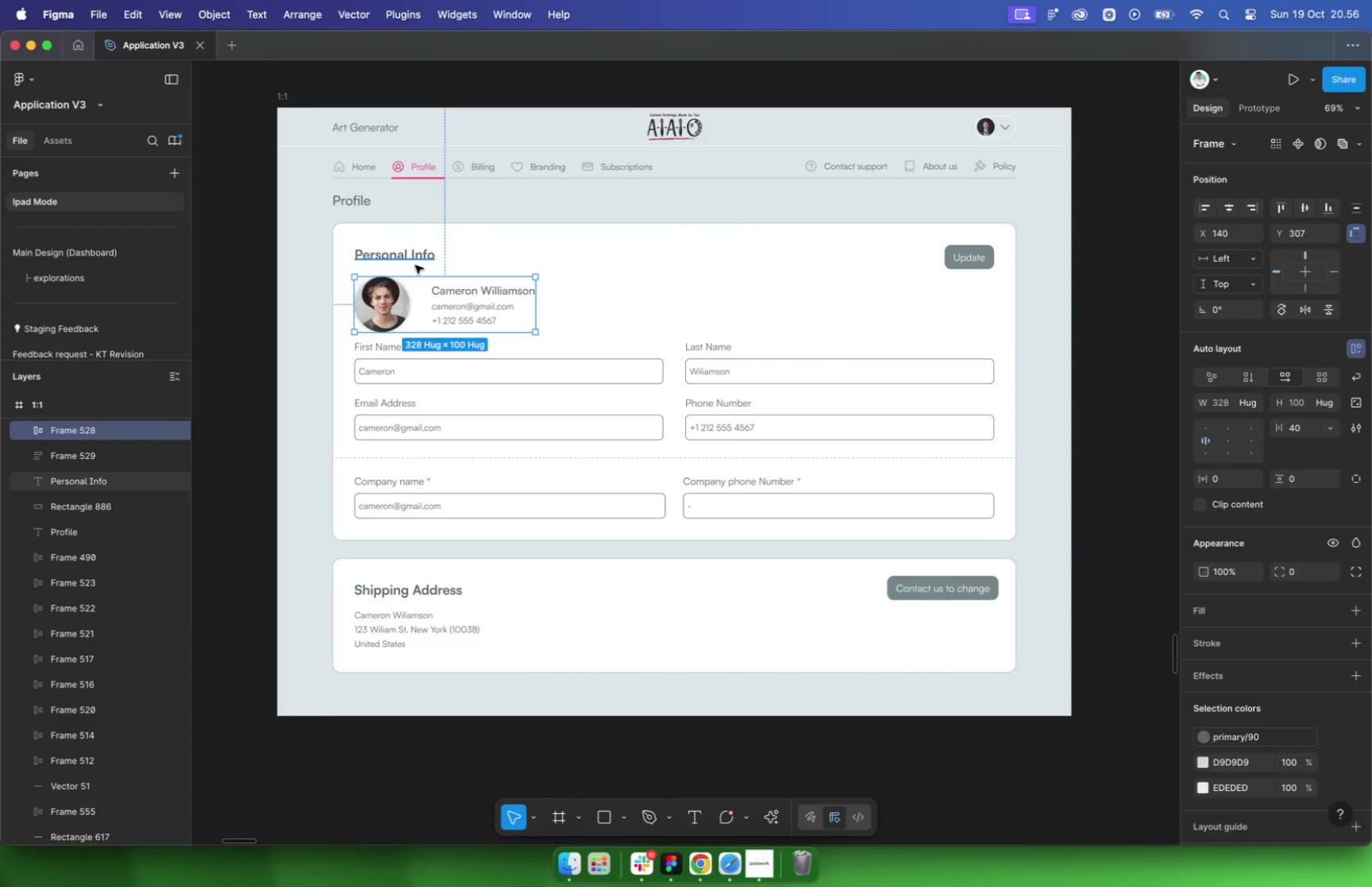 
left_click([415, 265])
 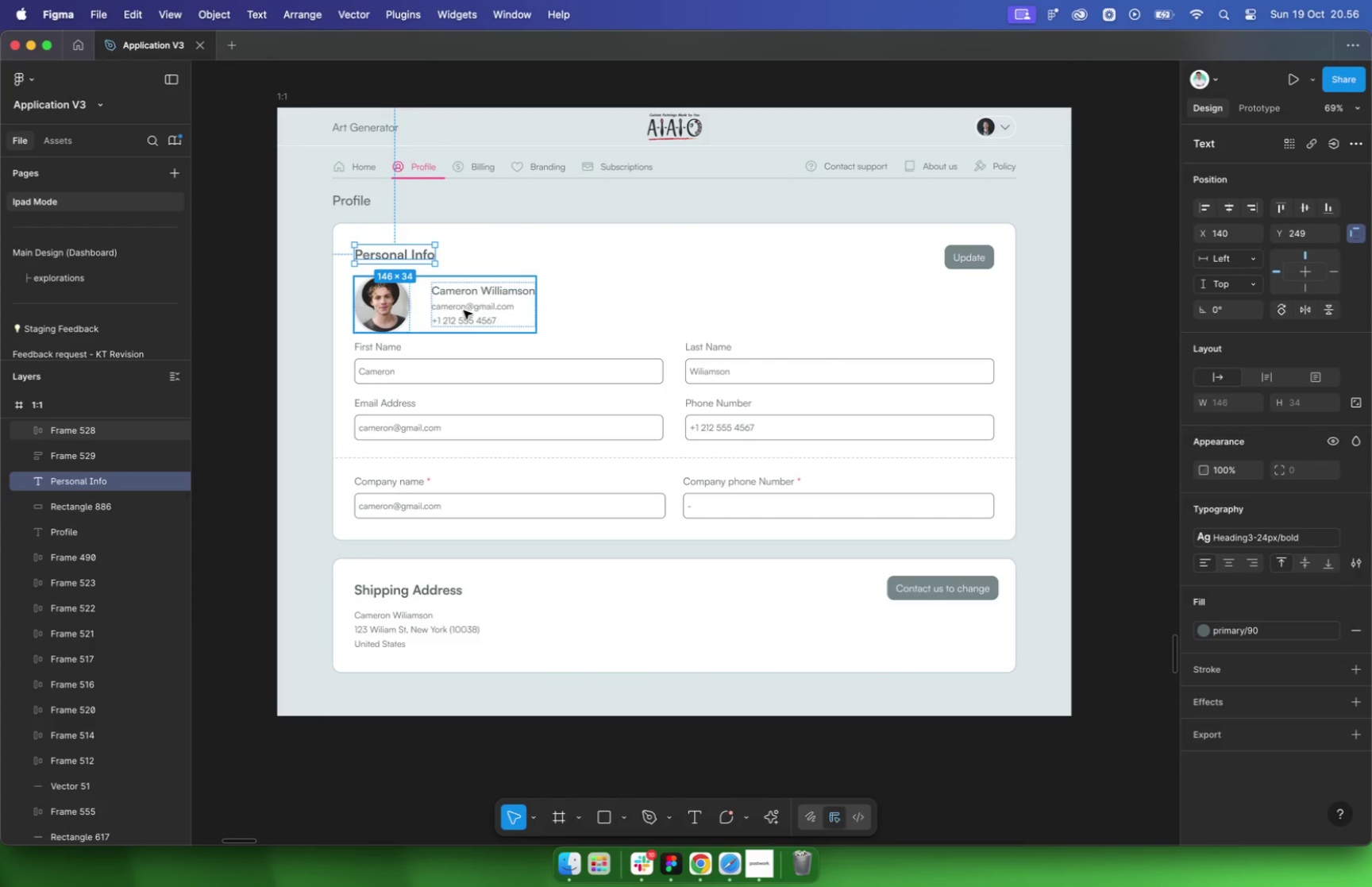 
hold_key(key=ShiftLeft, duration=0.5)
 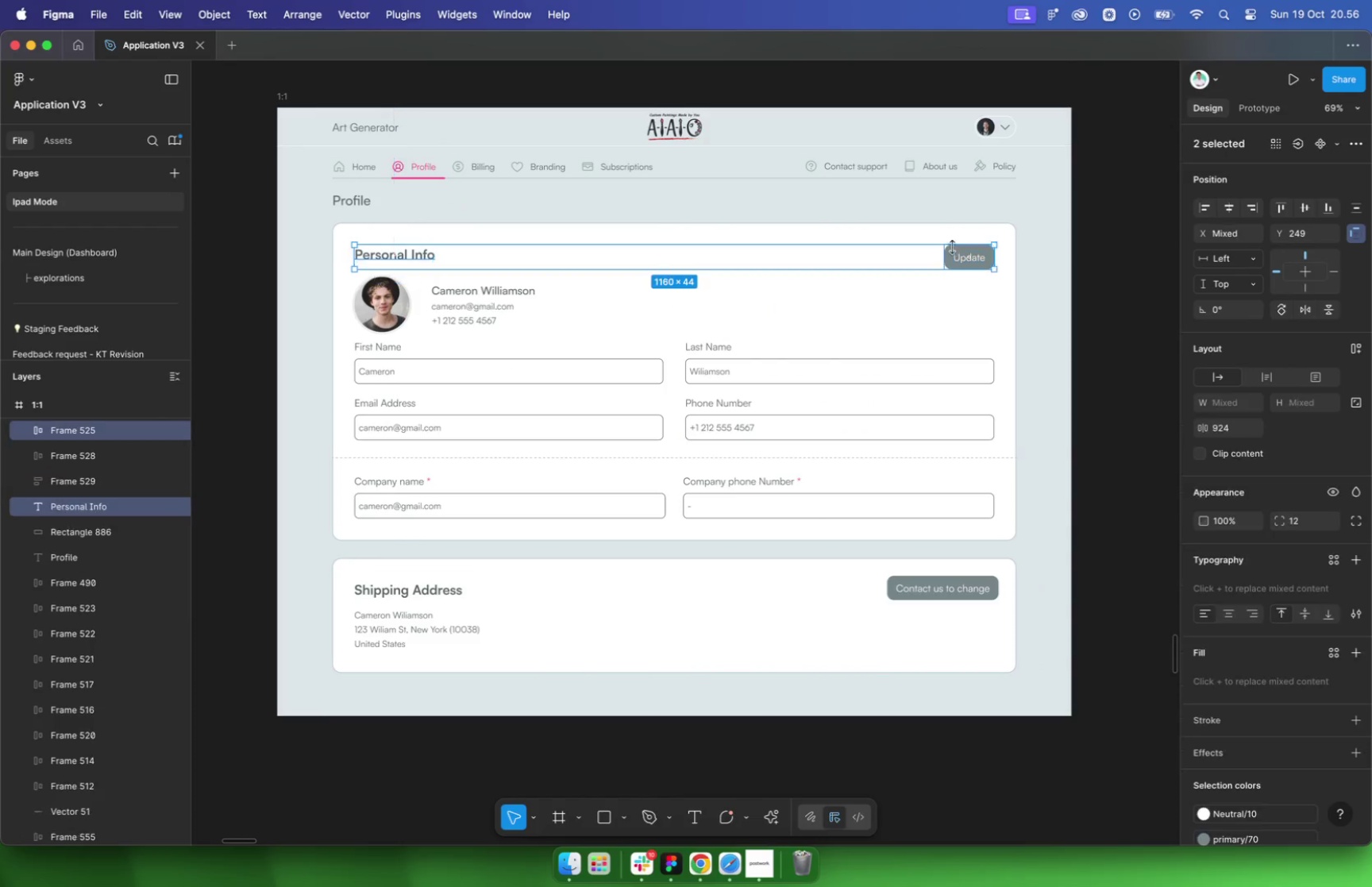 
key(Shift+A)
 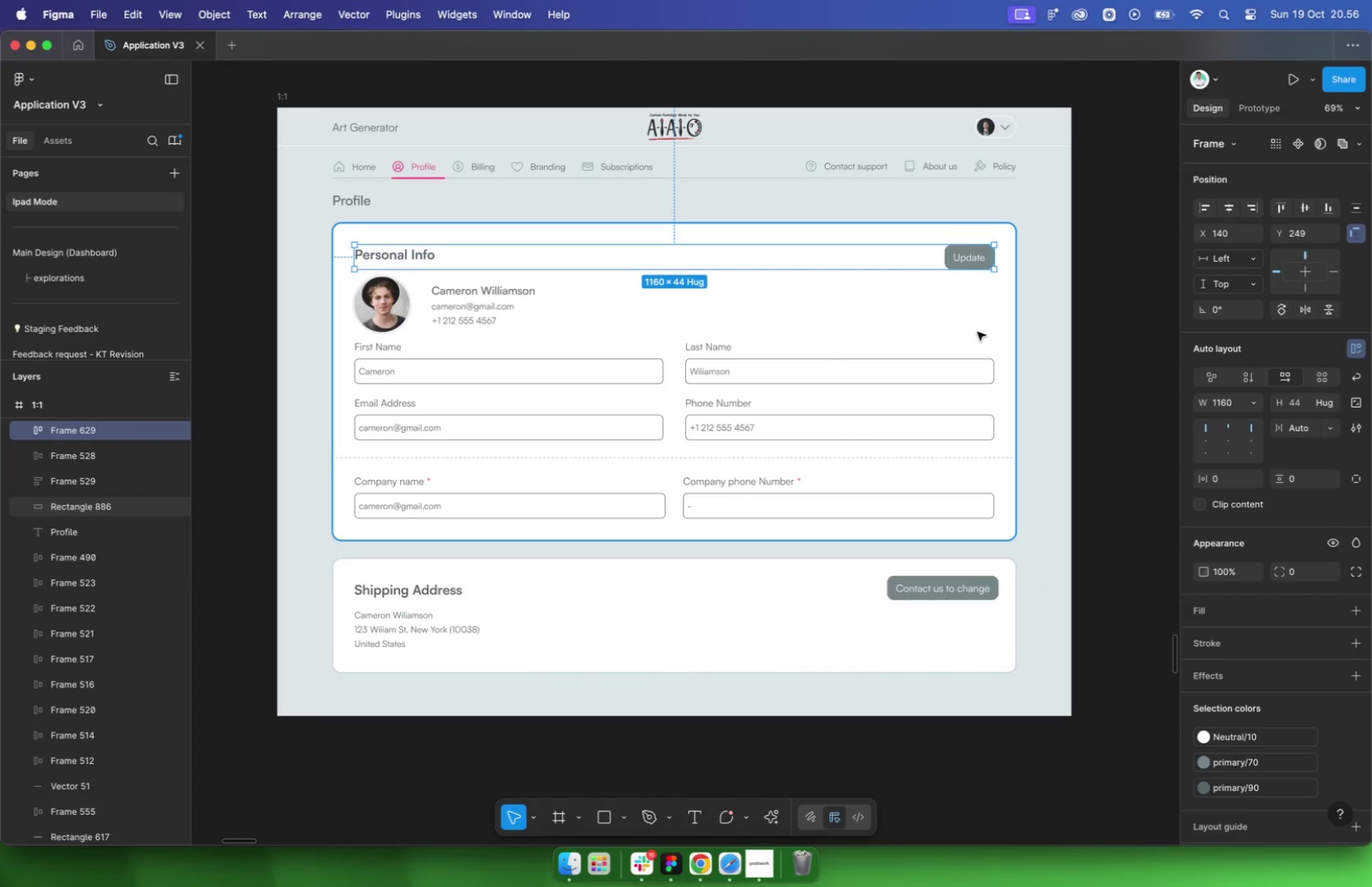 
hold_key(key=OptionLeft, duration=0.77)
 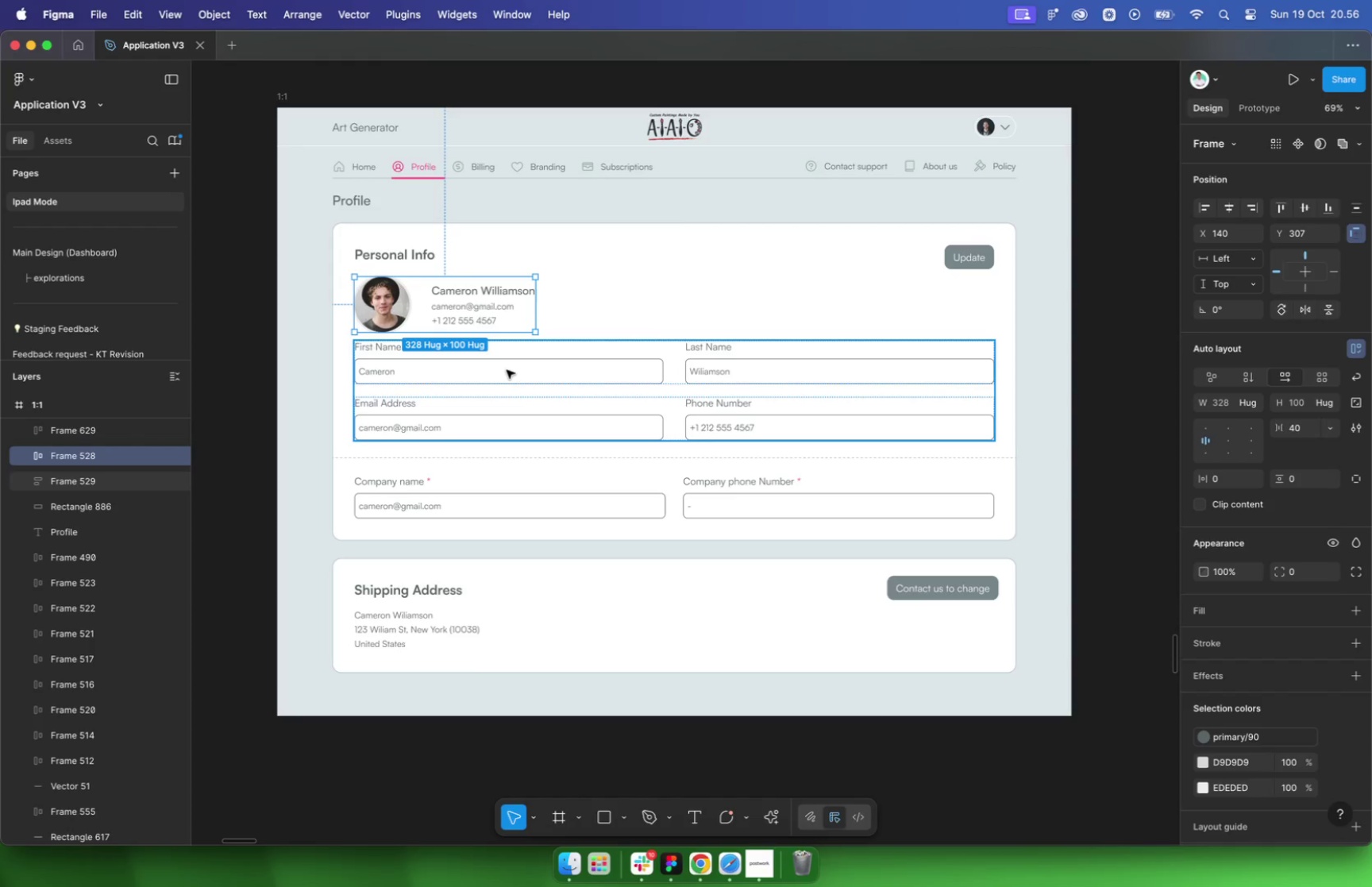 
left_click([507, 370])
 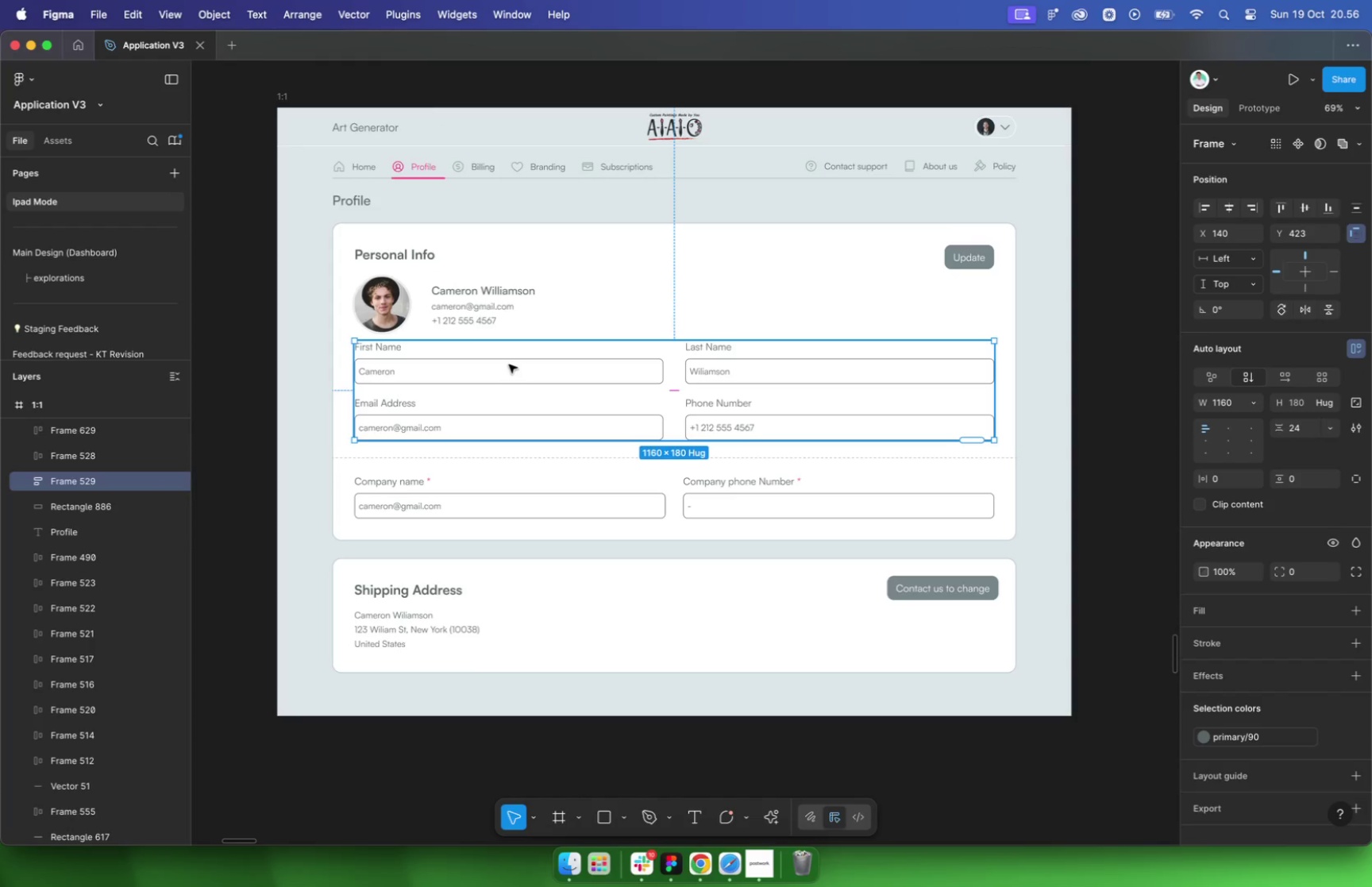 
left_click([509, 364])
 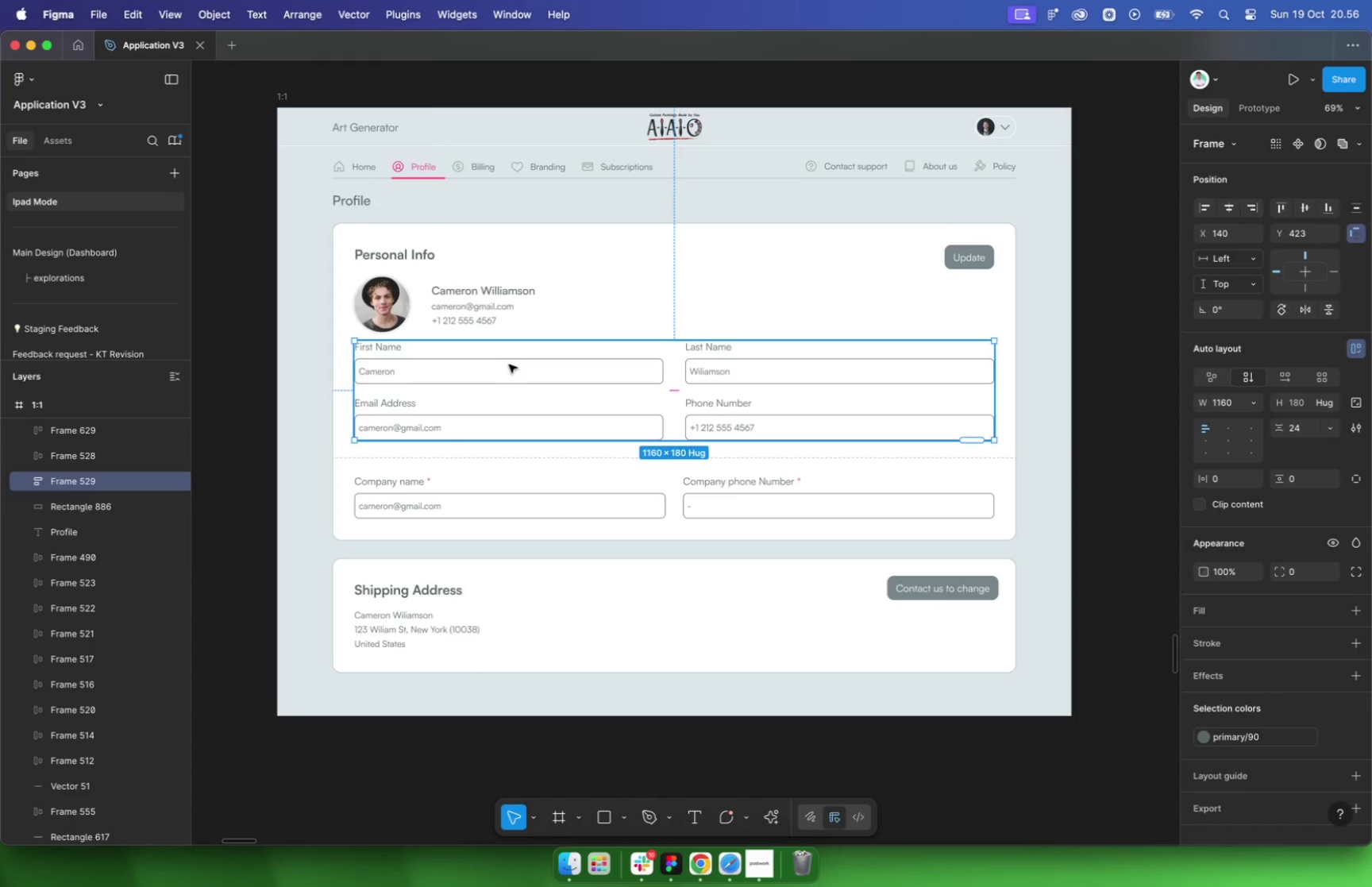 
double_click([509, 364])
 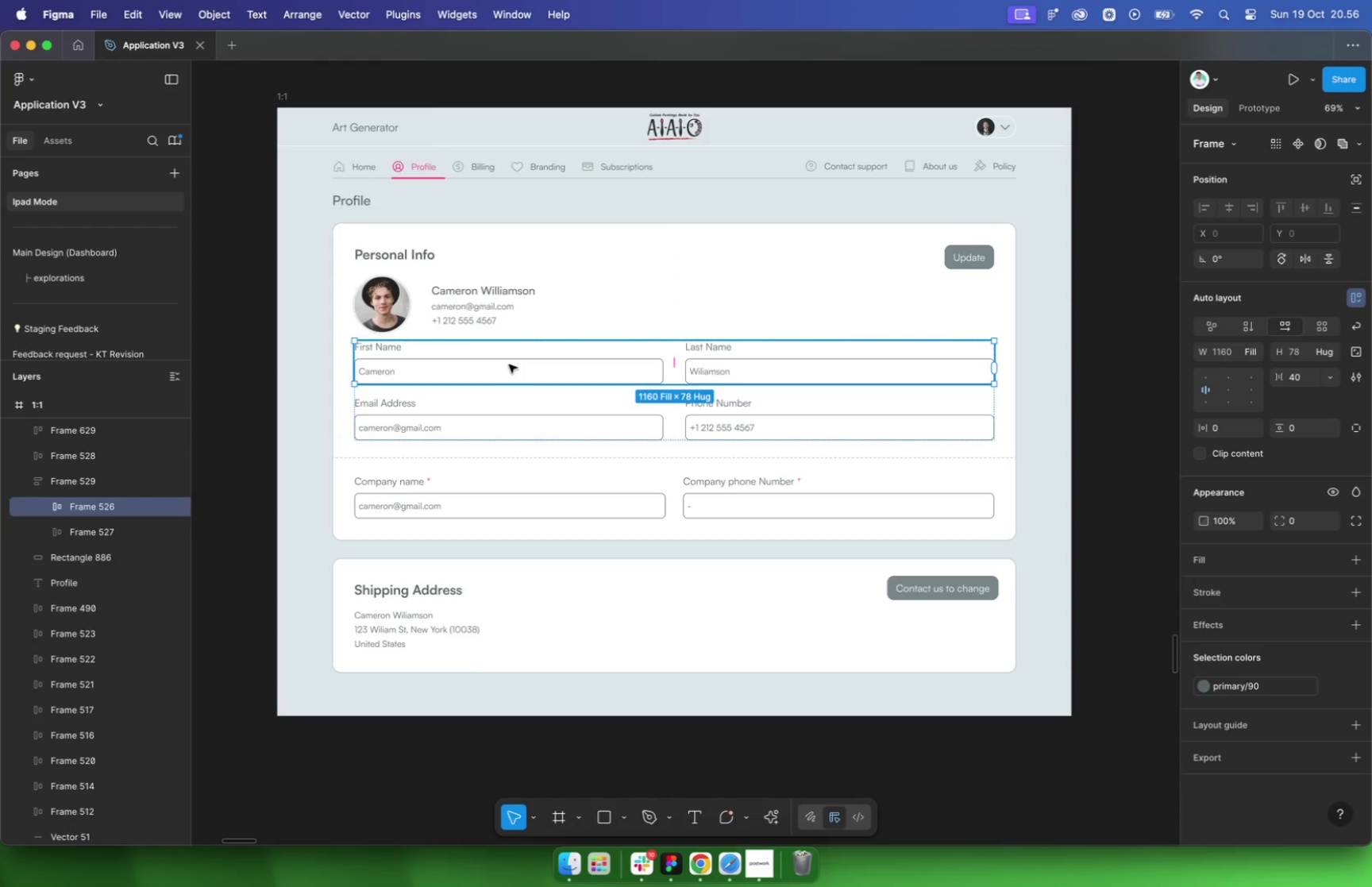 
double_click([509, 364])
 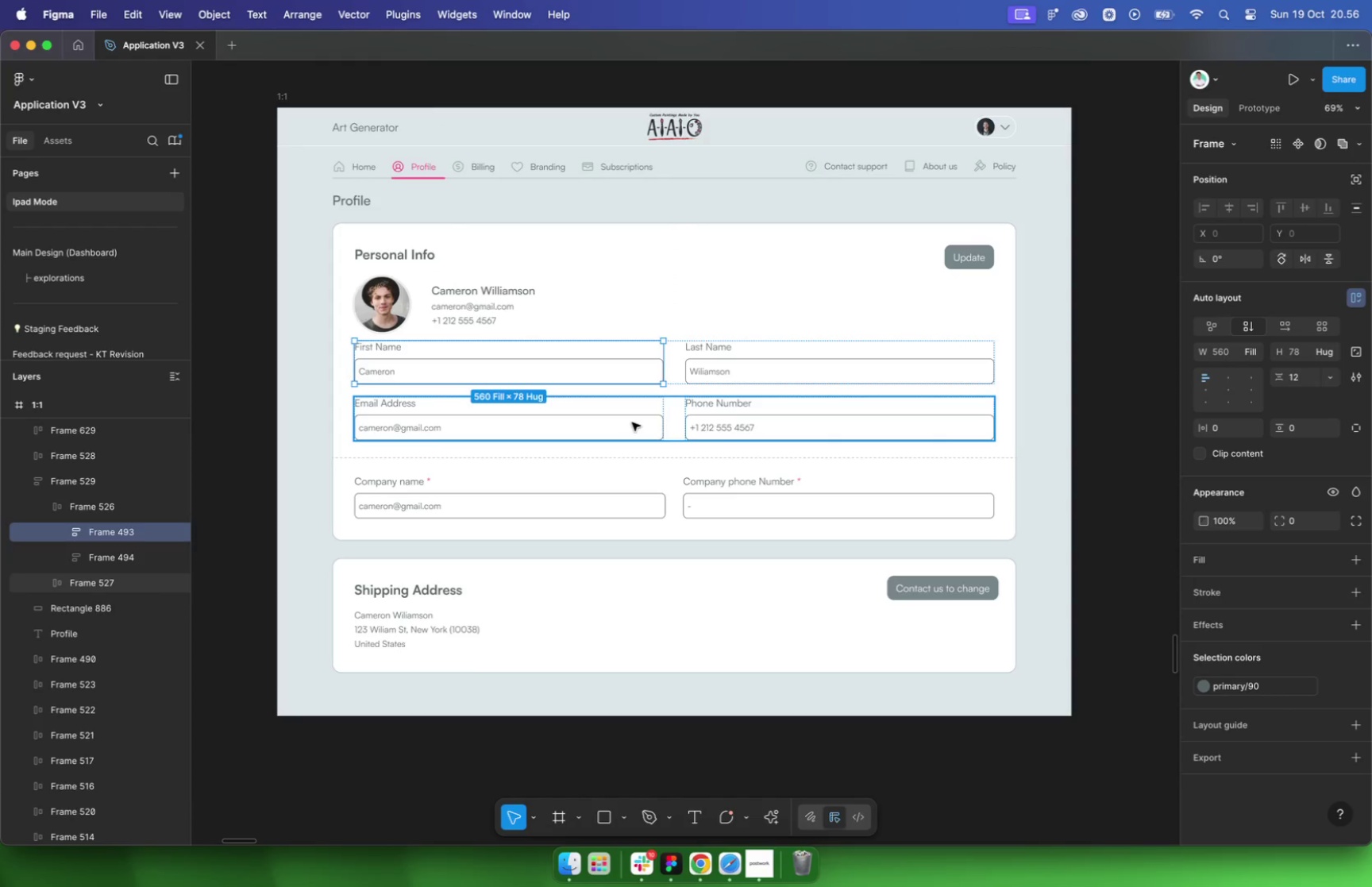 
wait(5.17)
 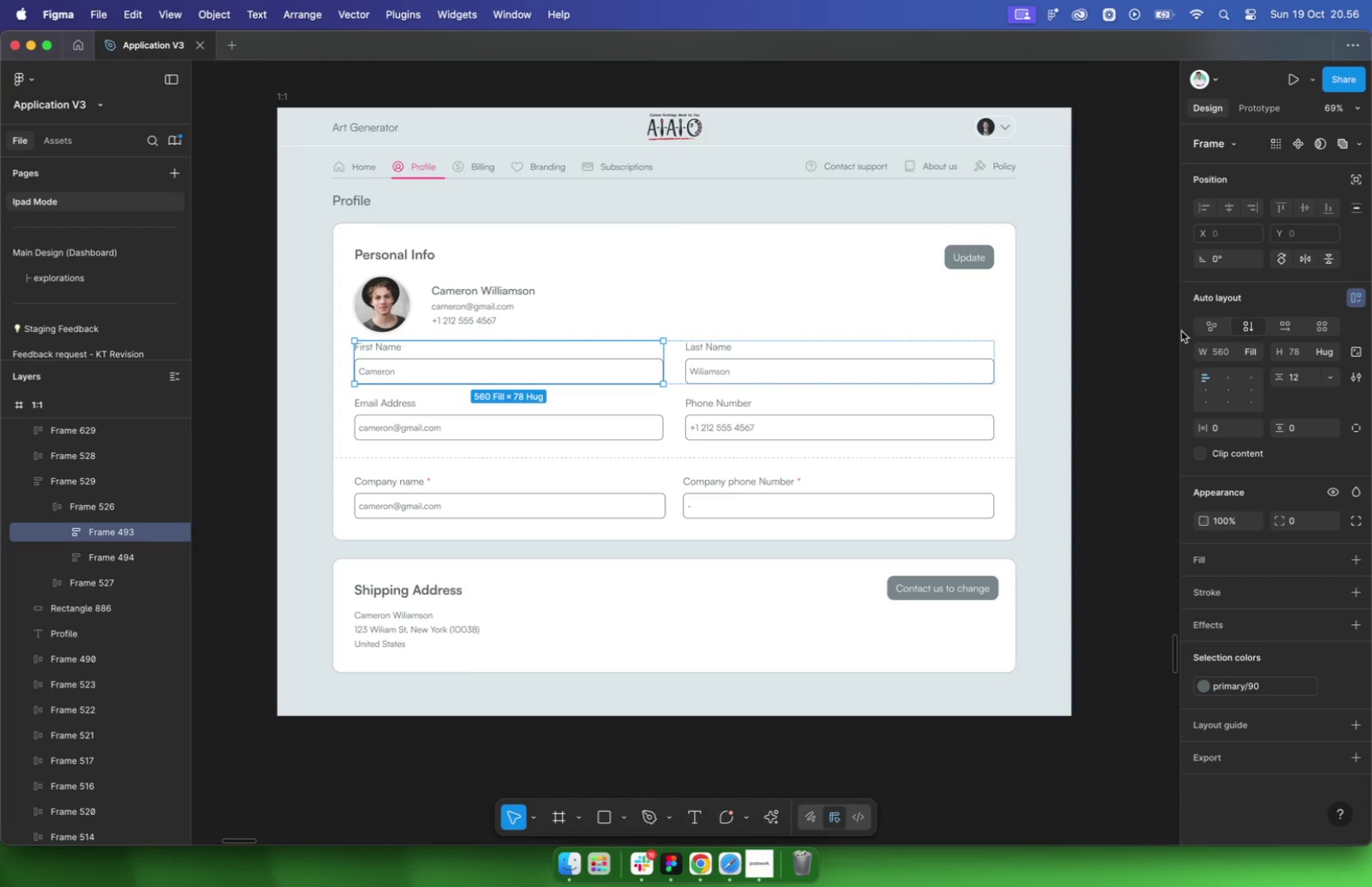 
left_click([1081, 385])
 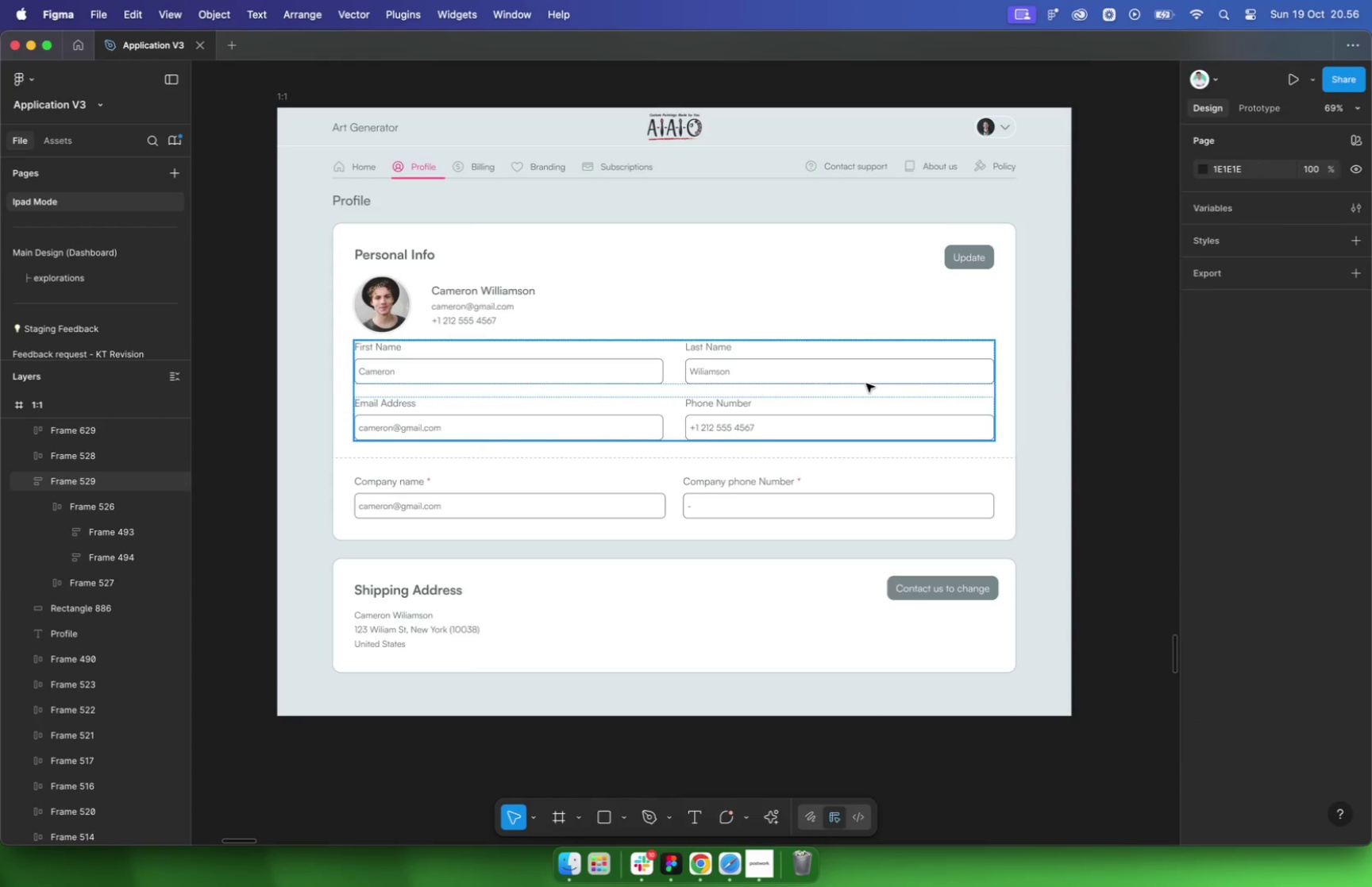 
left_click([866, 384])
 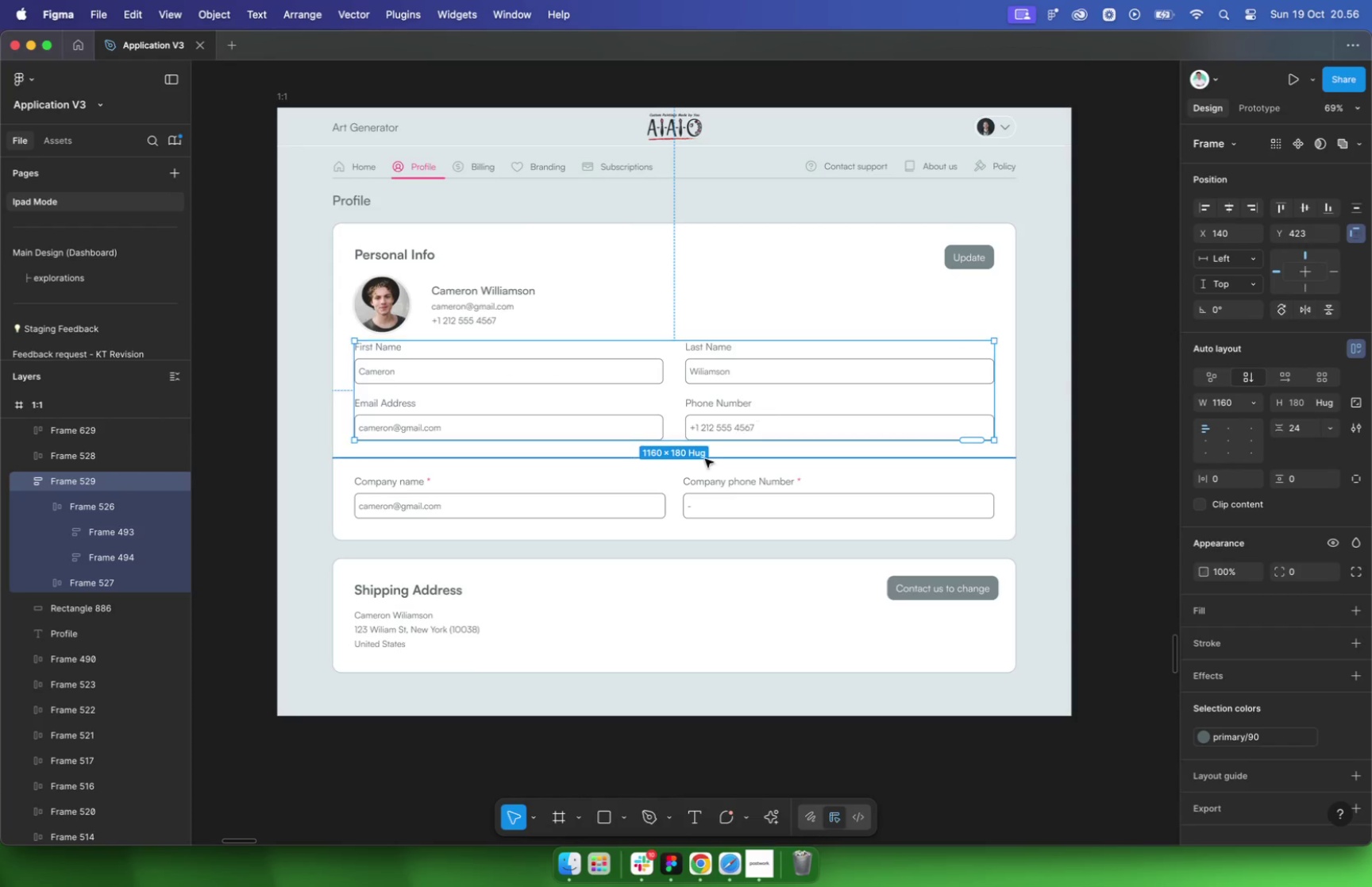 
left_click([703, 458])
 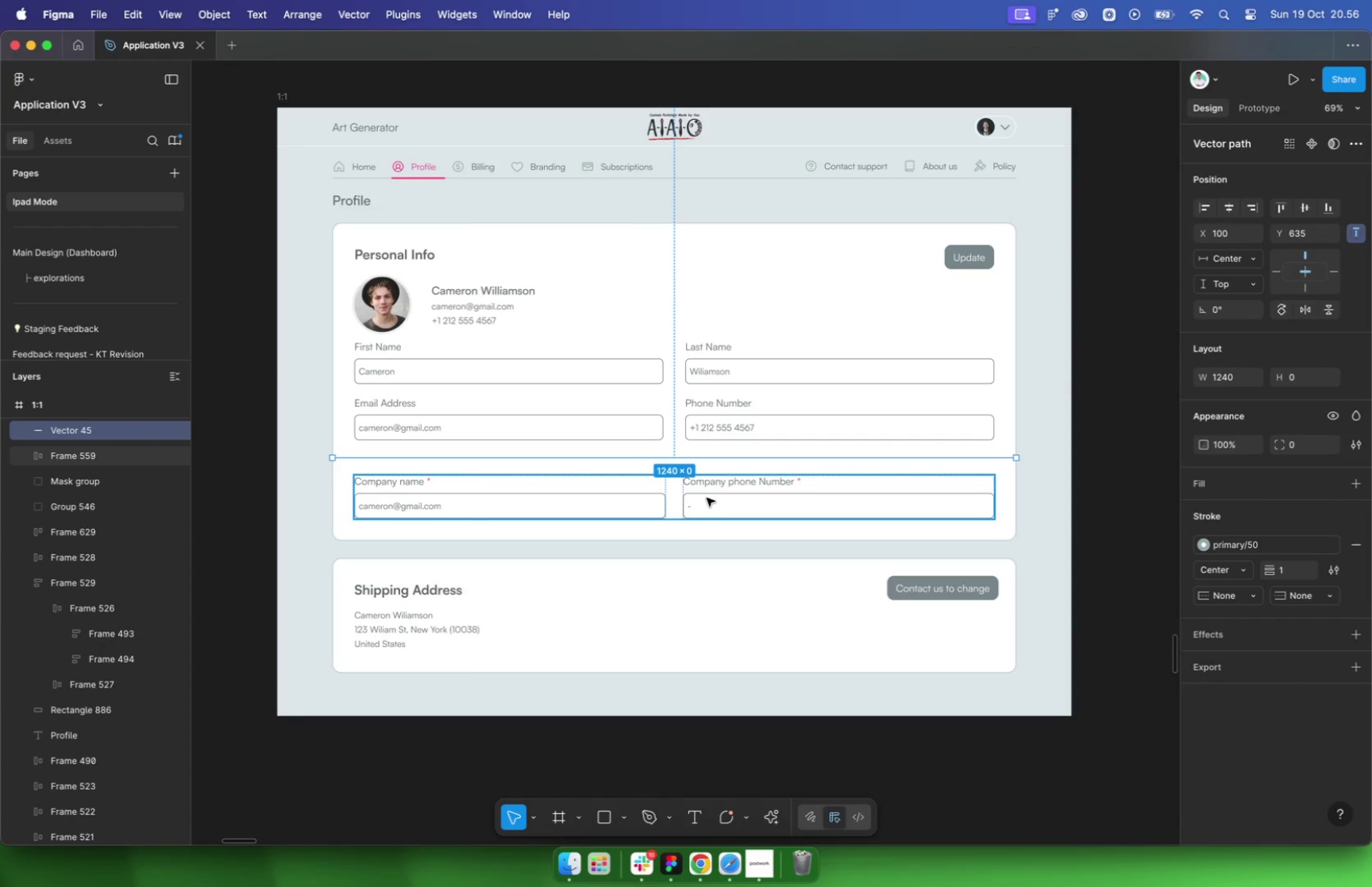 
left_click([707, 498])
 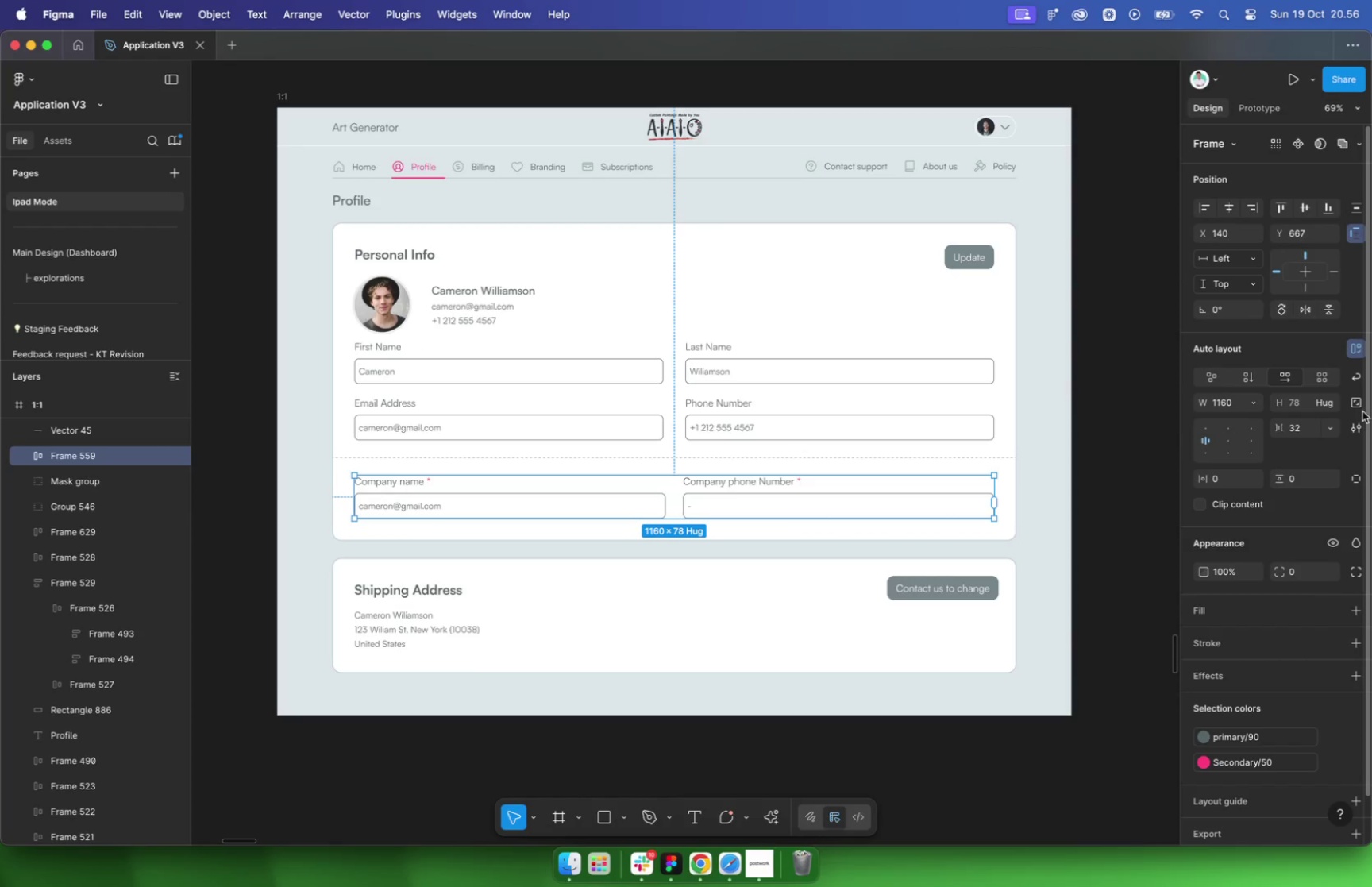 
left_click([1252, 407])
 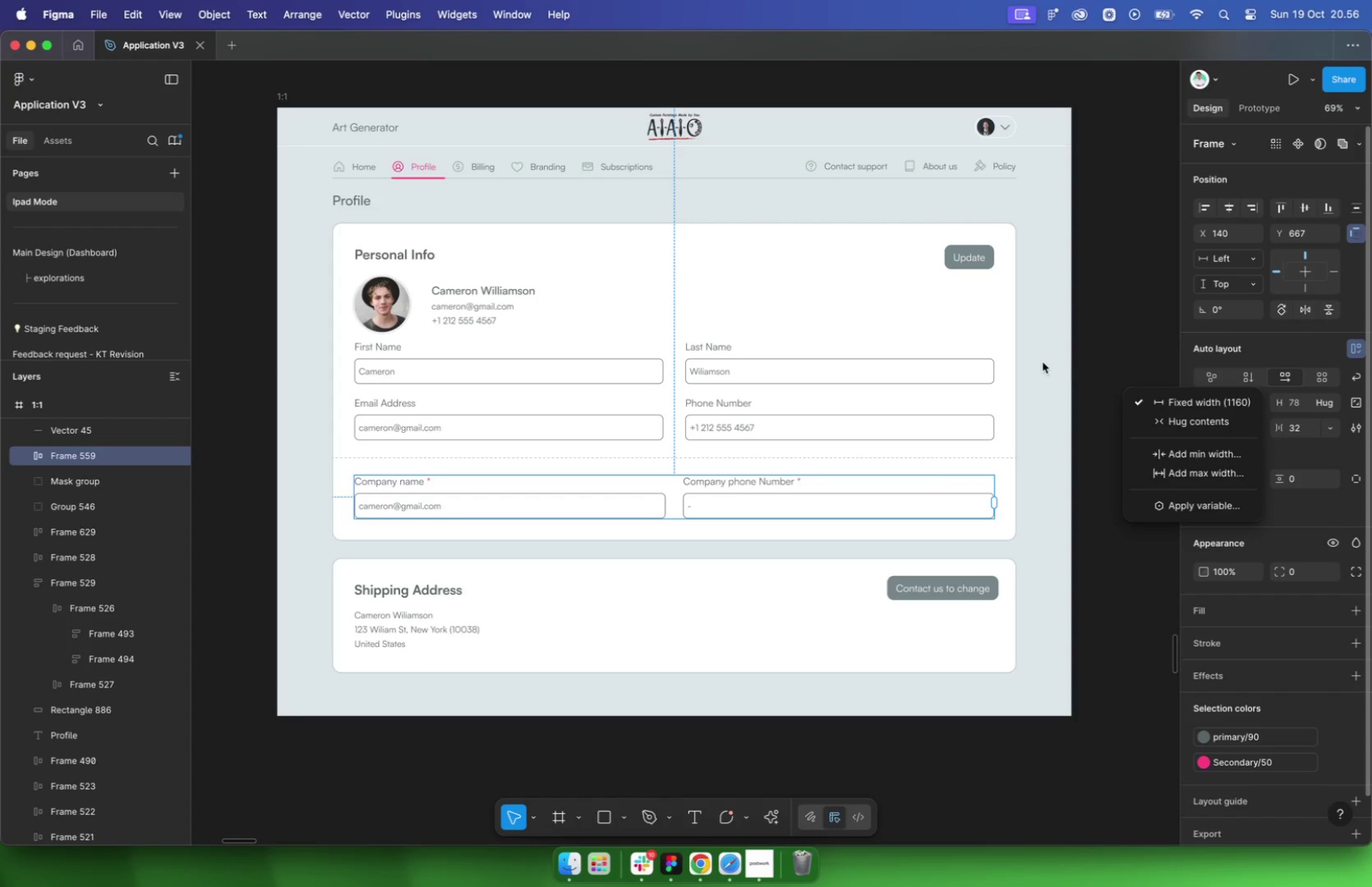 
left_click([1085, 352])
 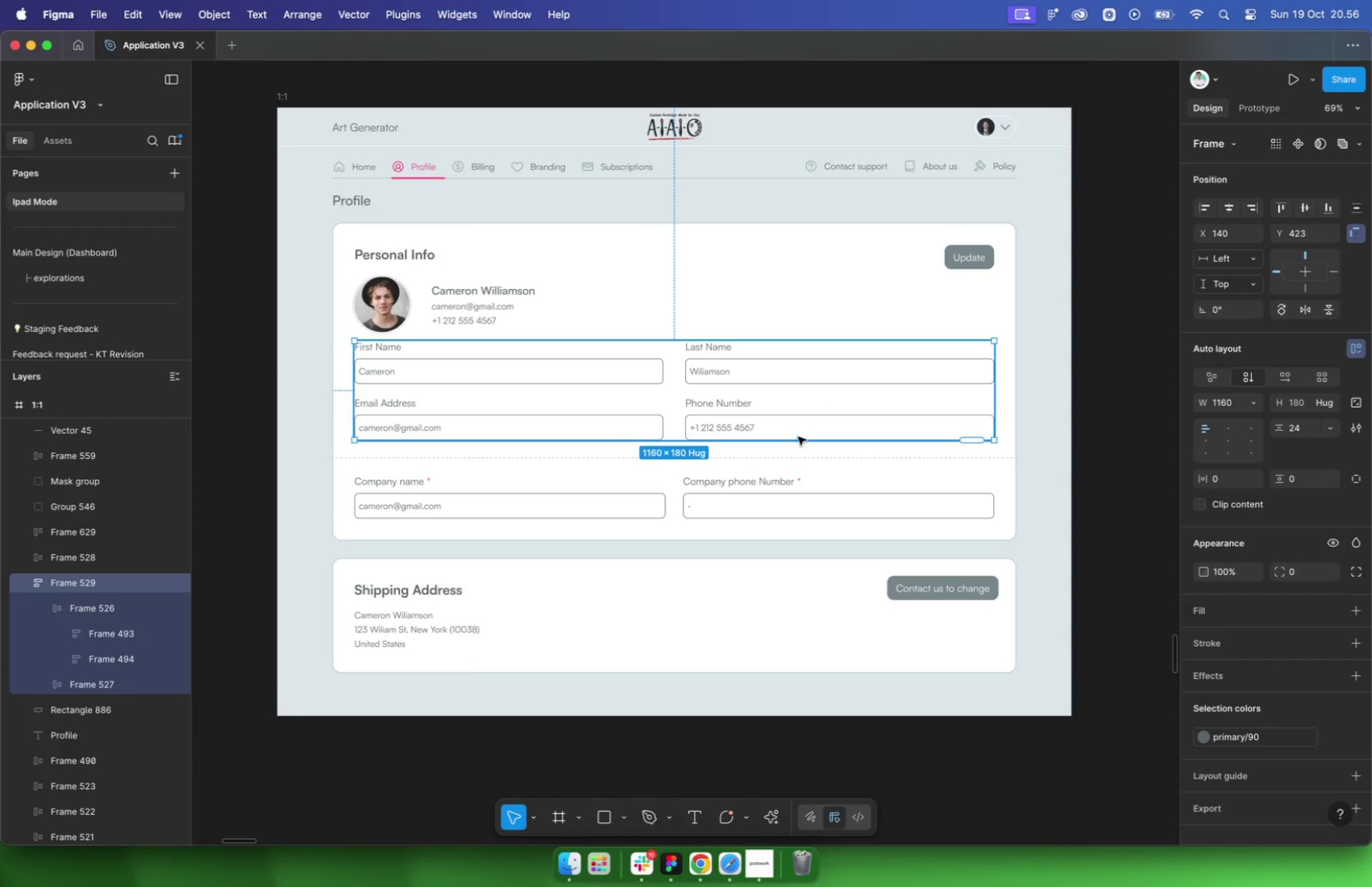 
left_click([735, 487])
 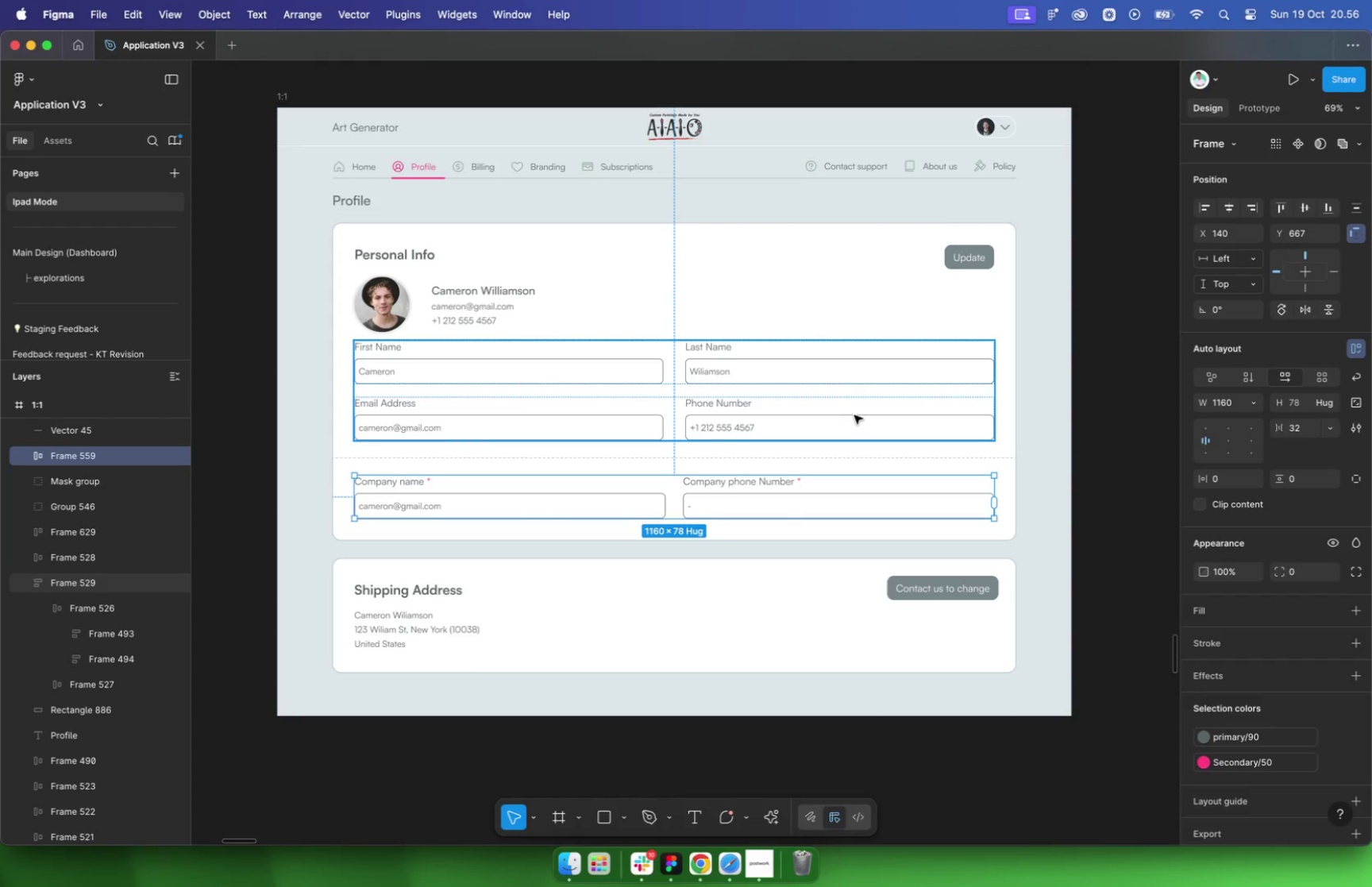 
wait(6.4)
 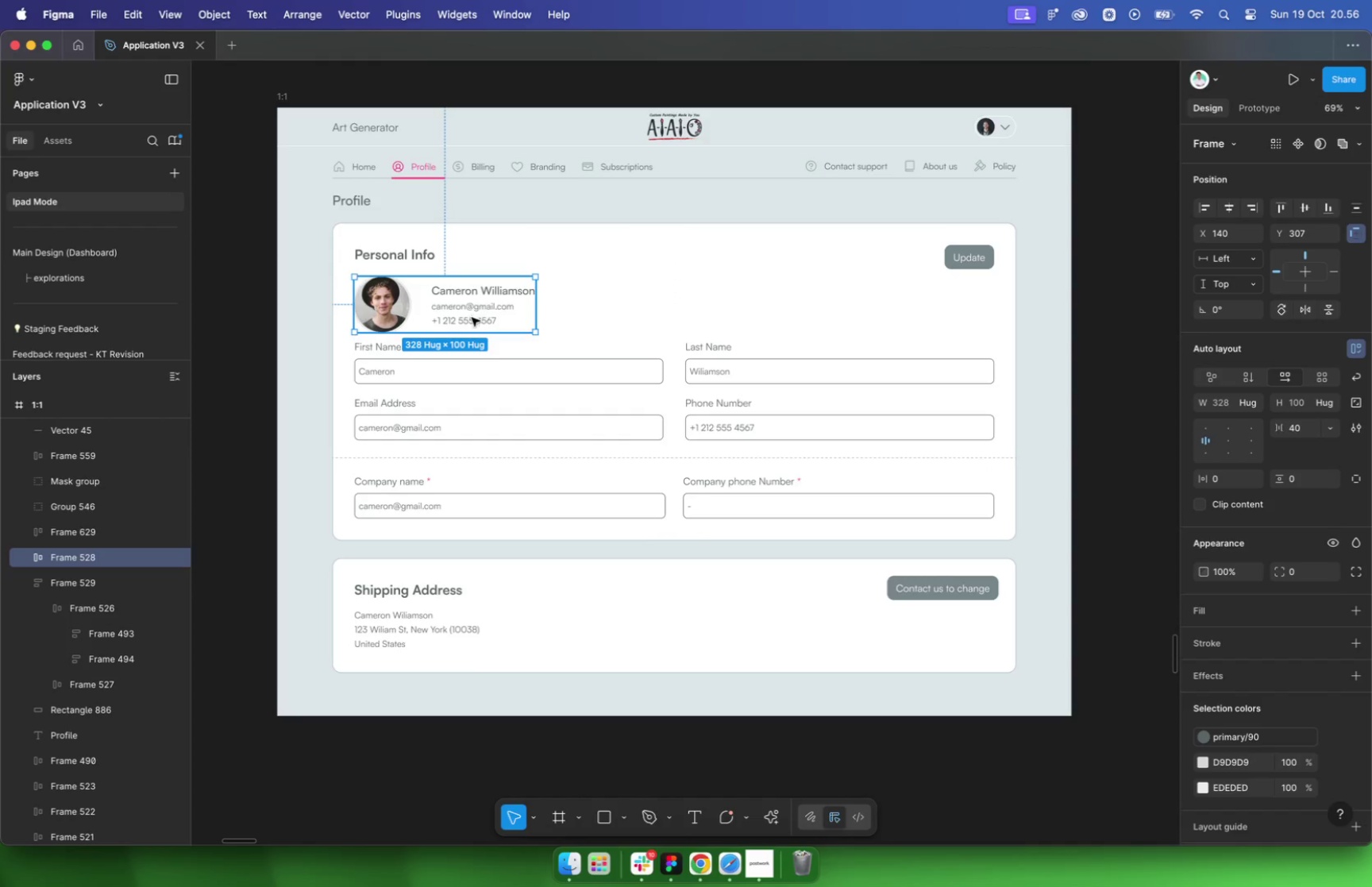 
left_click([472, 315])
 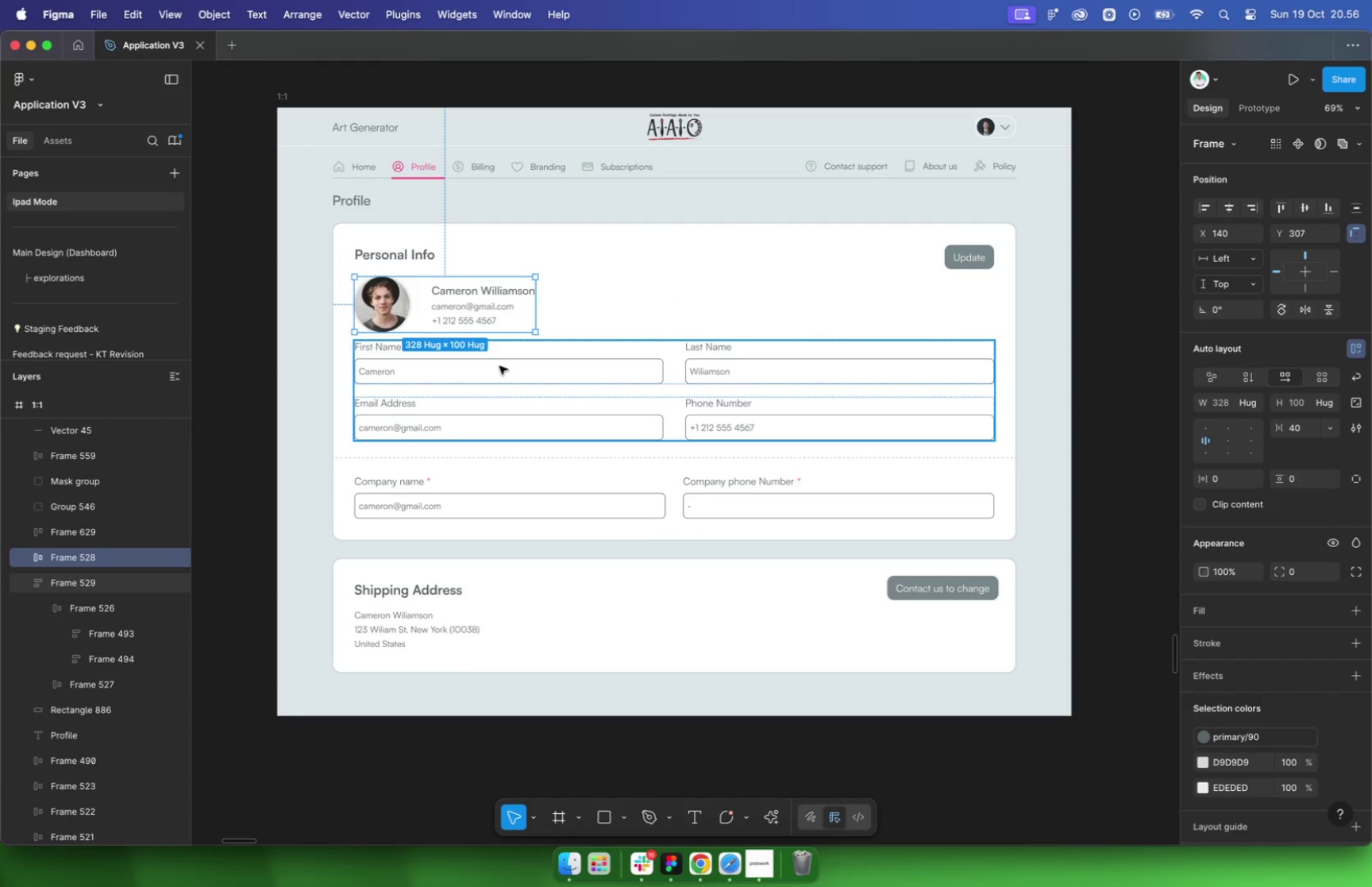 
hold_key(key=ShiftLeft, duration=0.53)
 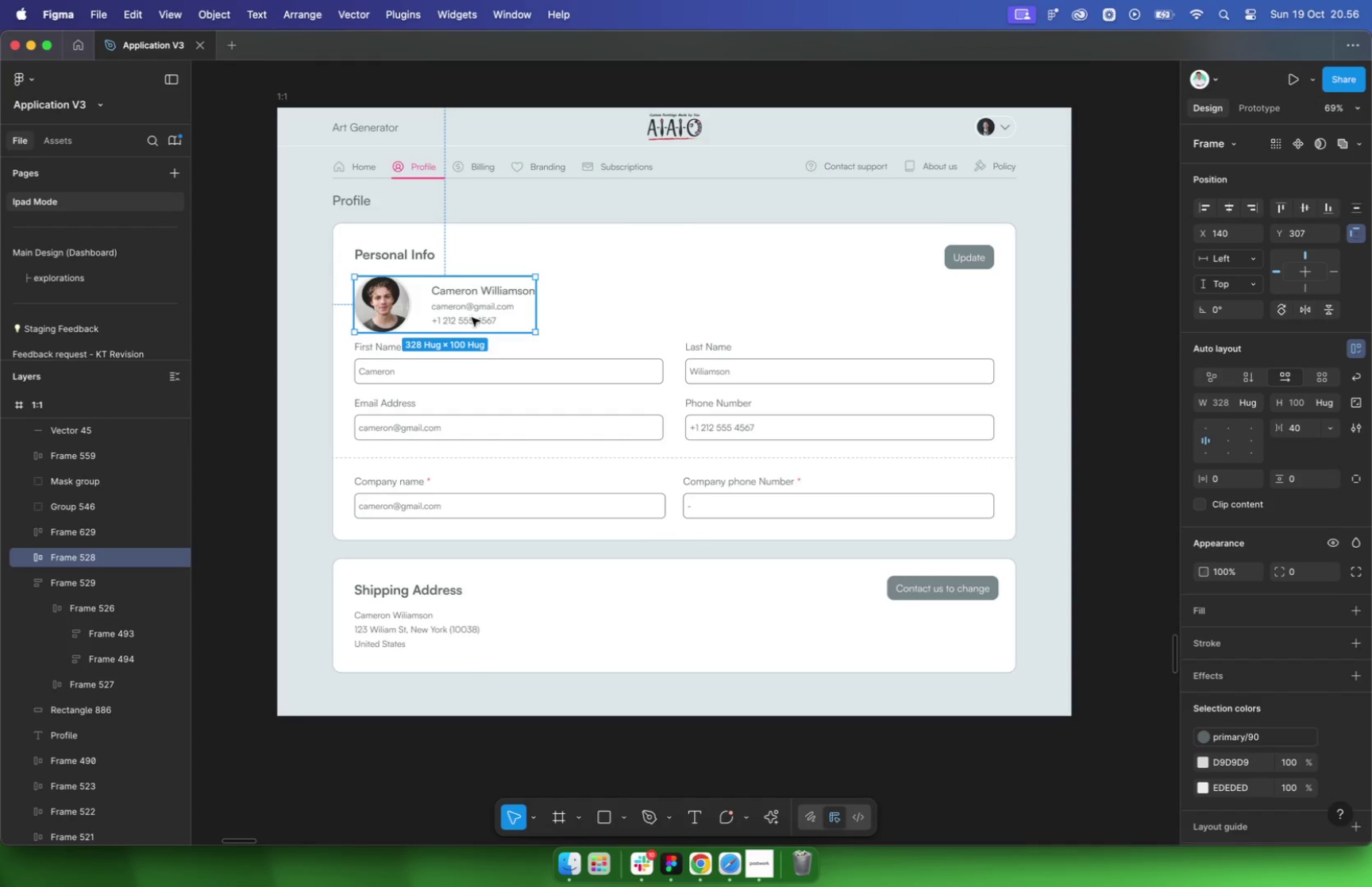 
hold_key(key=ShiftLeft, duration=0.34)
left_click([517, 364])
 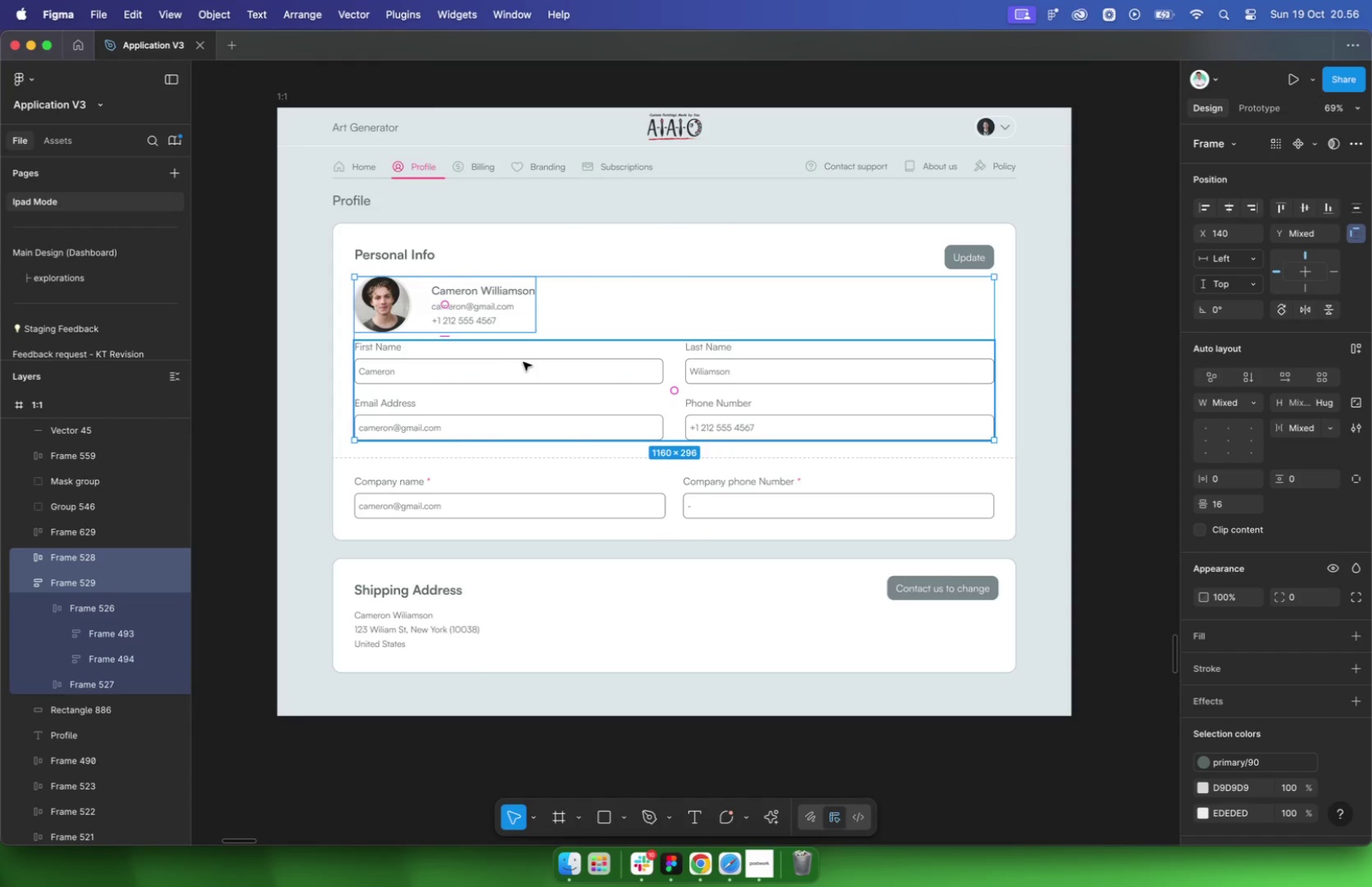 
key(Shift+A)
 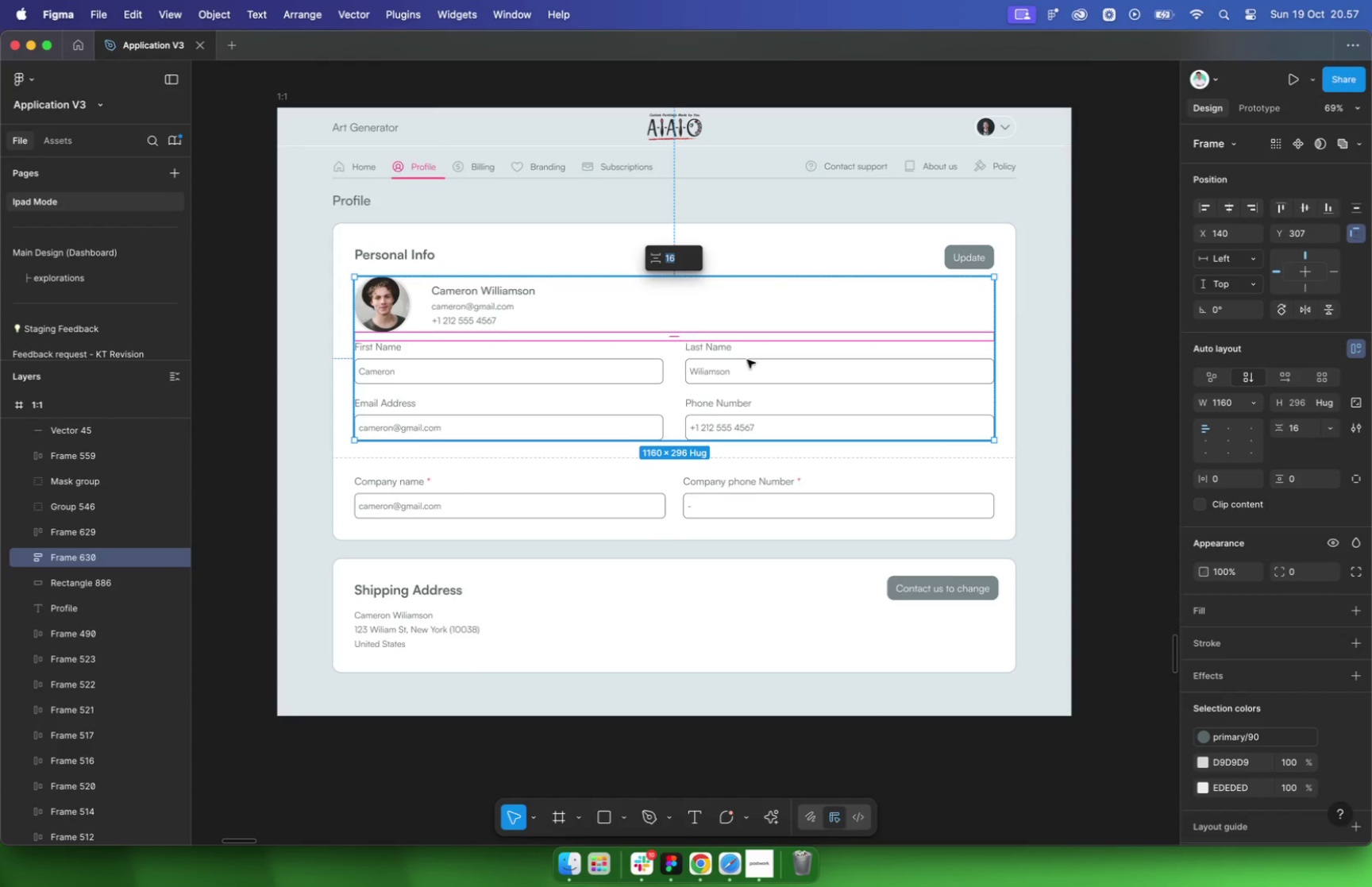 
left_click([744, 459])
 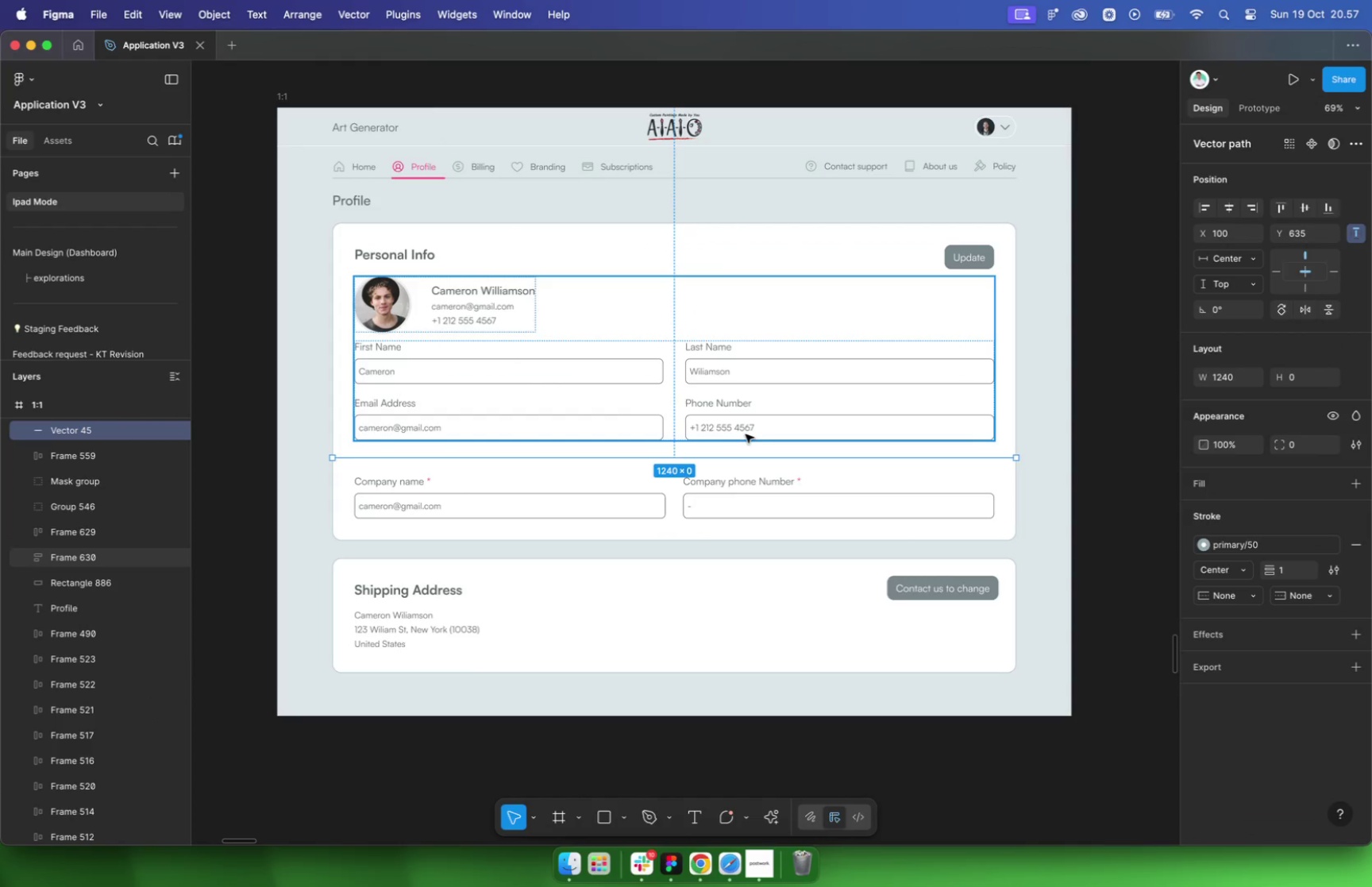 
hold_key(key=ShiftLeft, duration=1.03)
left_click([746, 434])
 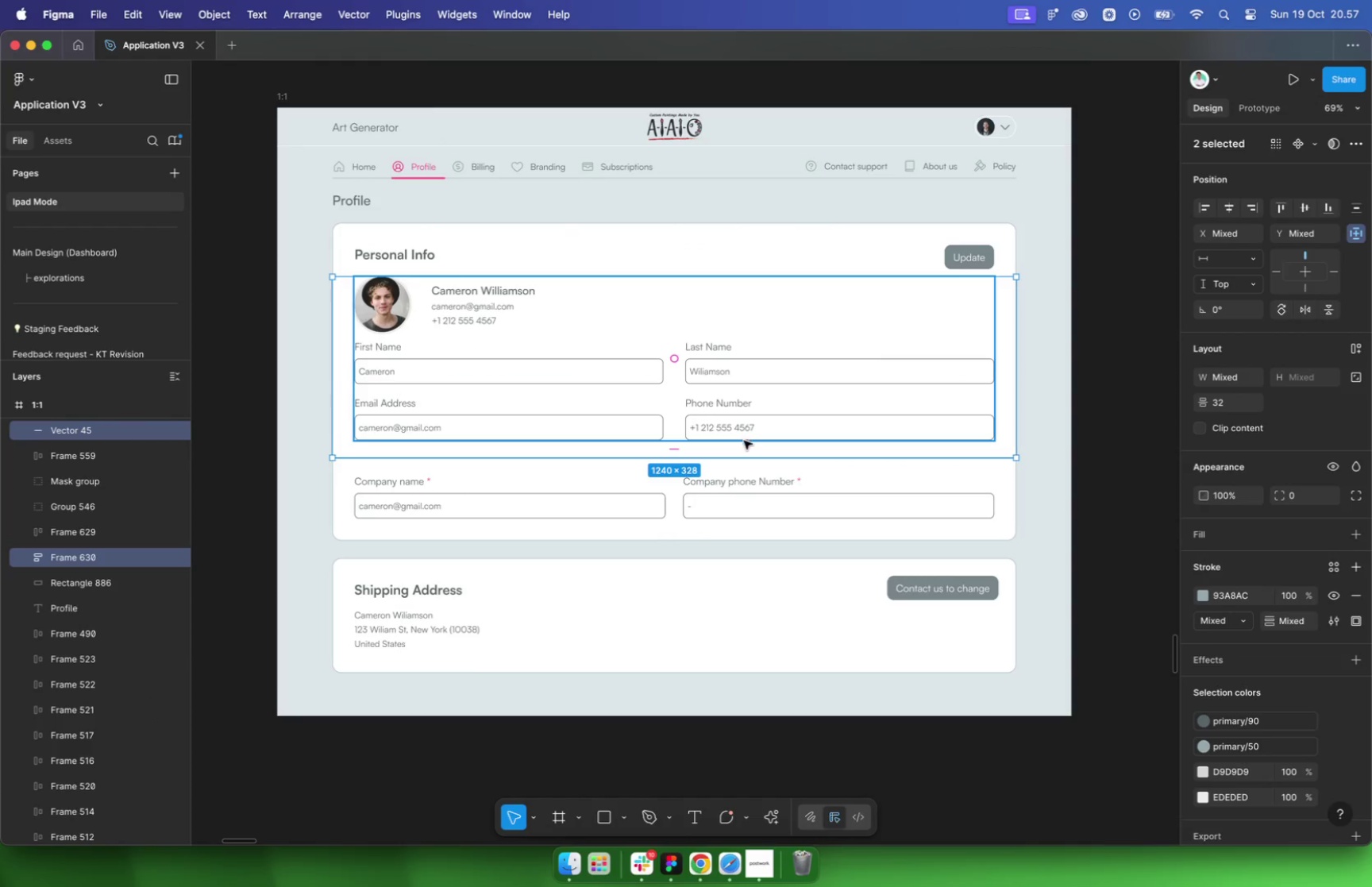 
hold_key(key=ShiftLeft, duration=1.27)
left_click([737, 457])
 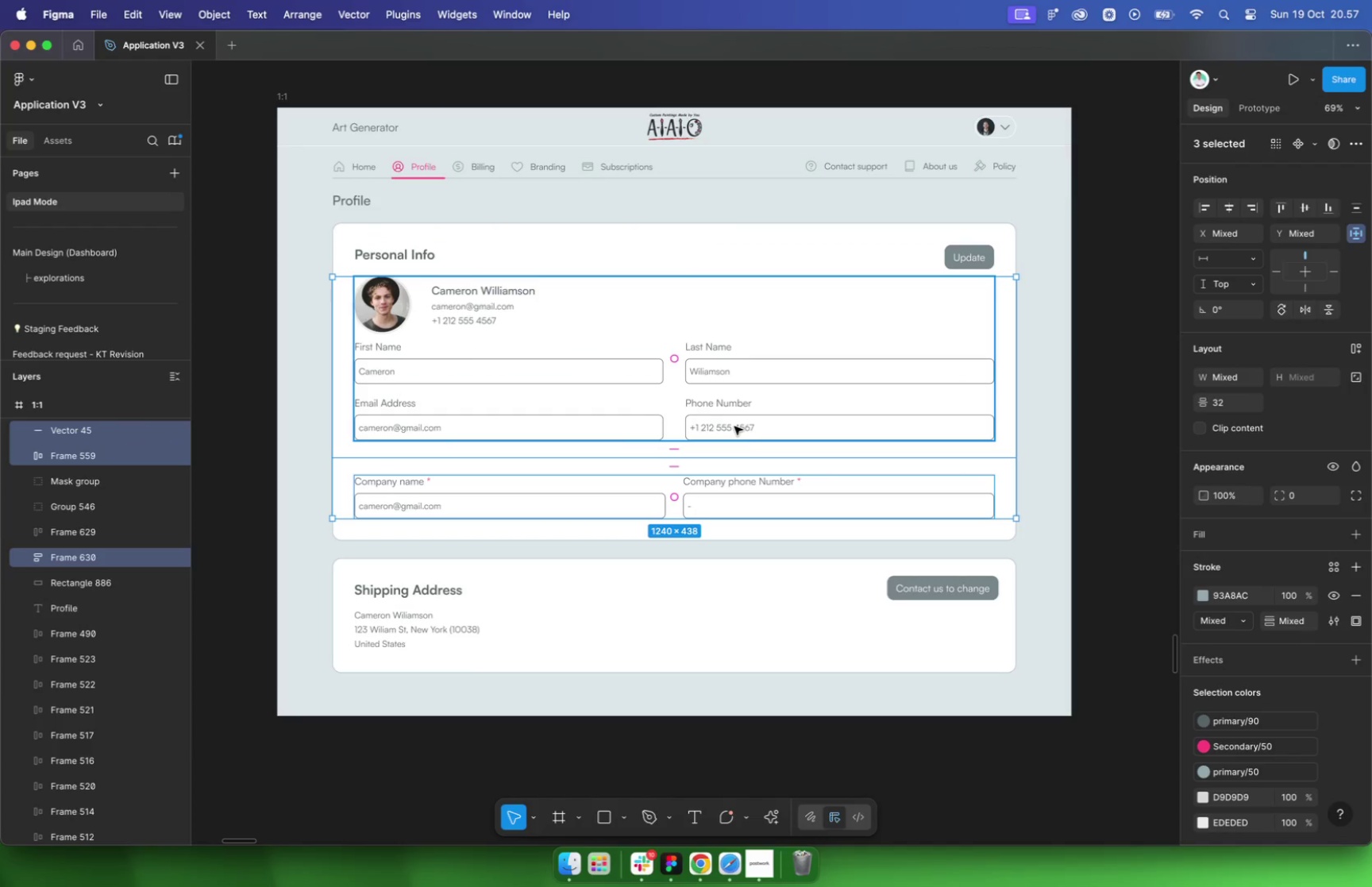 
key(Shift+A)
 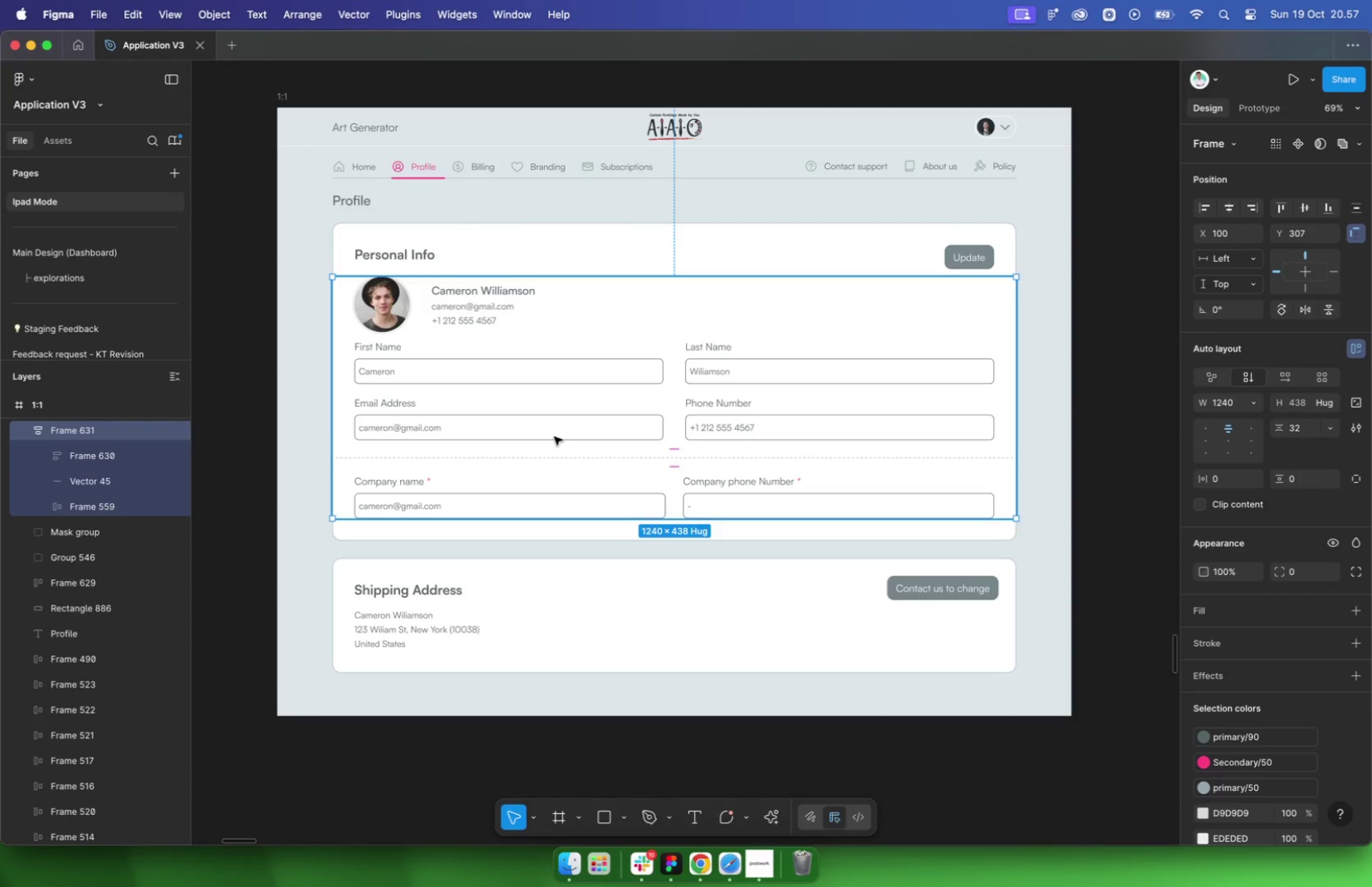 
wait(5.31)
 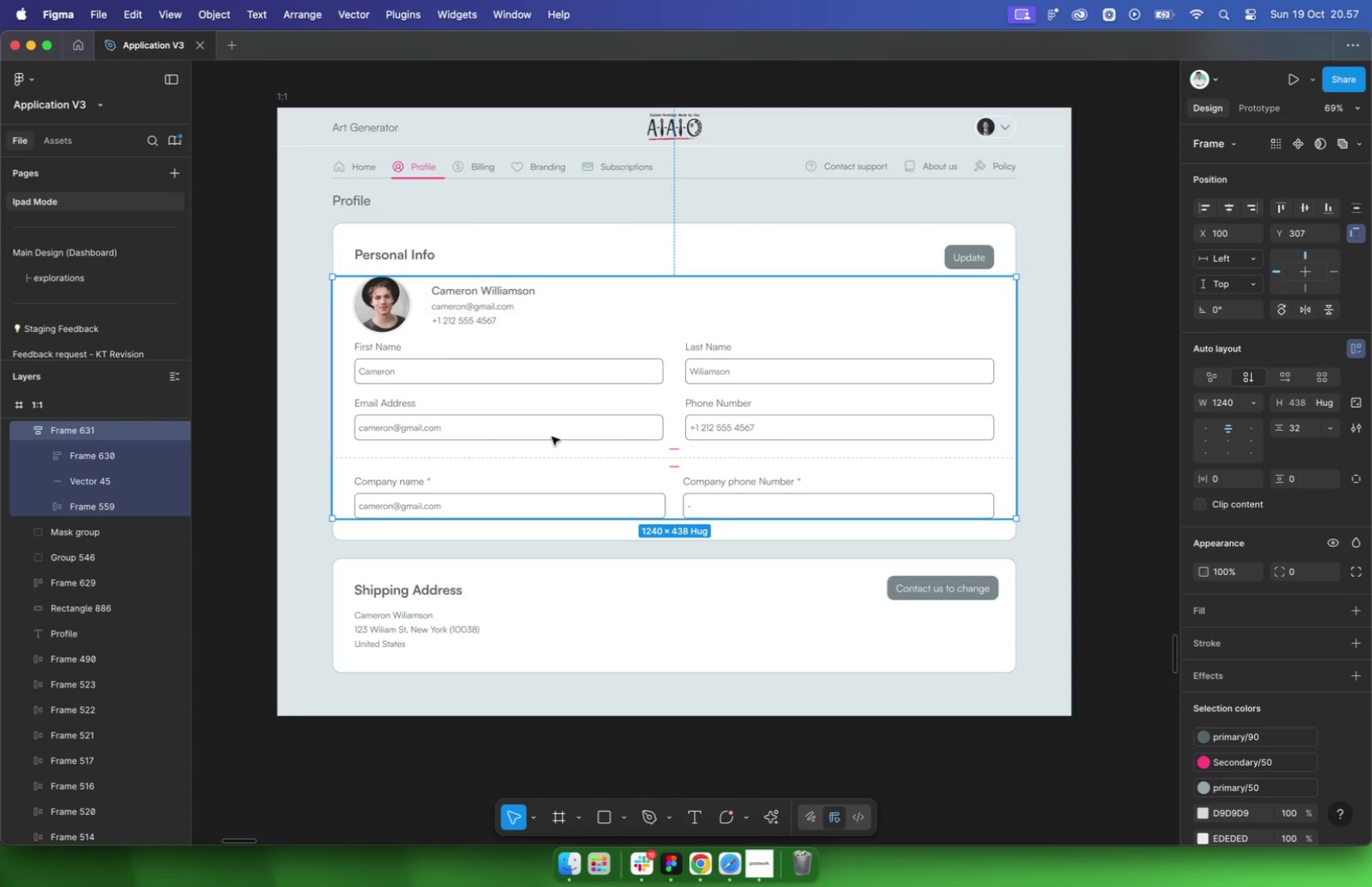 
hold_key(key=CommandLeft, duration=0.59)
 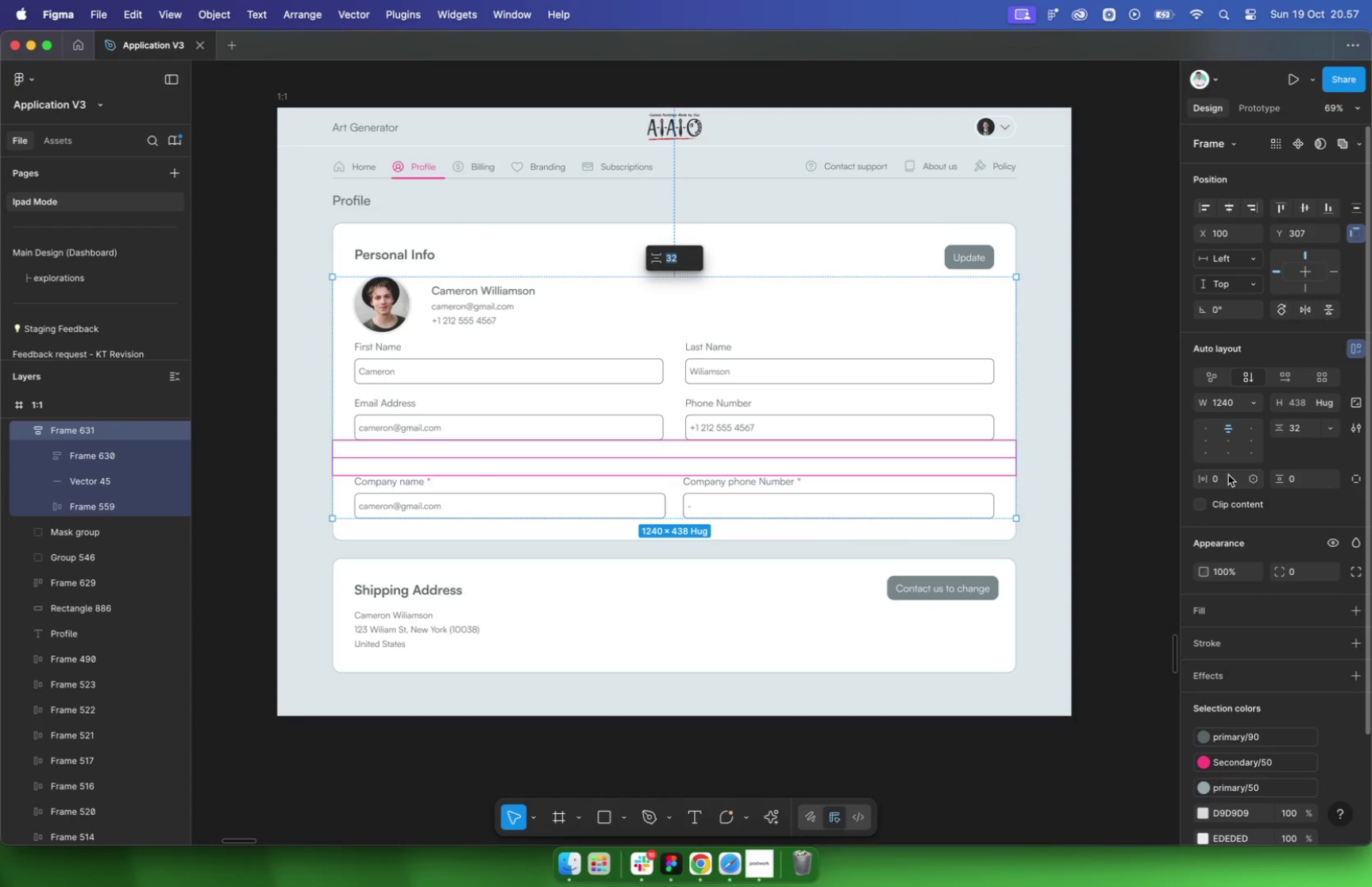 
double_click([941, 395])
 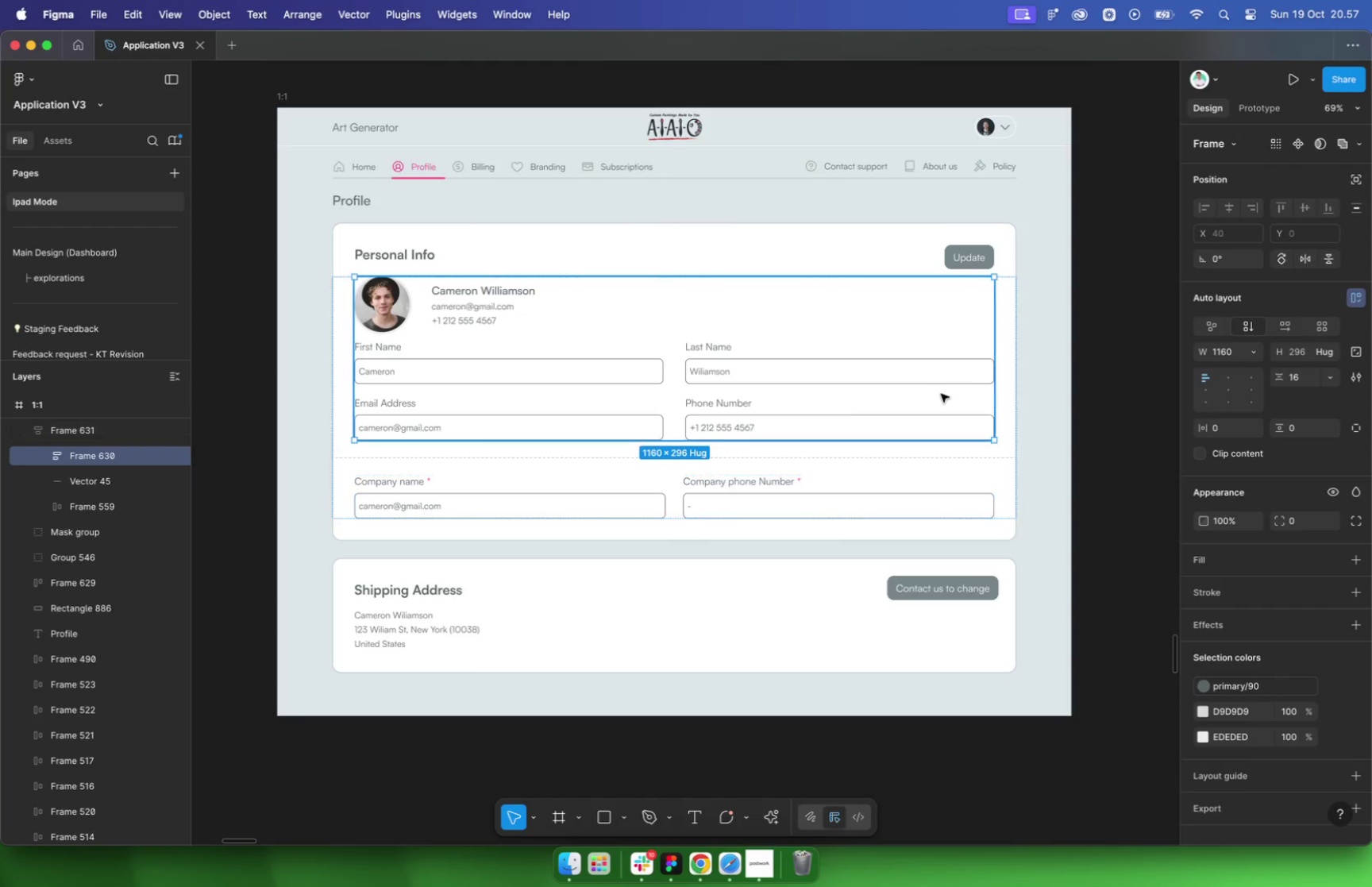 
hold_key(key=OptionLeft, duration=1.12)
 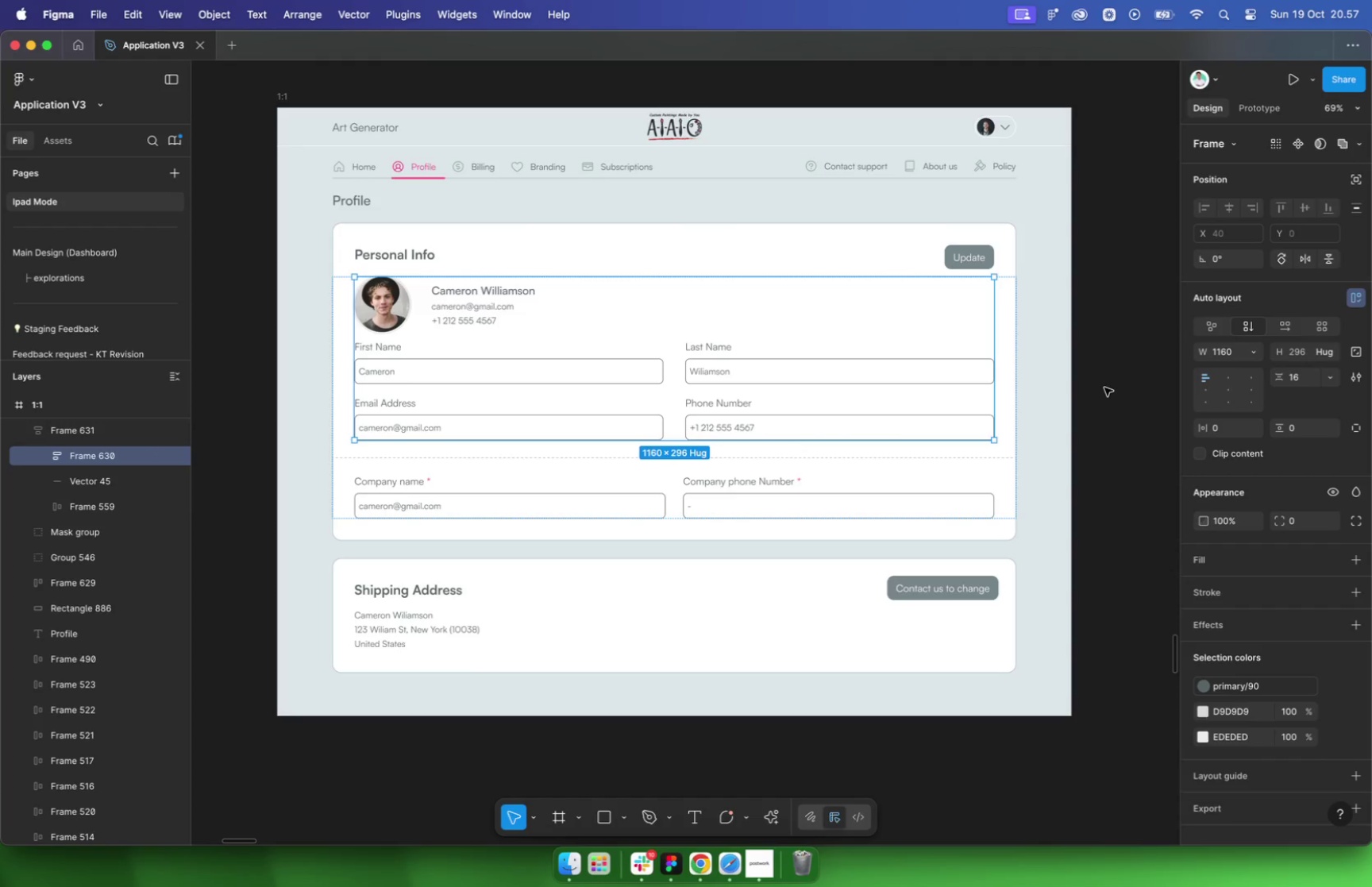 
double_click([882, 368])
 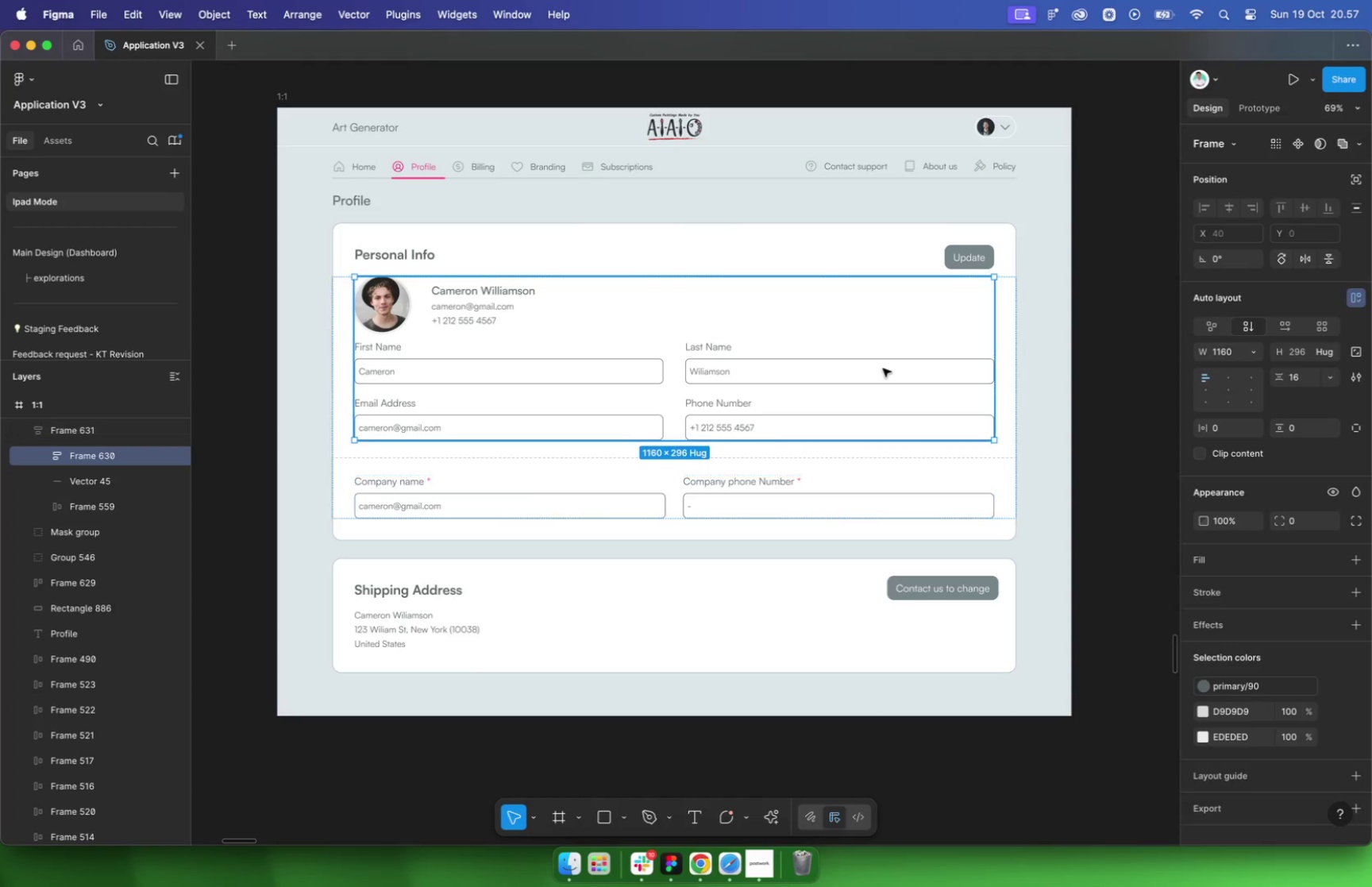 
triple_click([883, 368])
 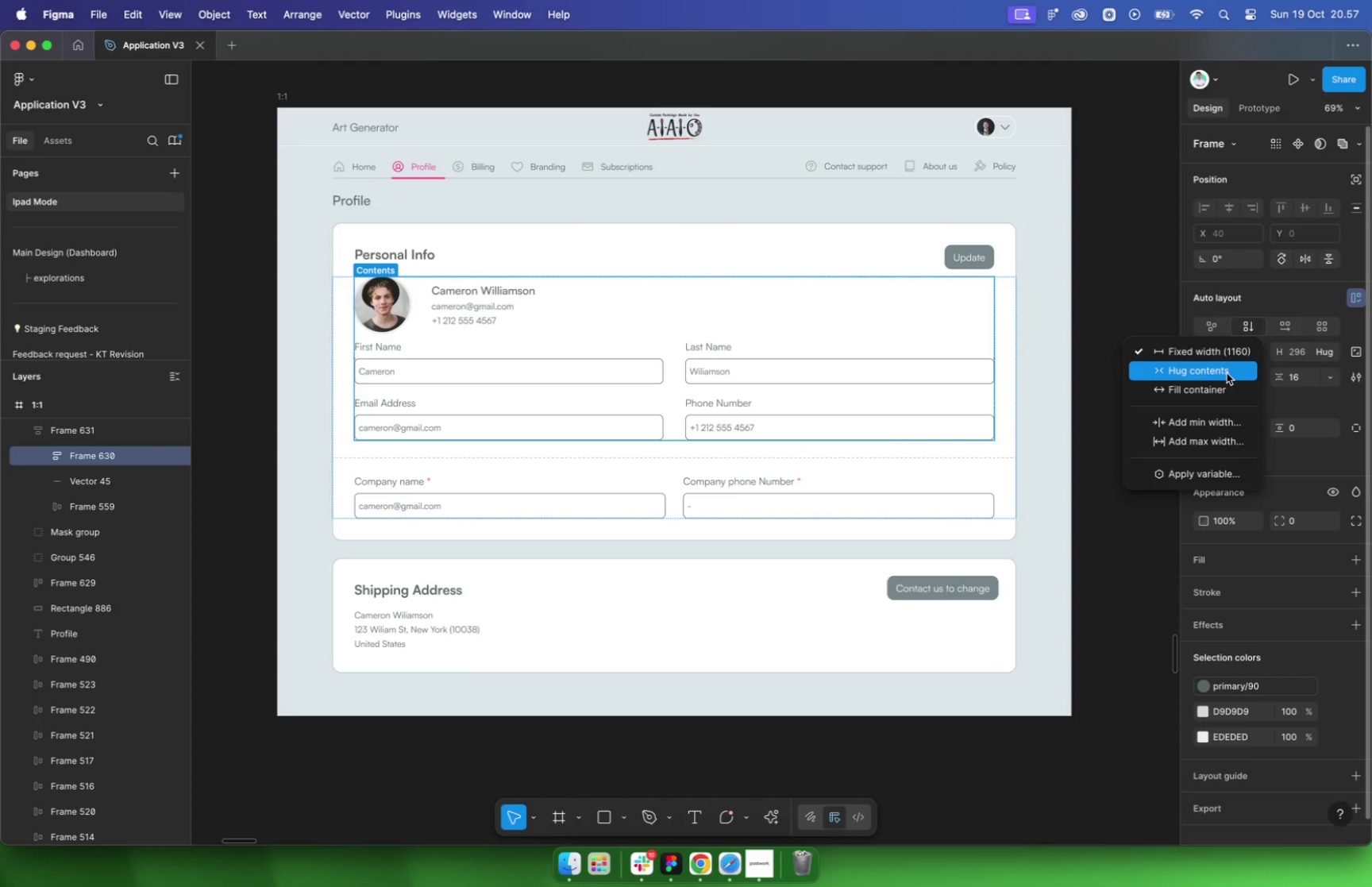 
left_click([1225, 384])
 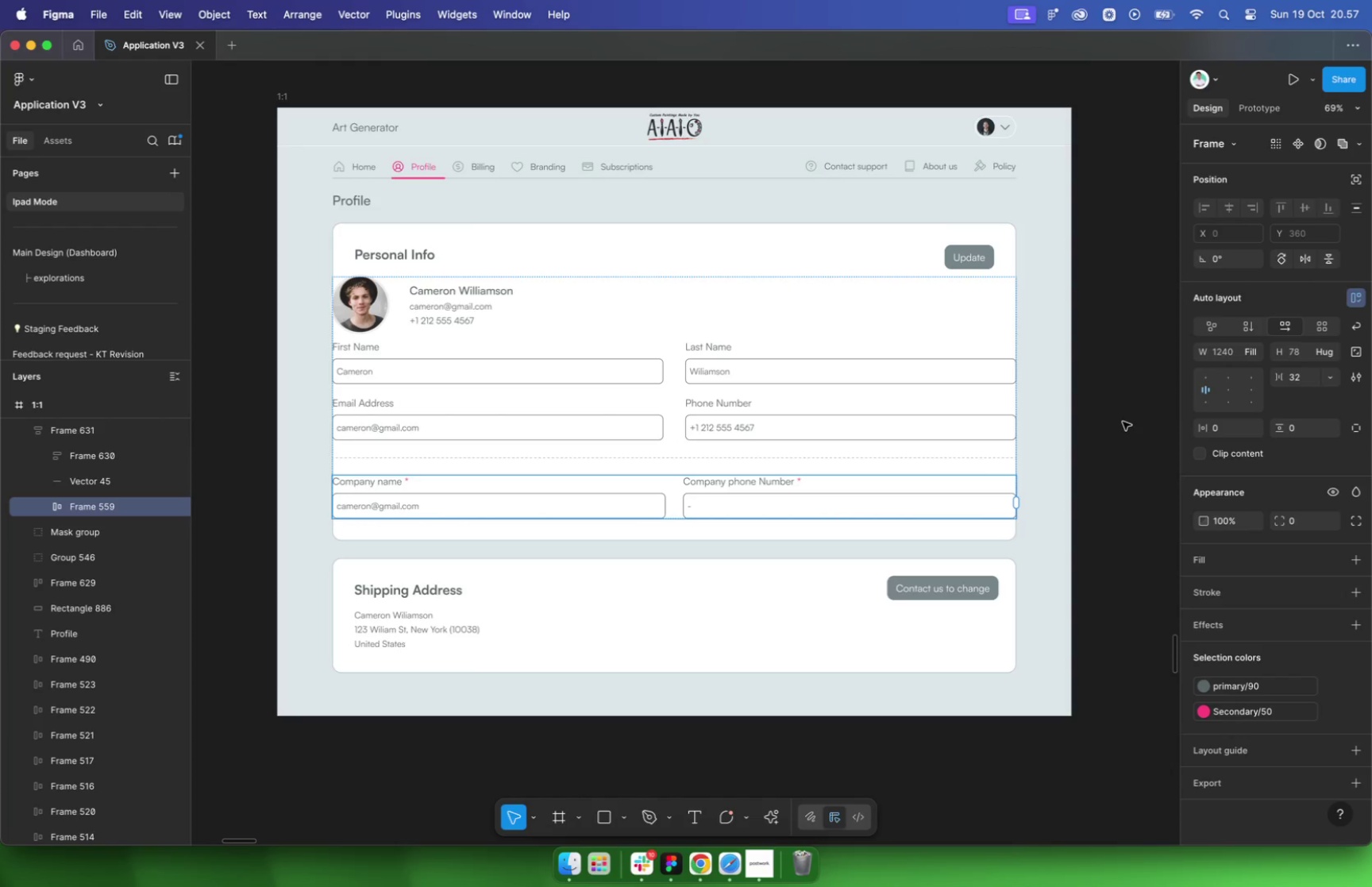 
wait(6.9)
 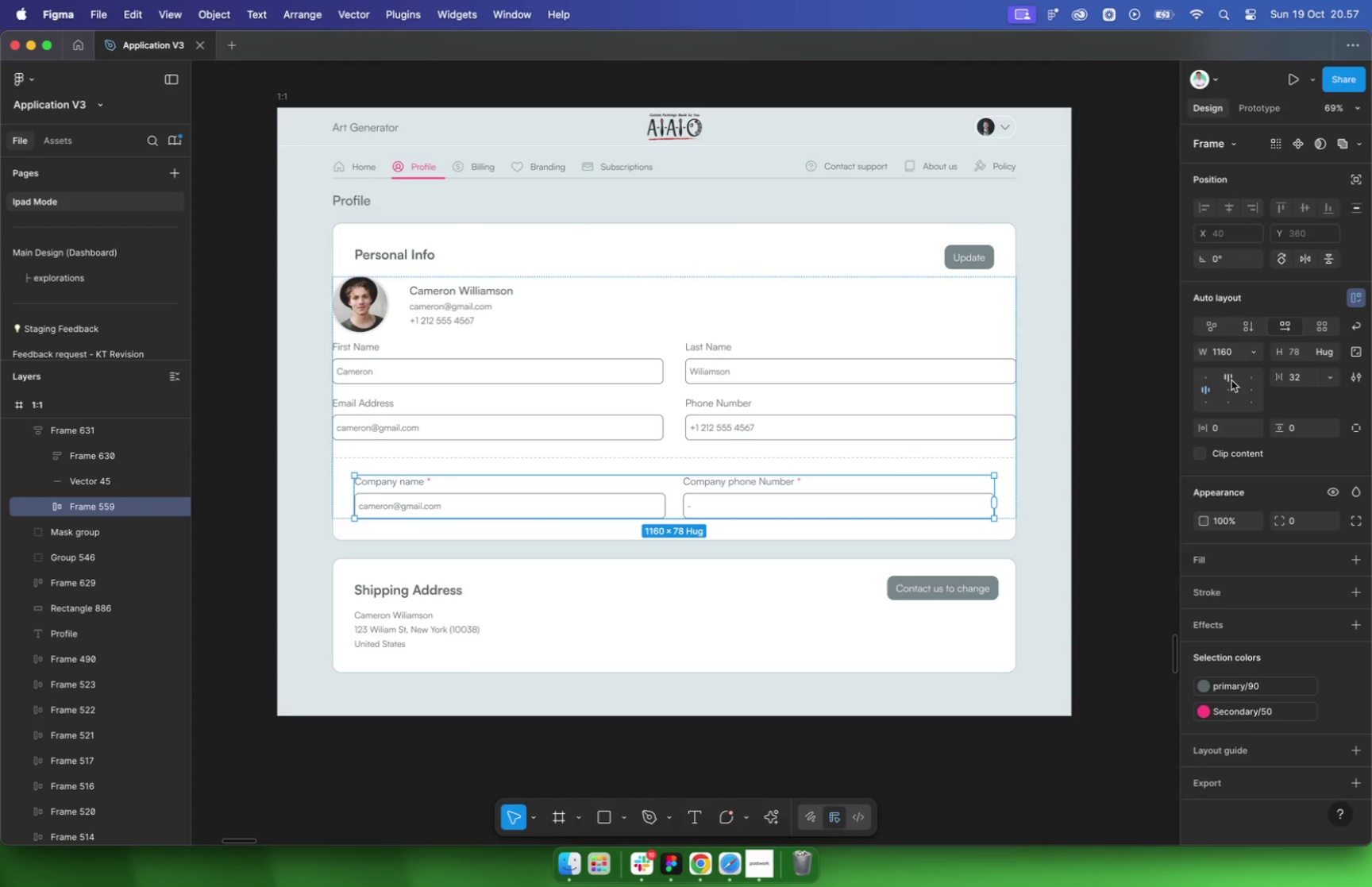 
left_click([1067, 453])
 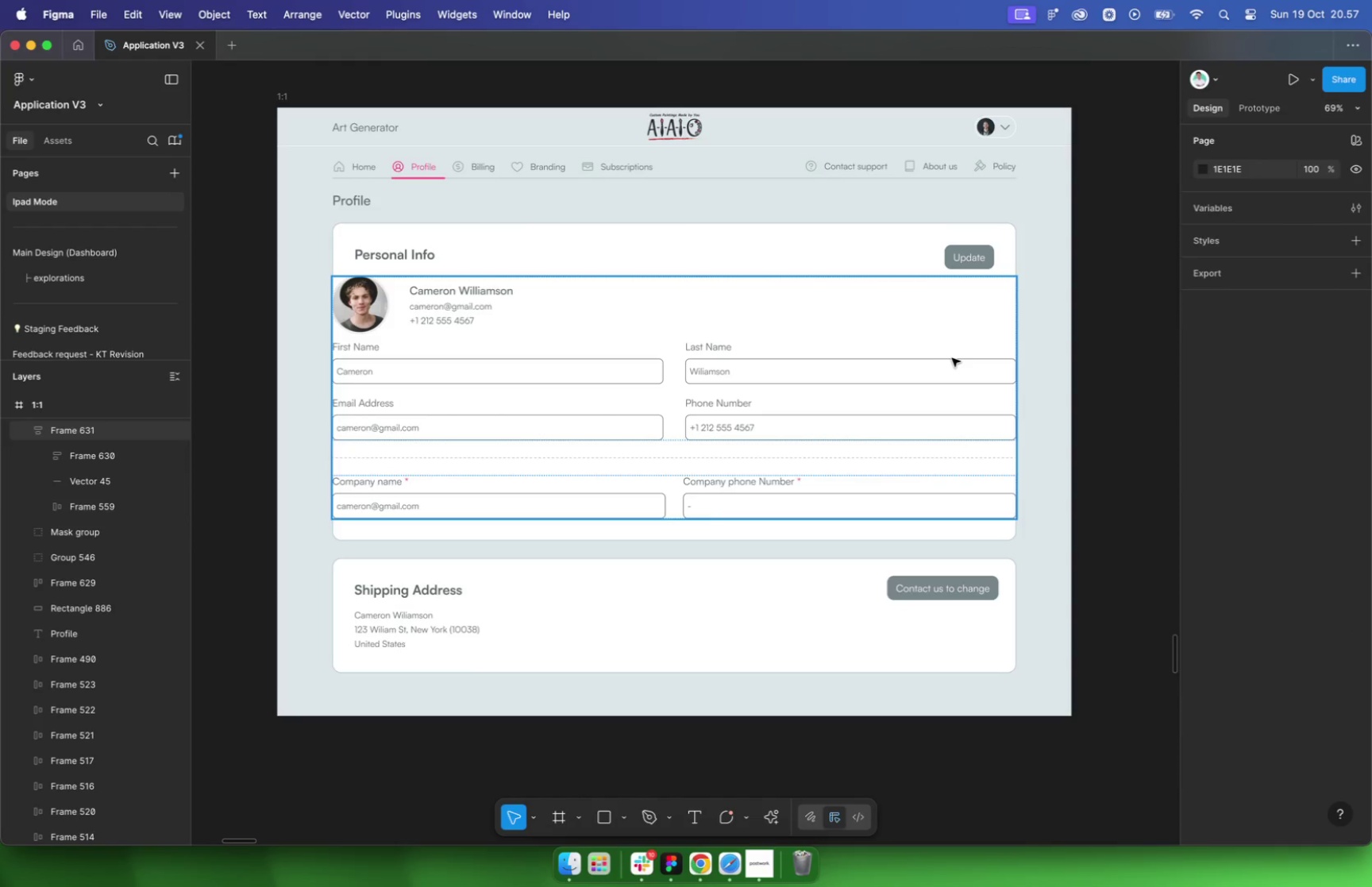 
left_click([952, 358])
 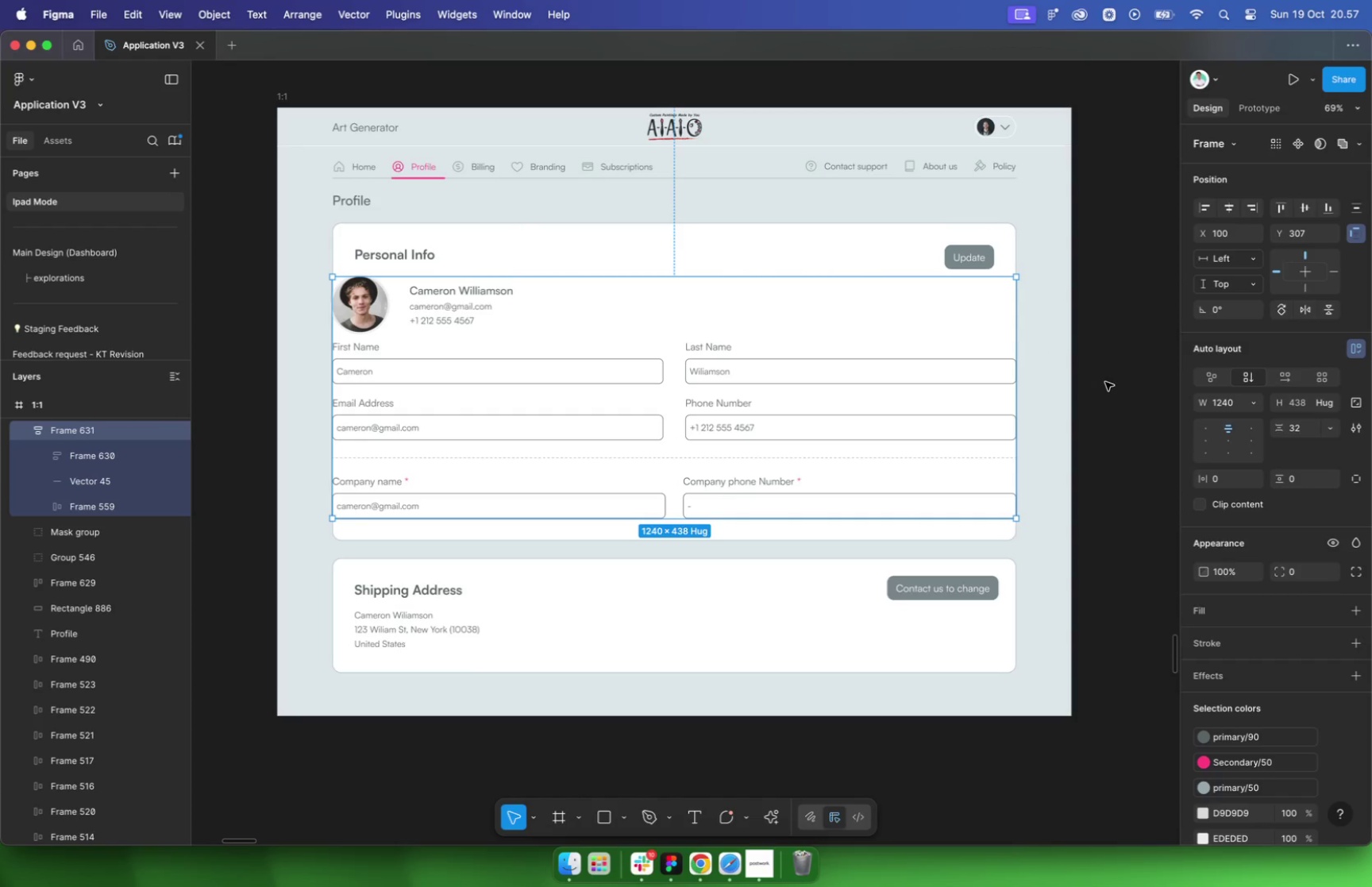 
wait(7.45)
 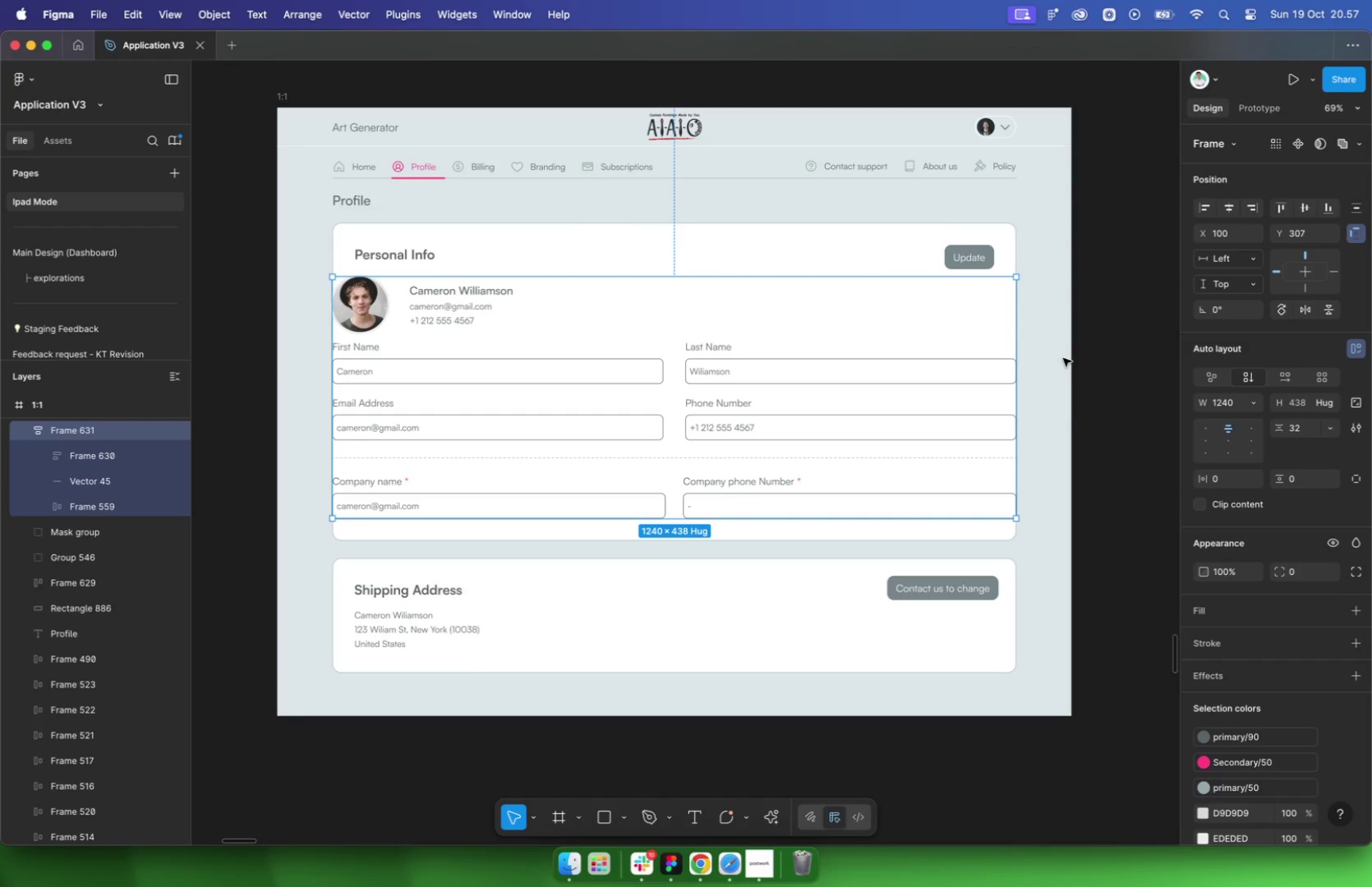 
left_click([417, 254])
 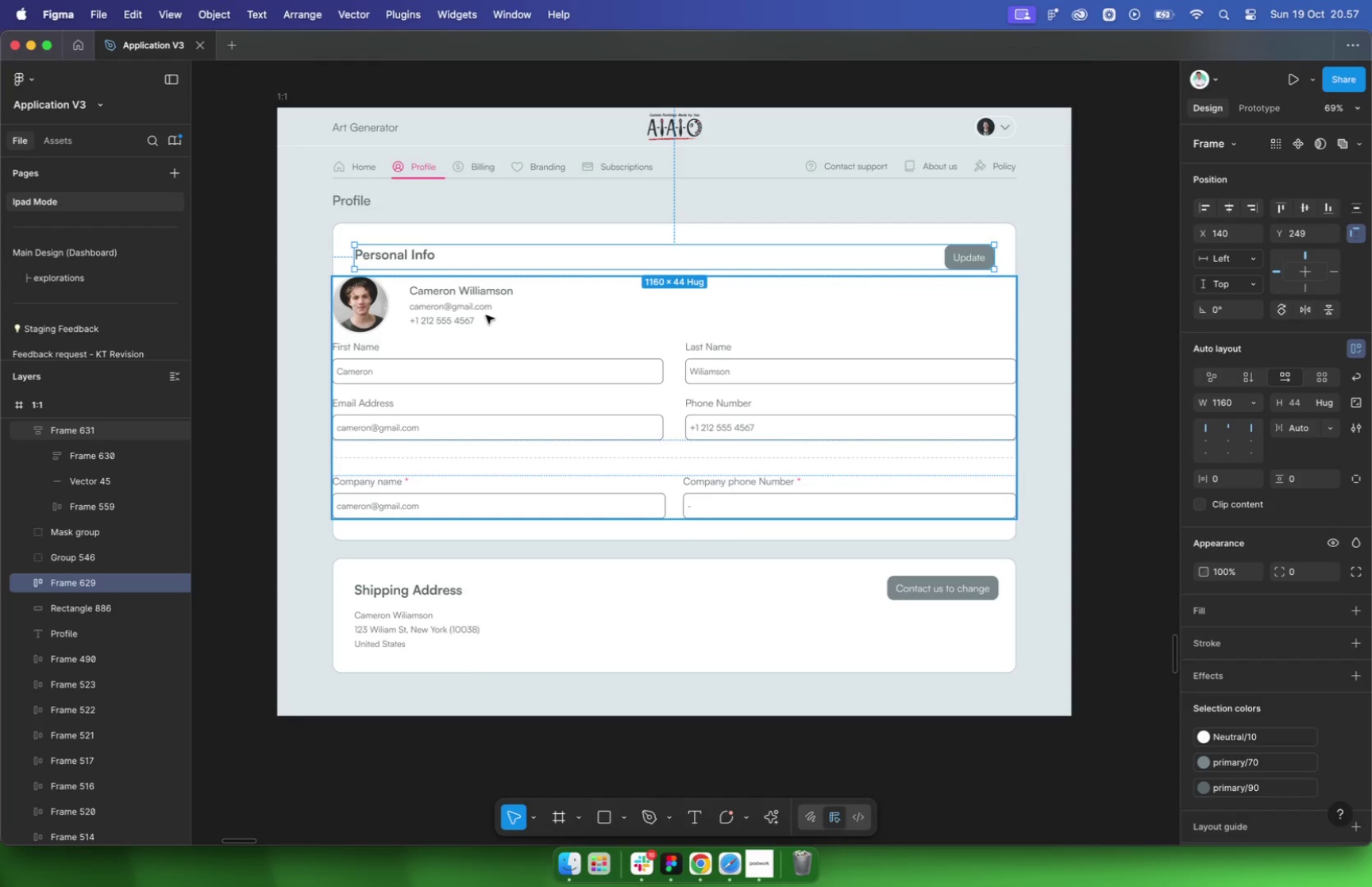 
hold_key(key=ShiftLeft, duration=0.8)
left_click([486, 315])
 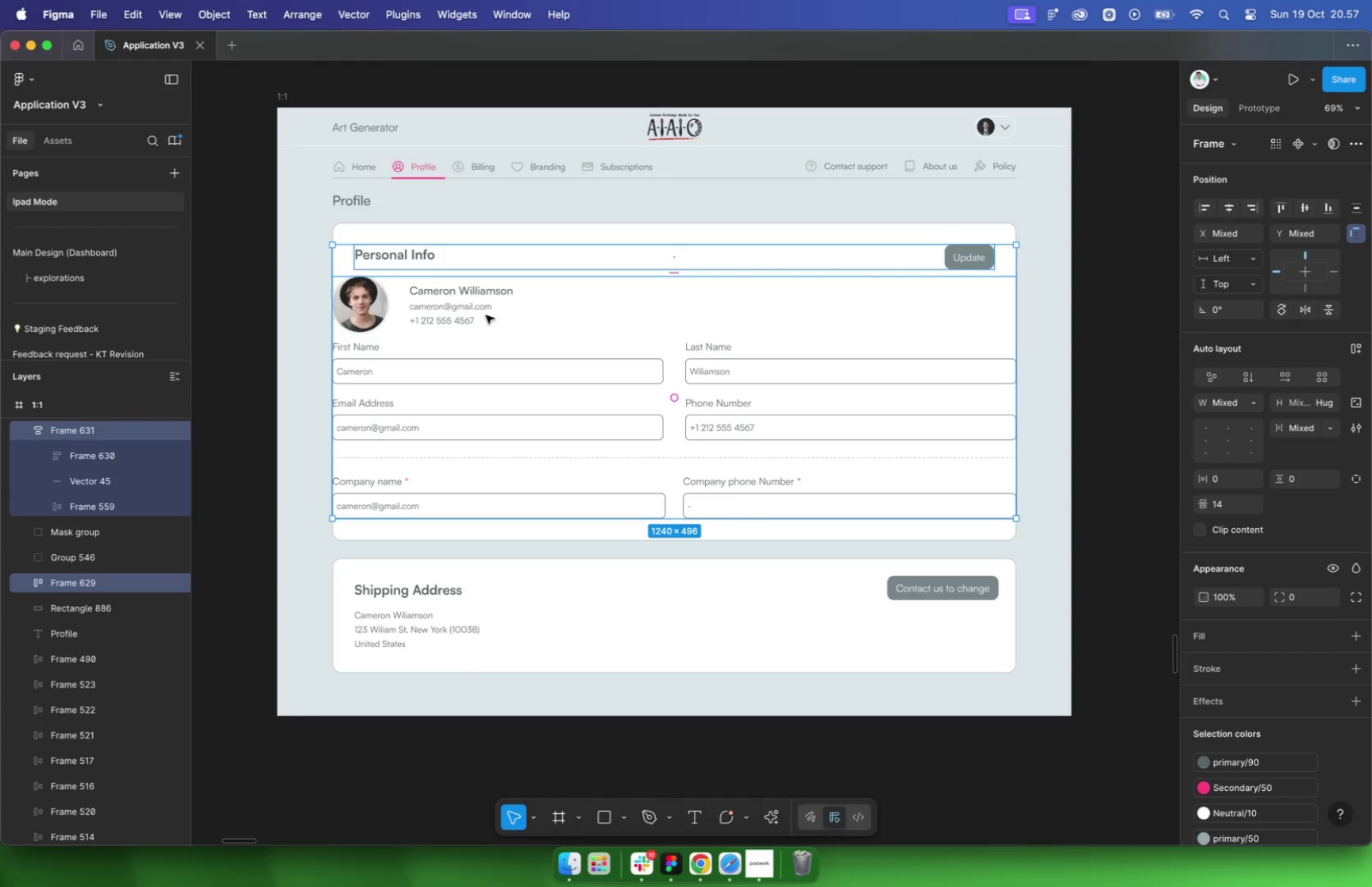 
key(Shift+A)
 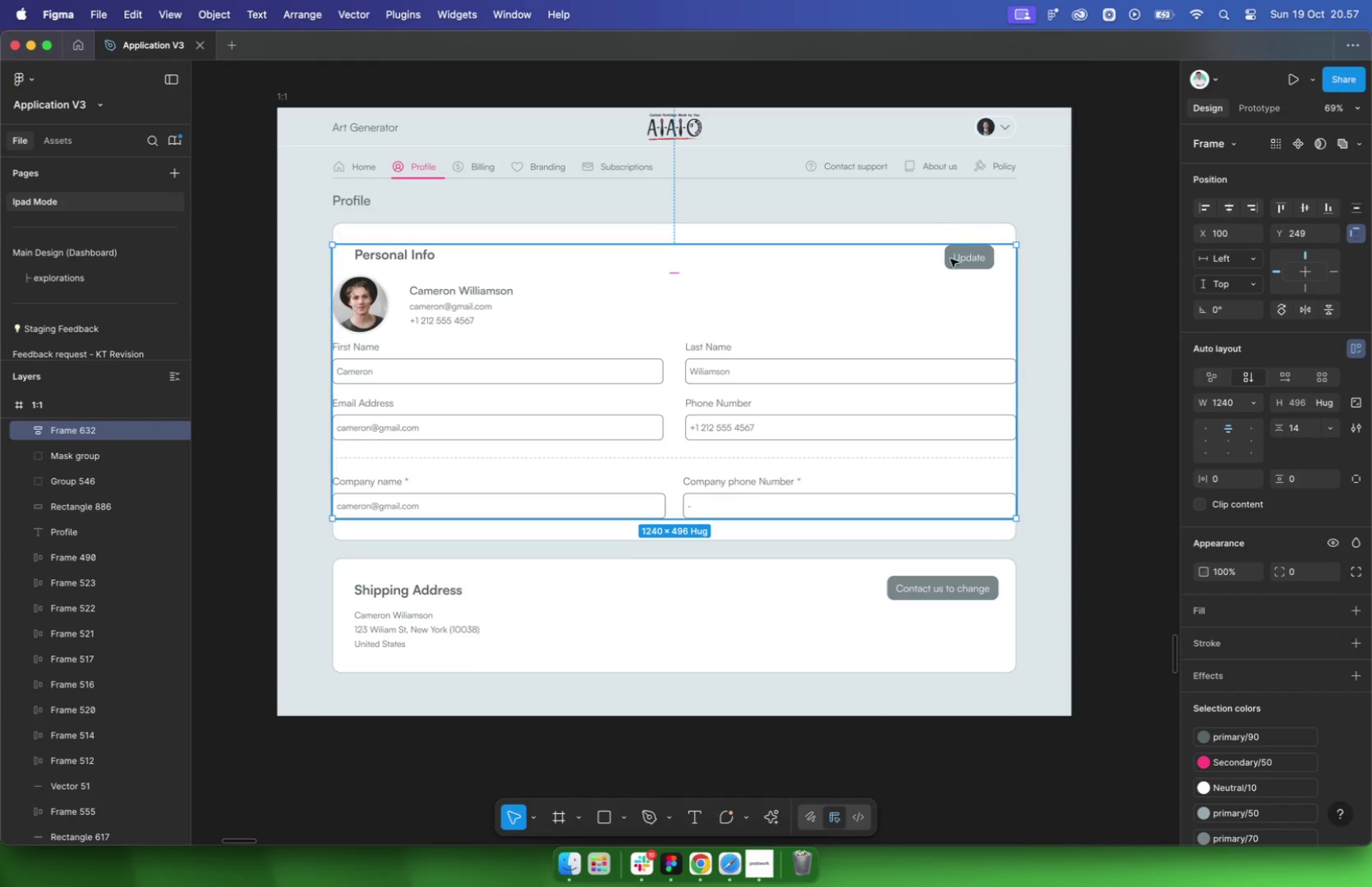 
double_click([950, 259])
 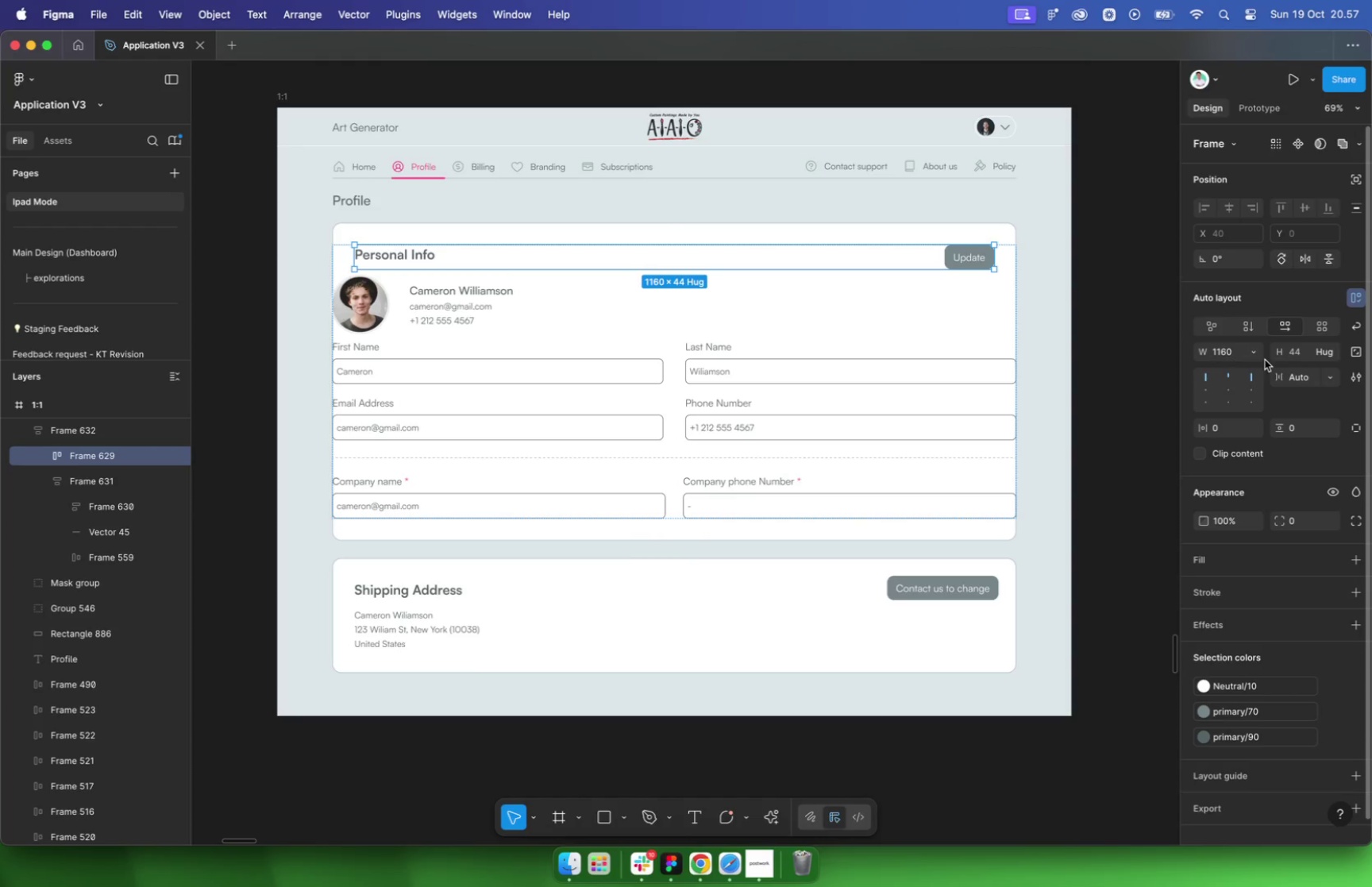 
left_click([1258, 353])
 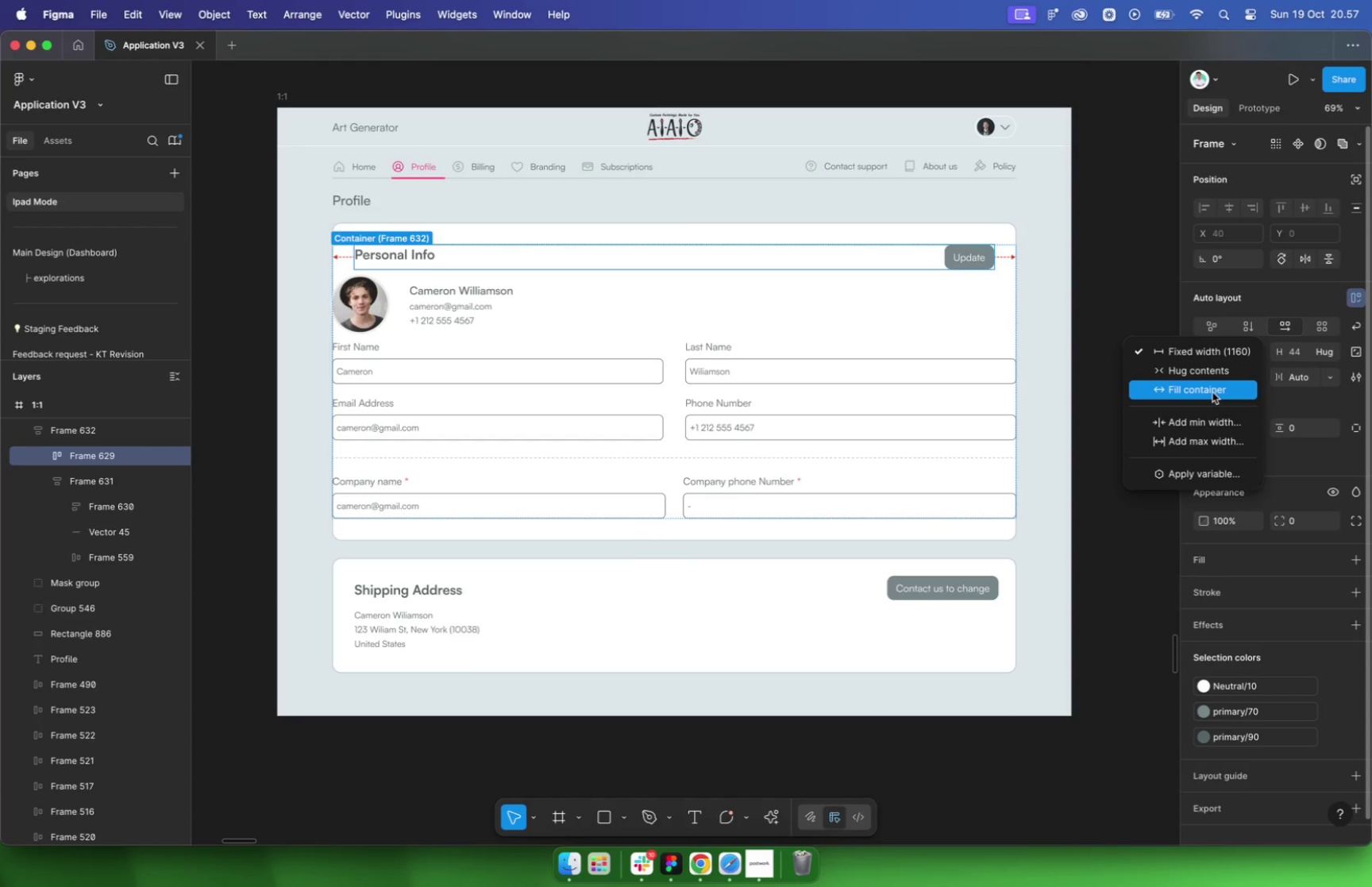 
left_click([1212, 391])
 